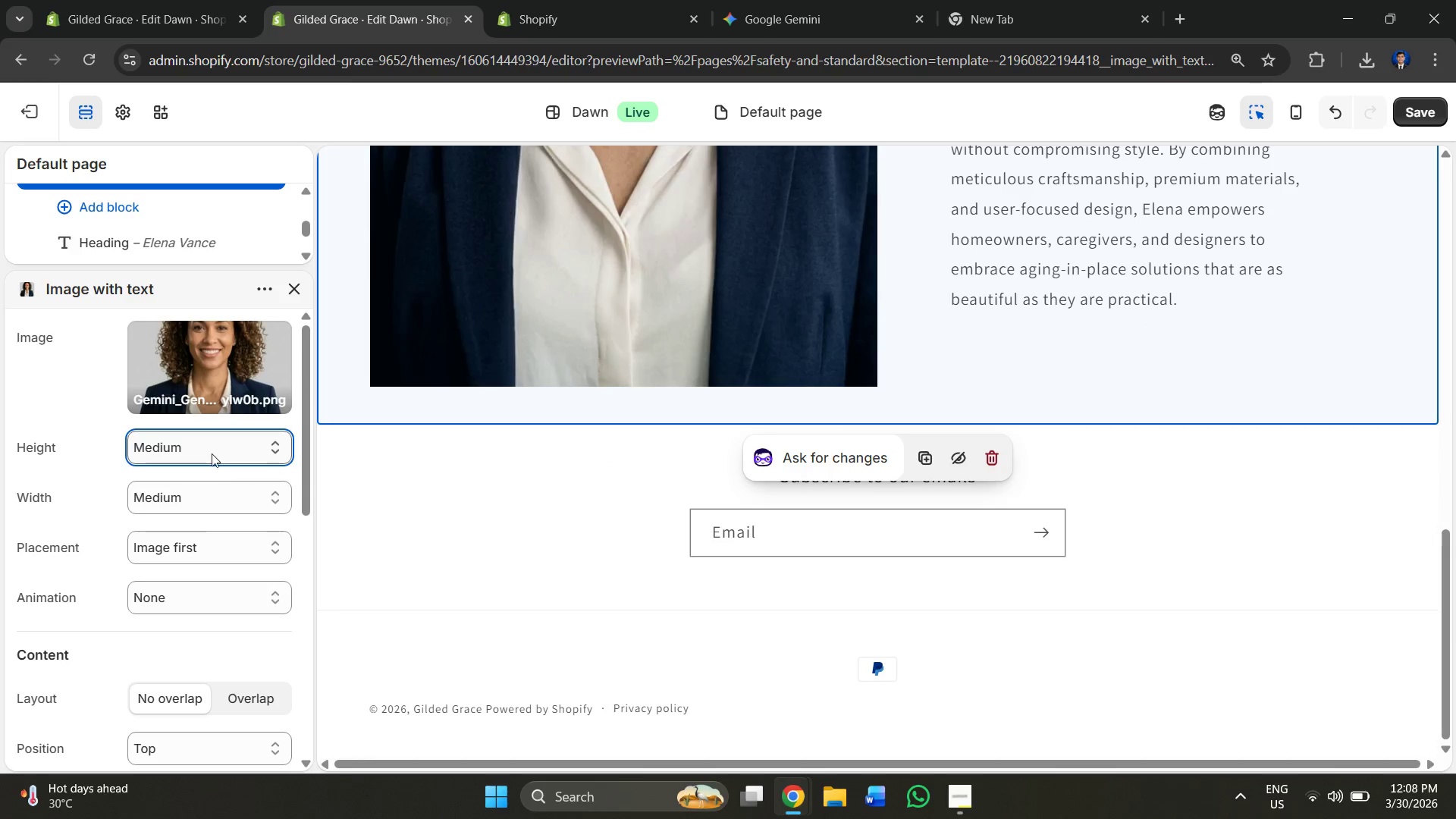 
left_click([209, 453])
 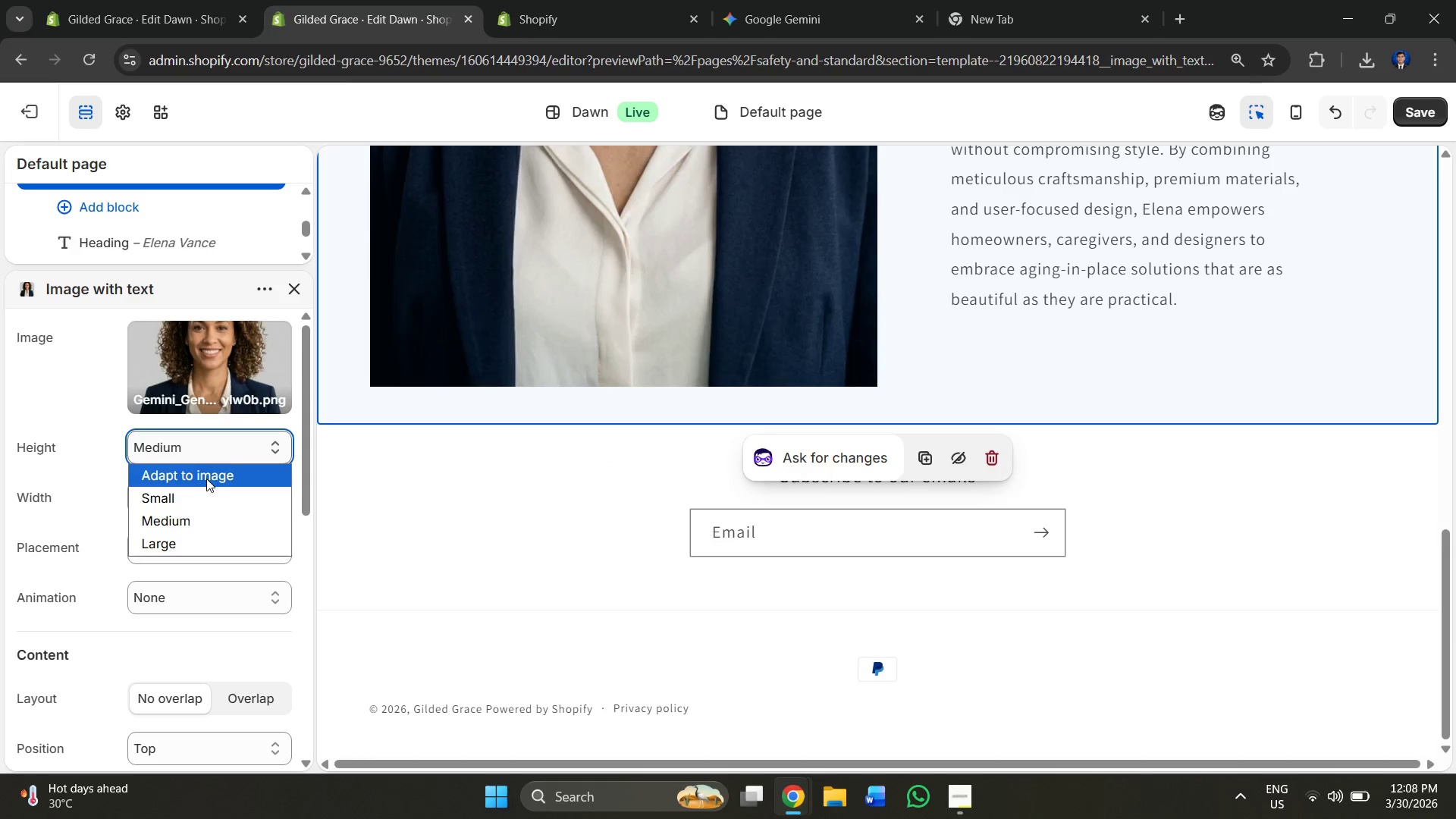 
left_click([207, 479])
 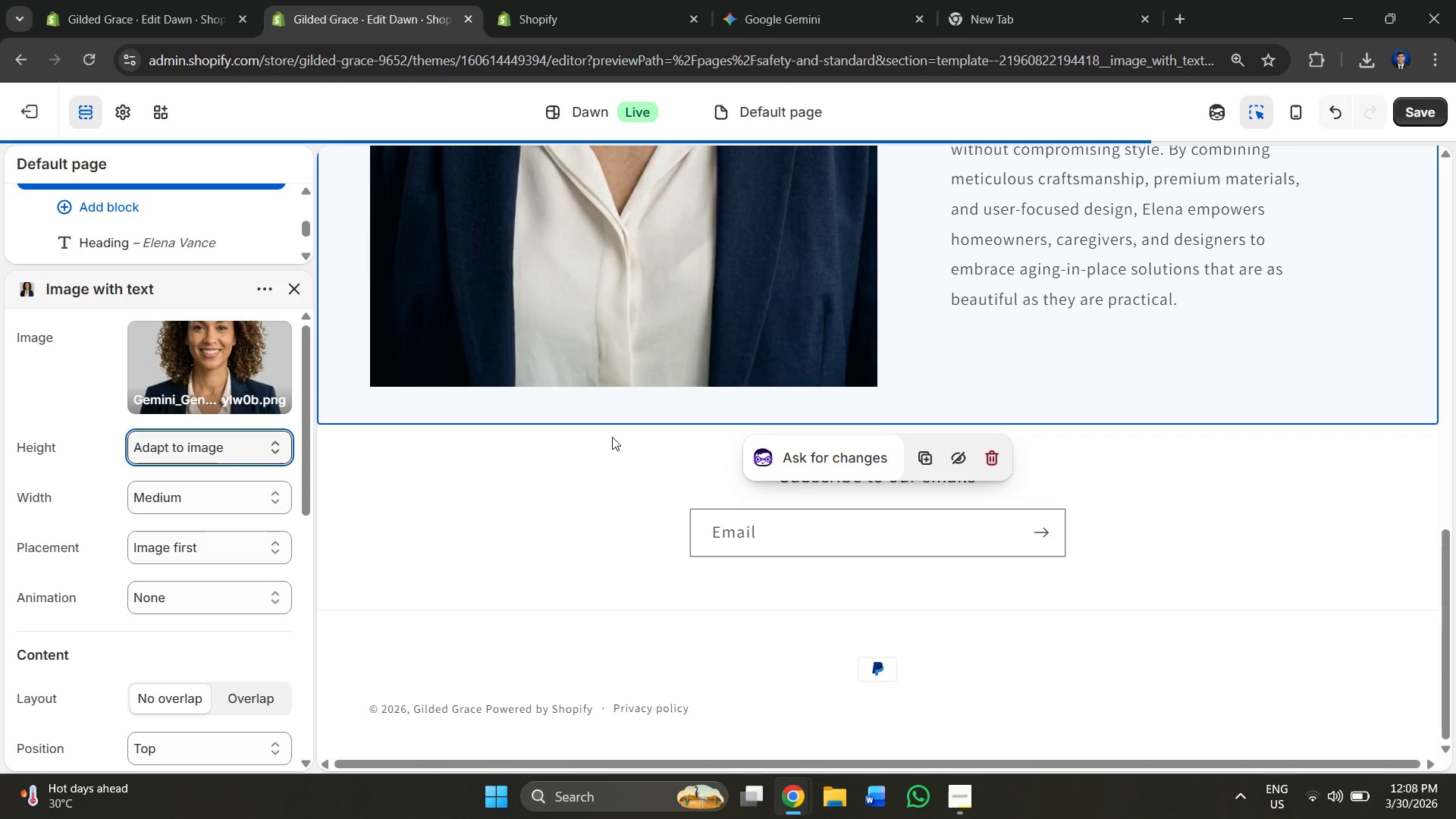 
scroll: coordinate [181, 397], scroll_direction: up, amount: 4.0
 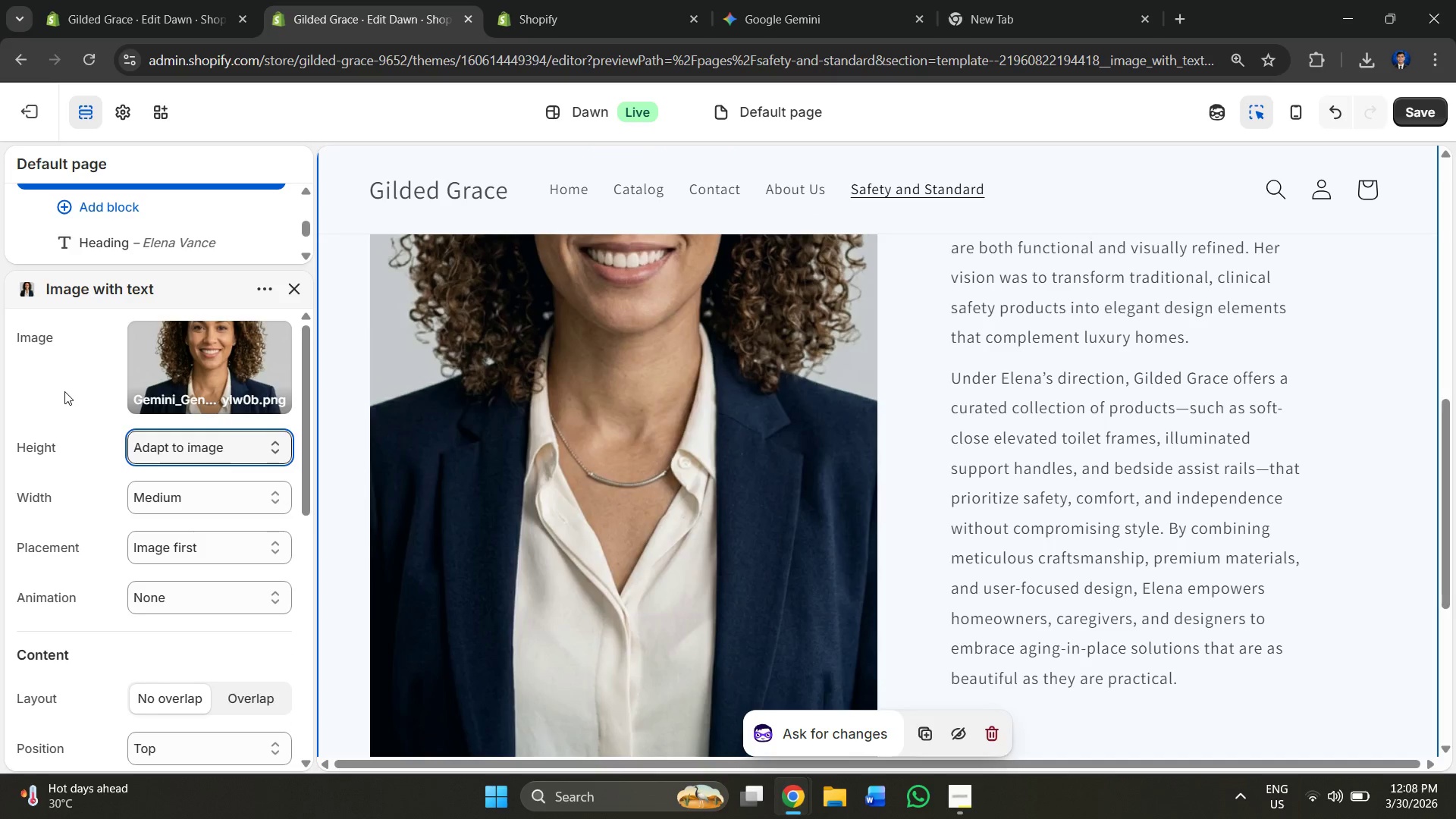 
scroll: coordinate [126, 496], scroll_direction: down, amount: 5.0
 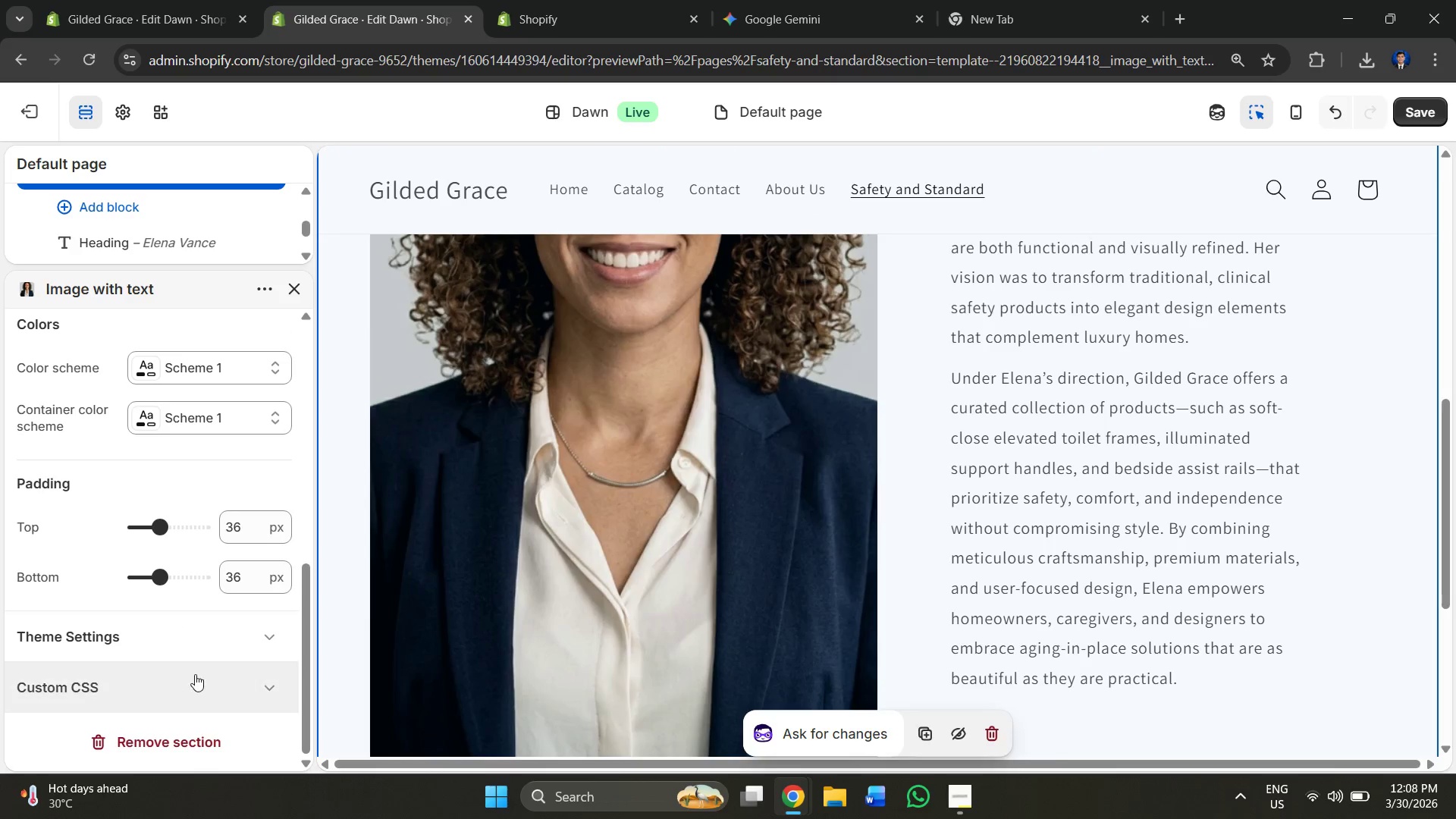 
left_click([171, 627])
 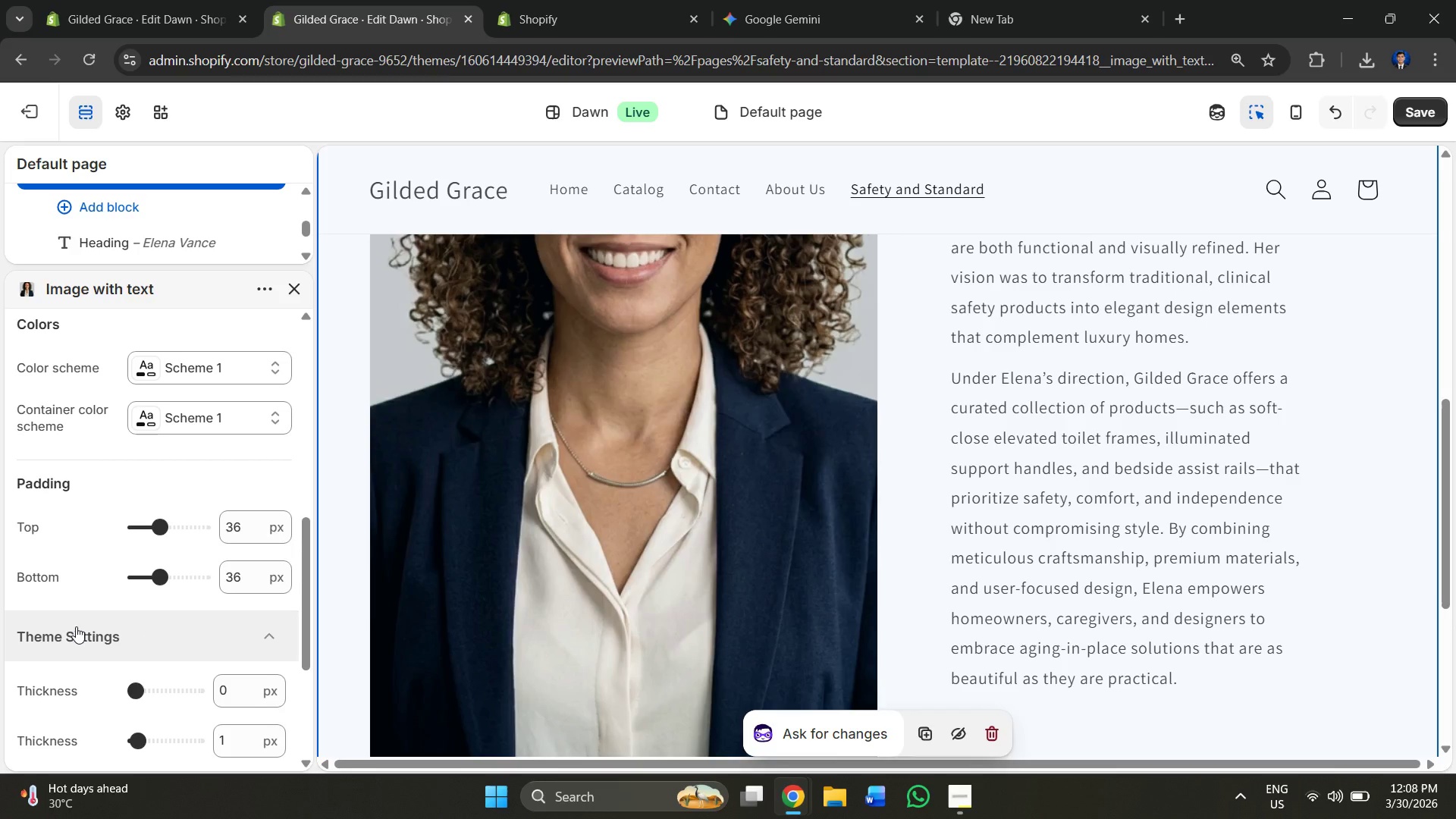 
left_click([154, 687])
 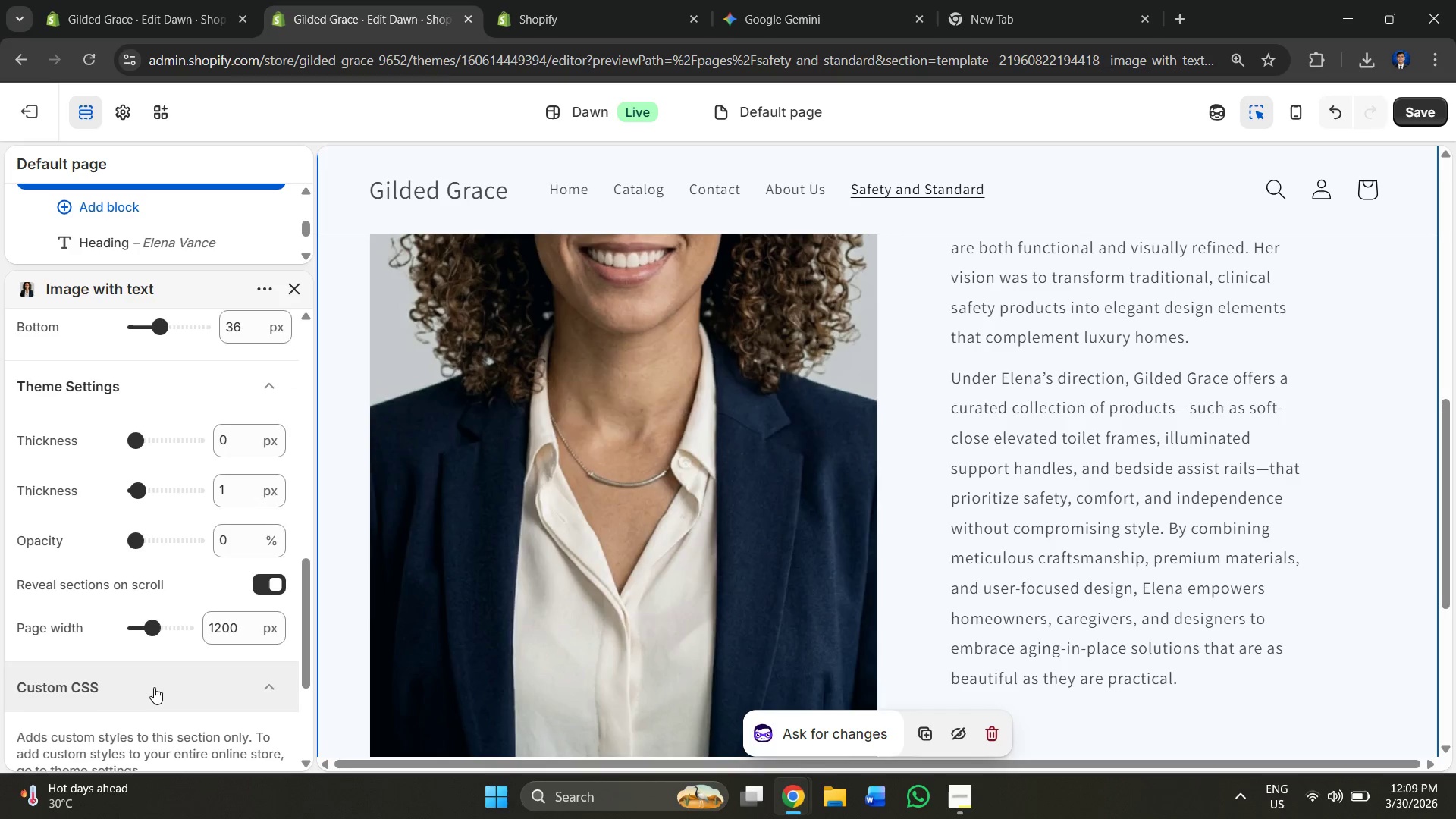 
scroll: coordinate [196, 629], scroll_direction: down, amount: 12.0
 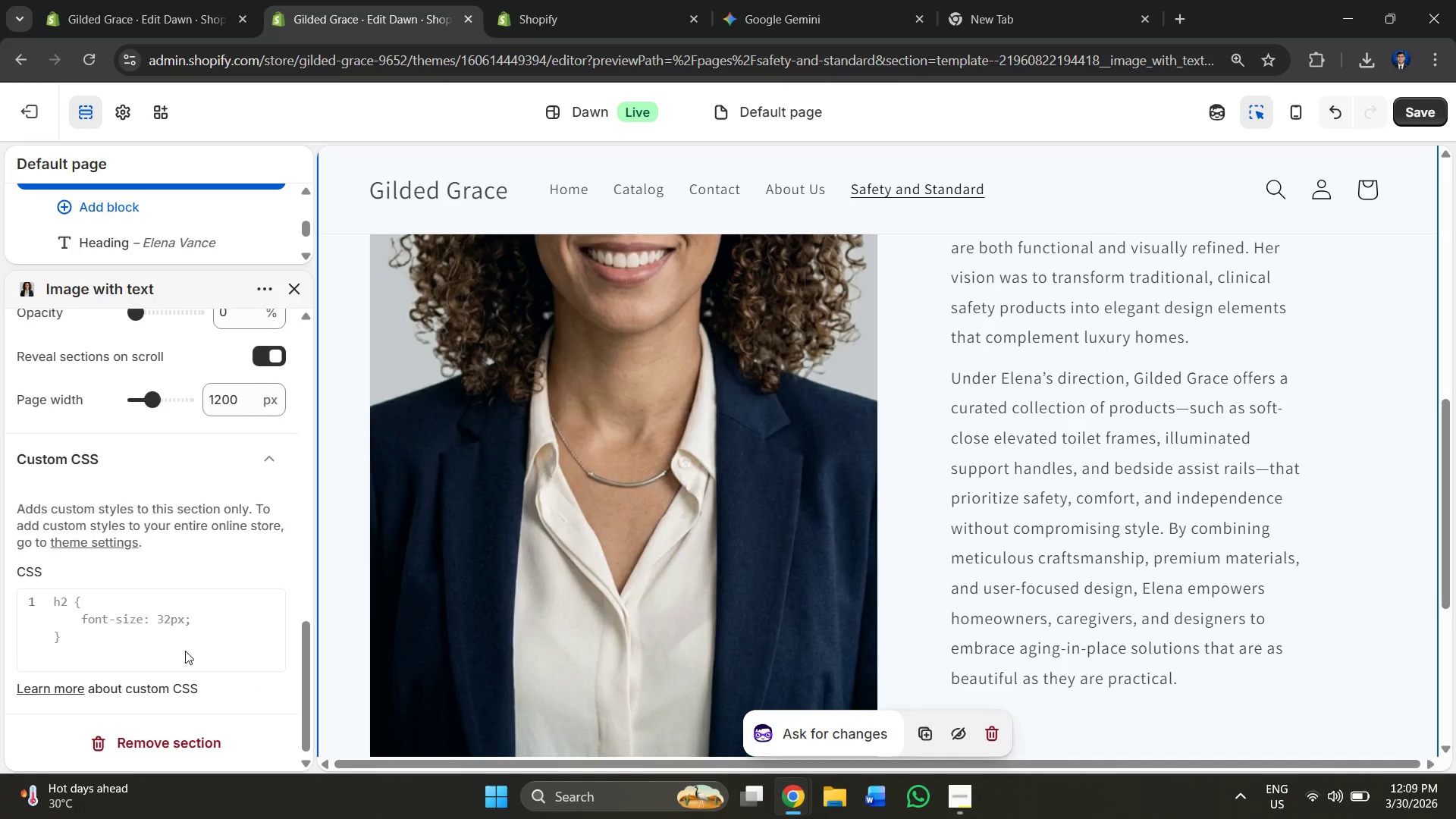 
scroll: coordinate [179, 231], scroll_direction: up, amount: 24.0
 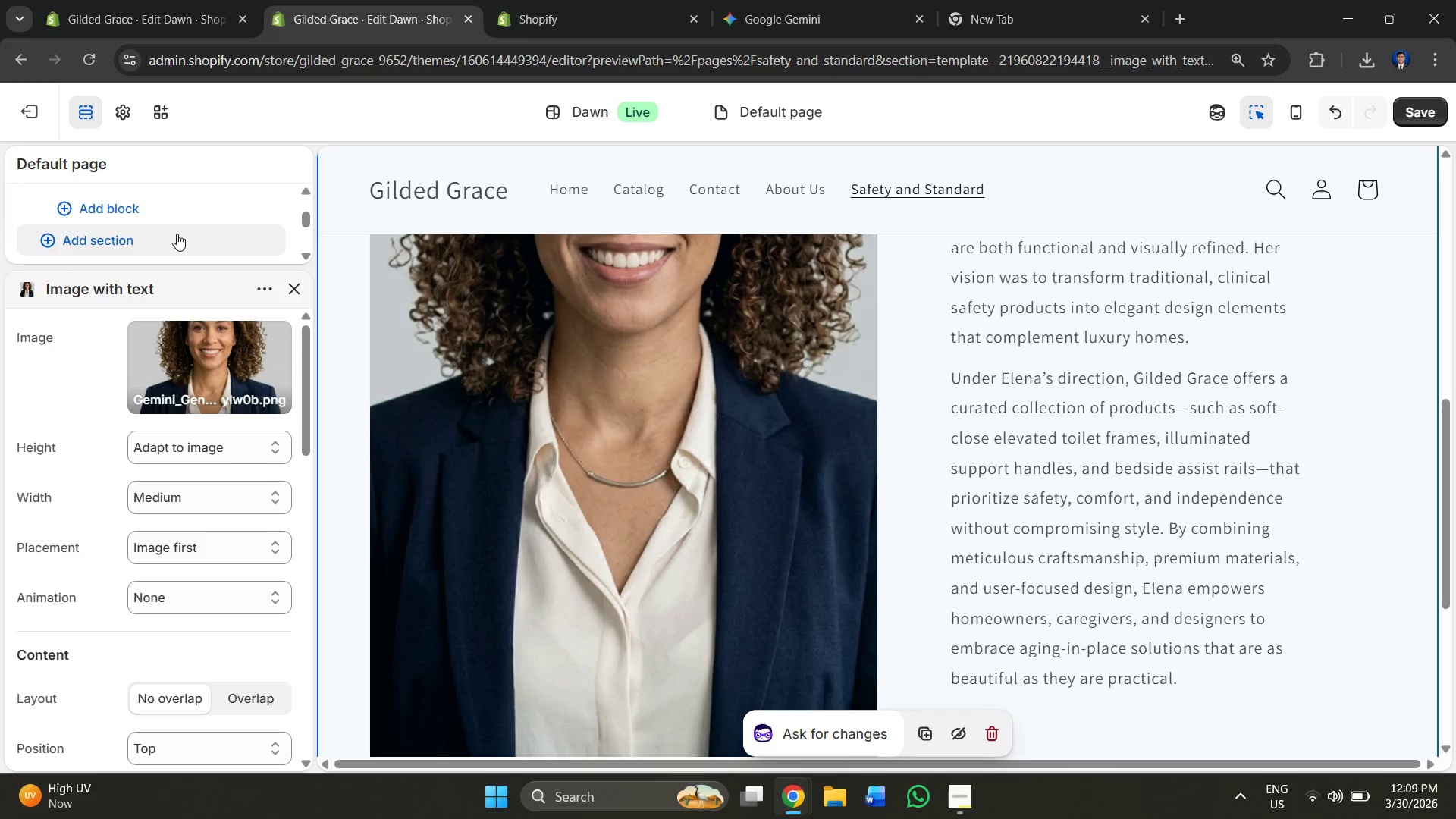 
scroll: coordinate [177, 234], scroll_direction: down, amount: 1.0
 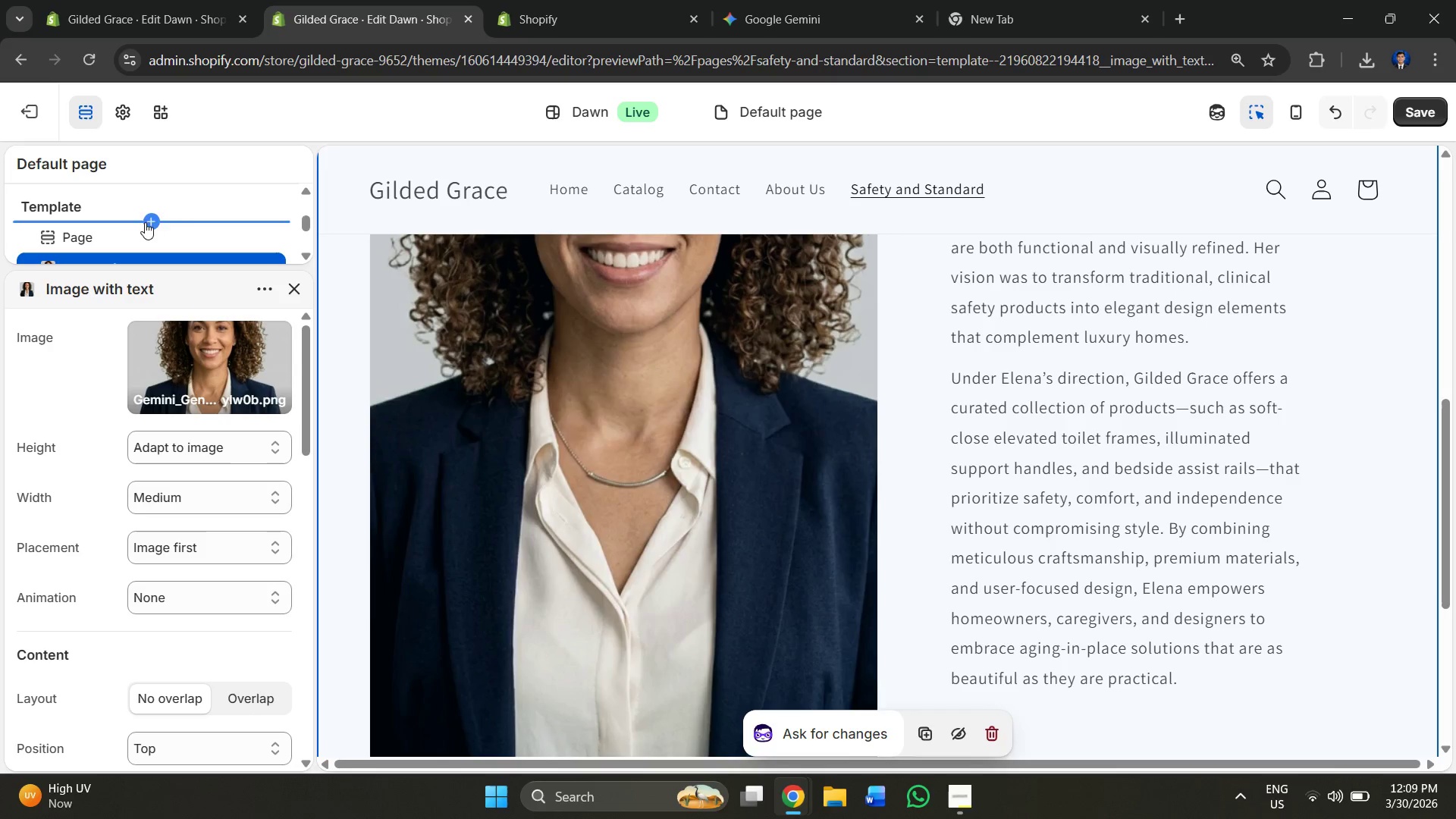 
left_click([131, 236])
 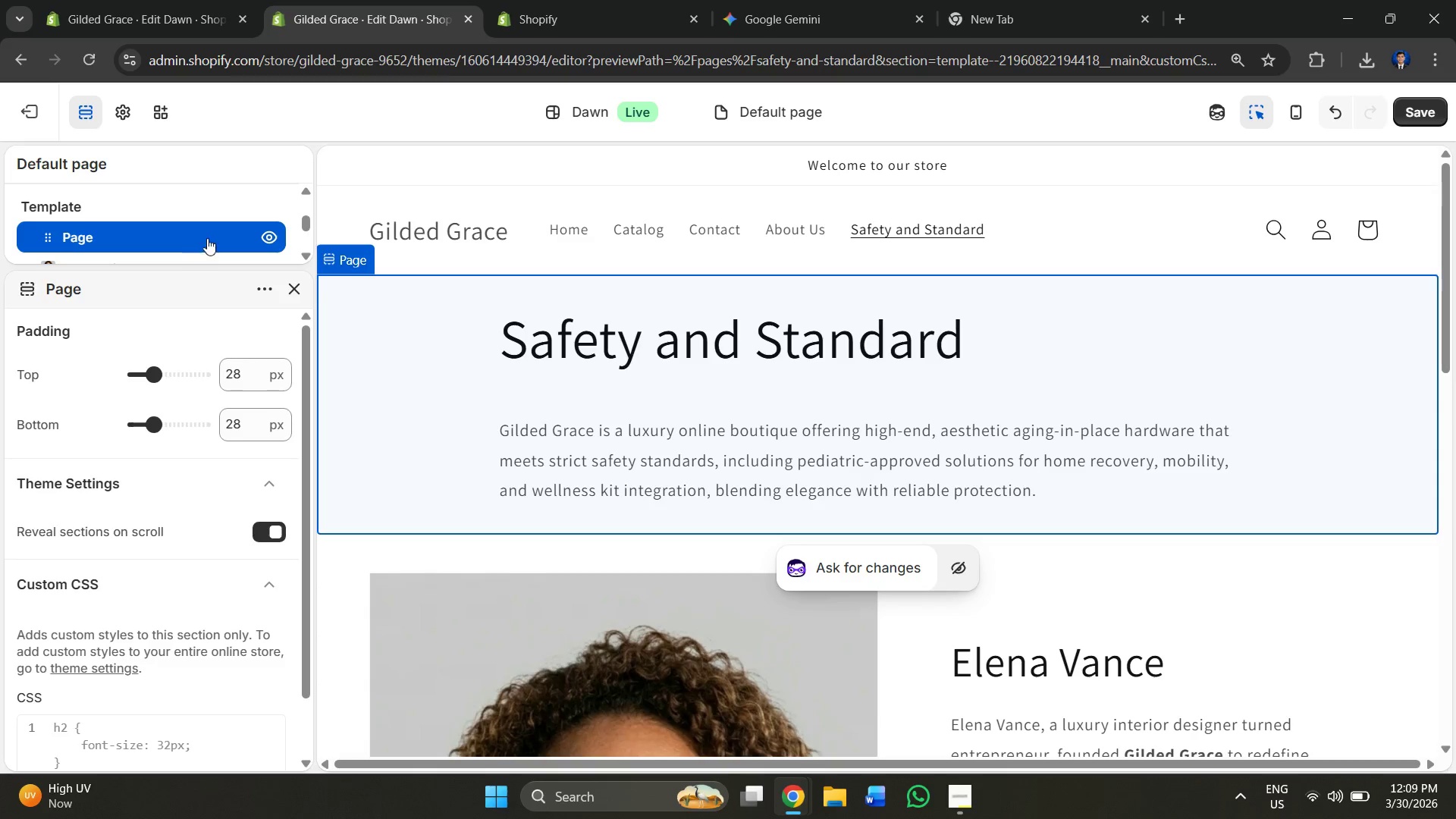 
wait(8.28)
 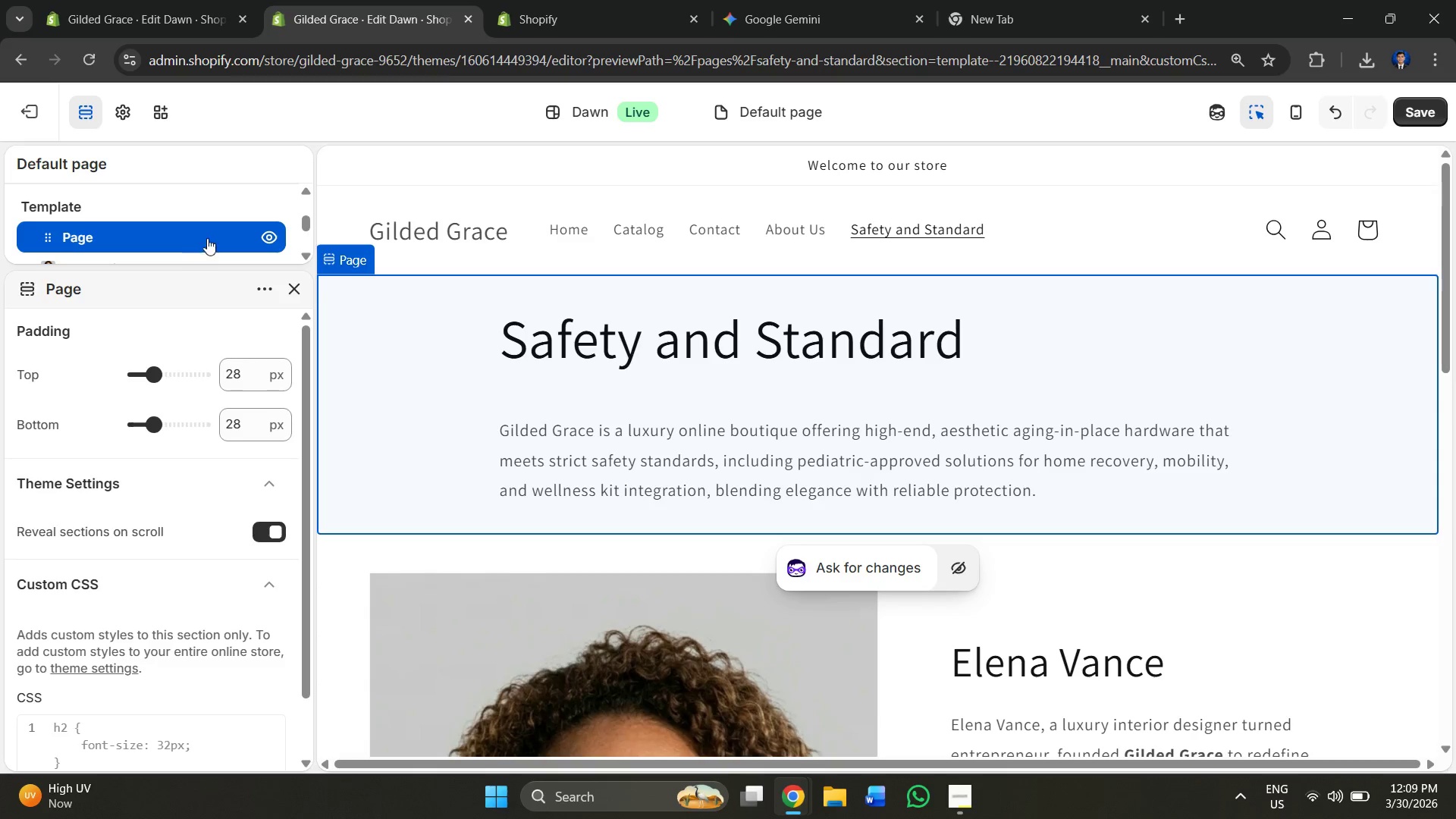 
left_click([61, 235])
 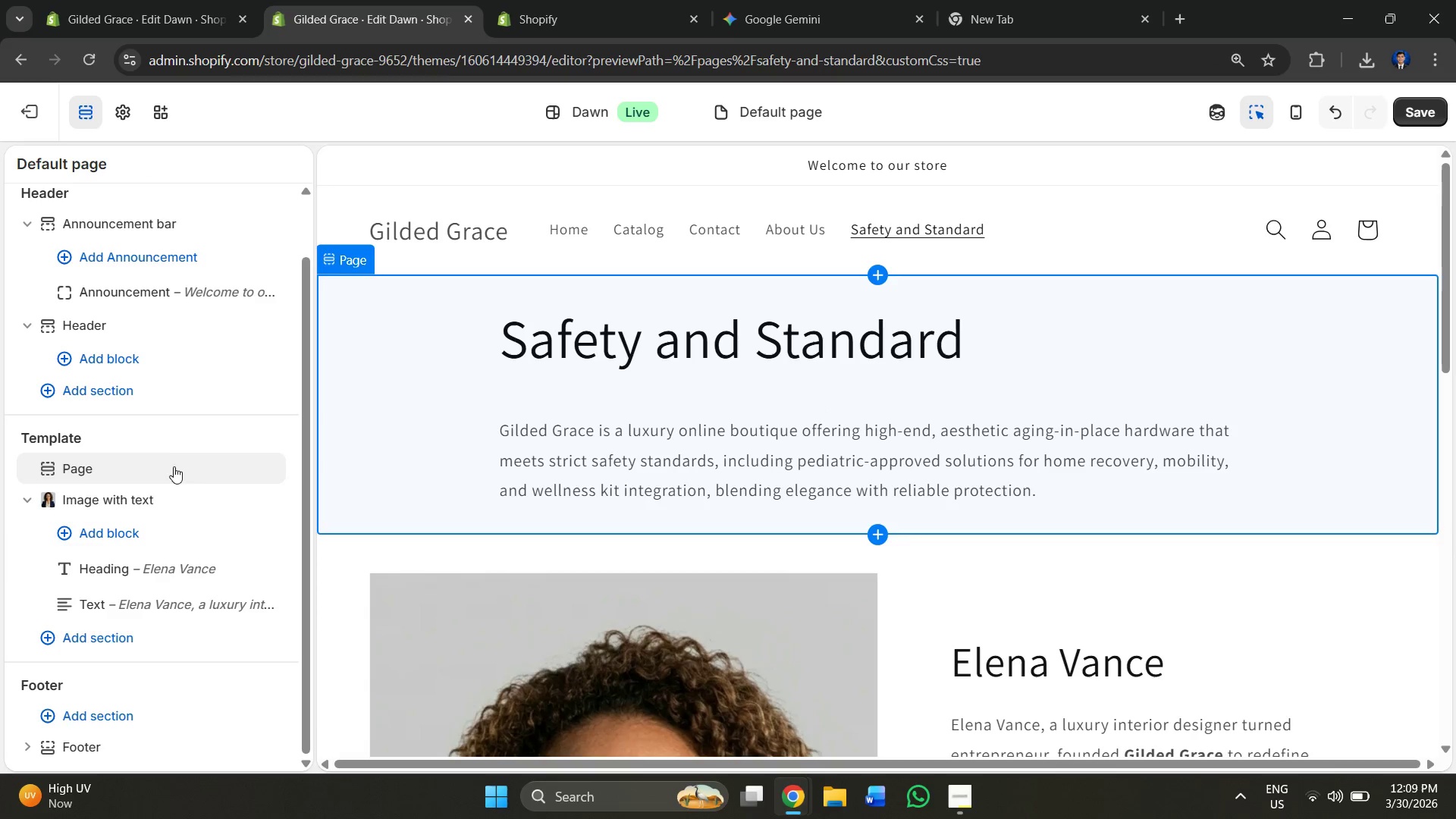 
left_click([122, 464])
 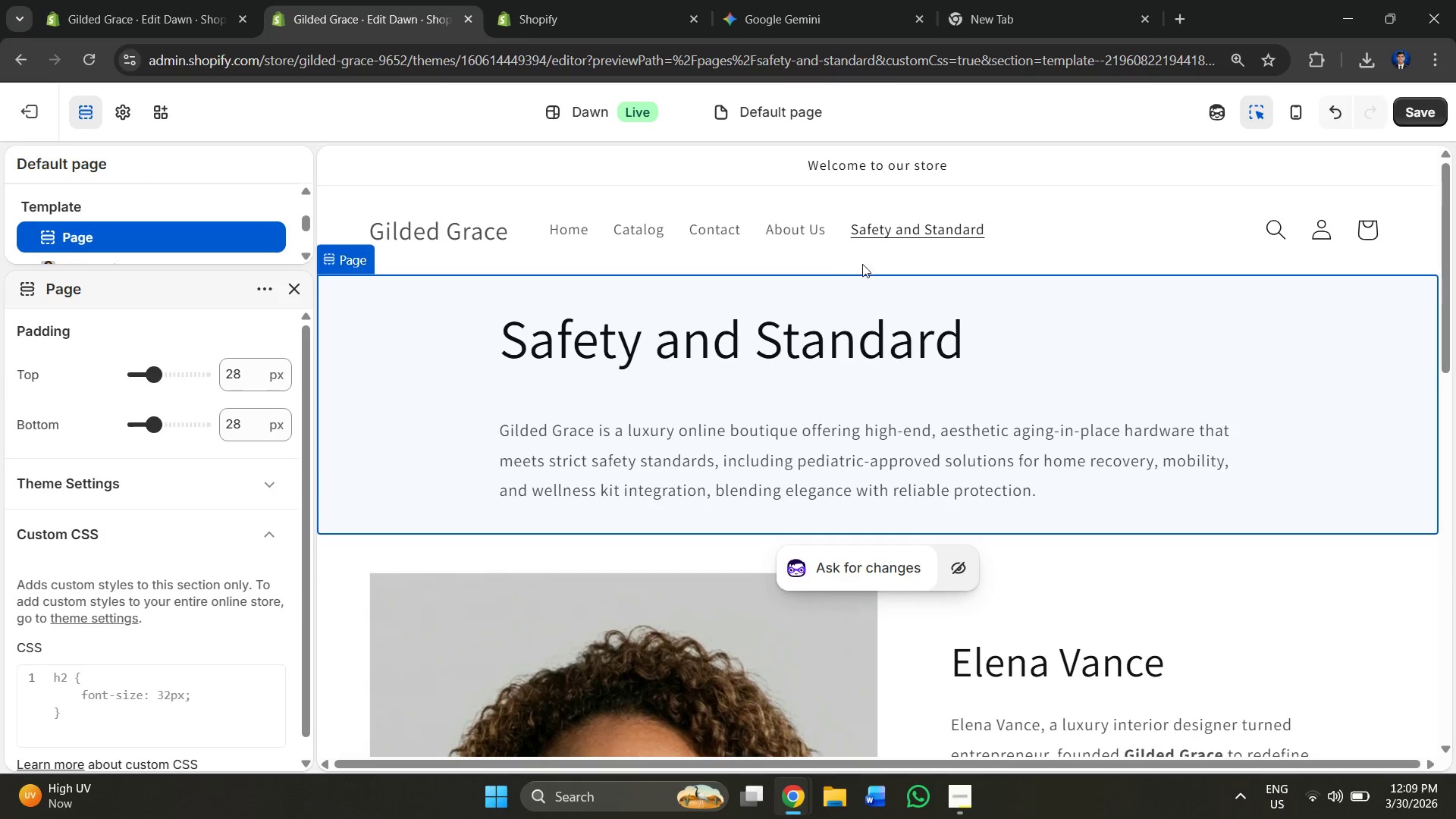 
left_click([805, 230])
 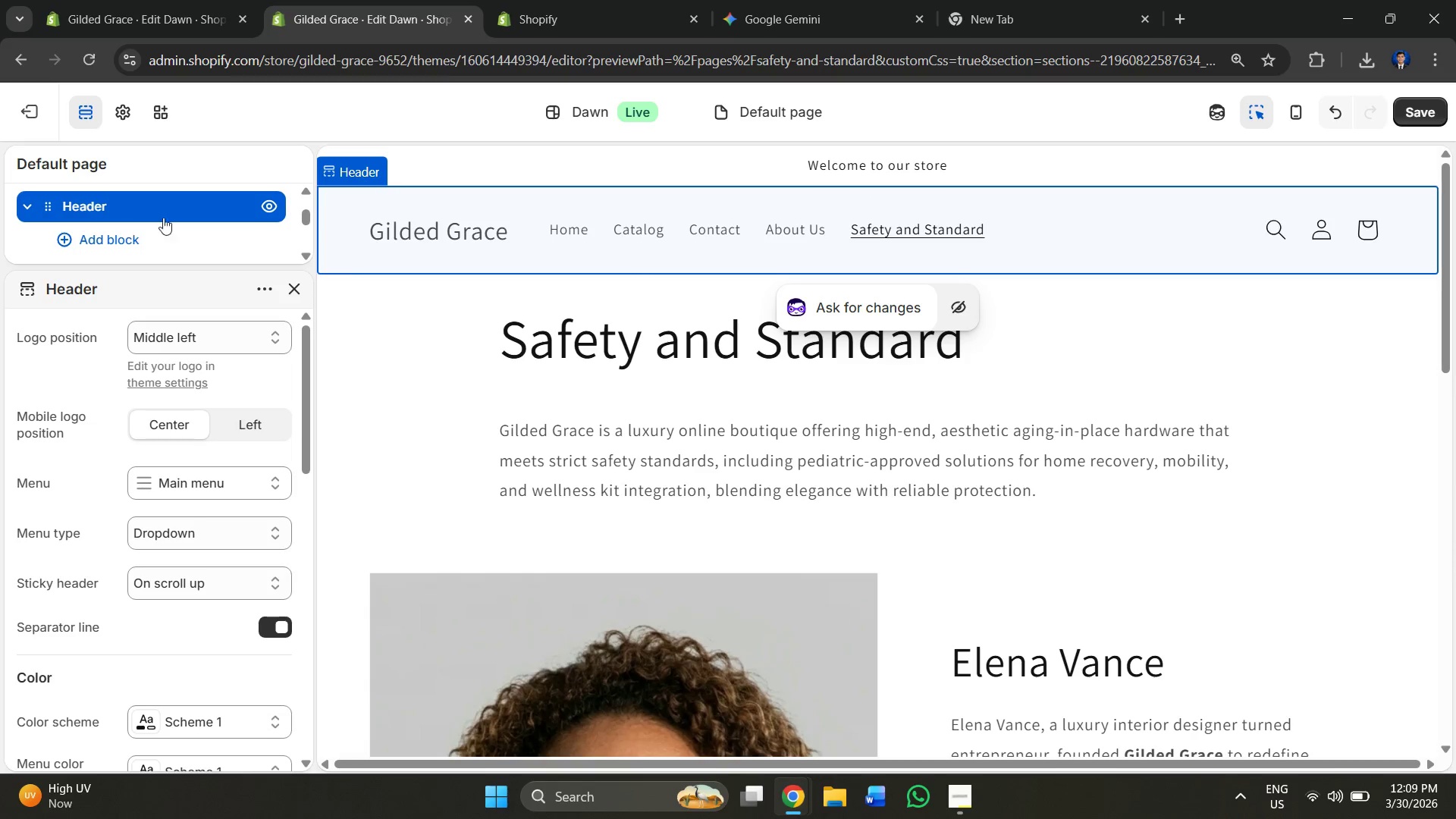 
scroll: coordinate [544, 274], scroll_direction: up, amount: 1.0
 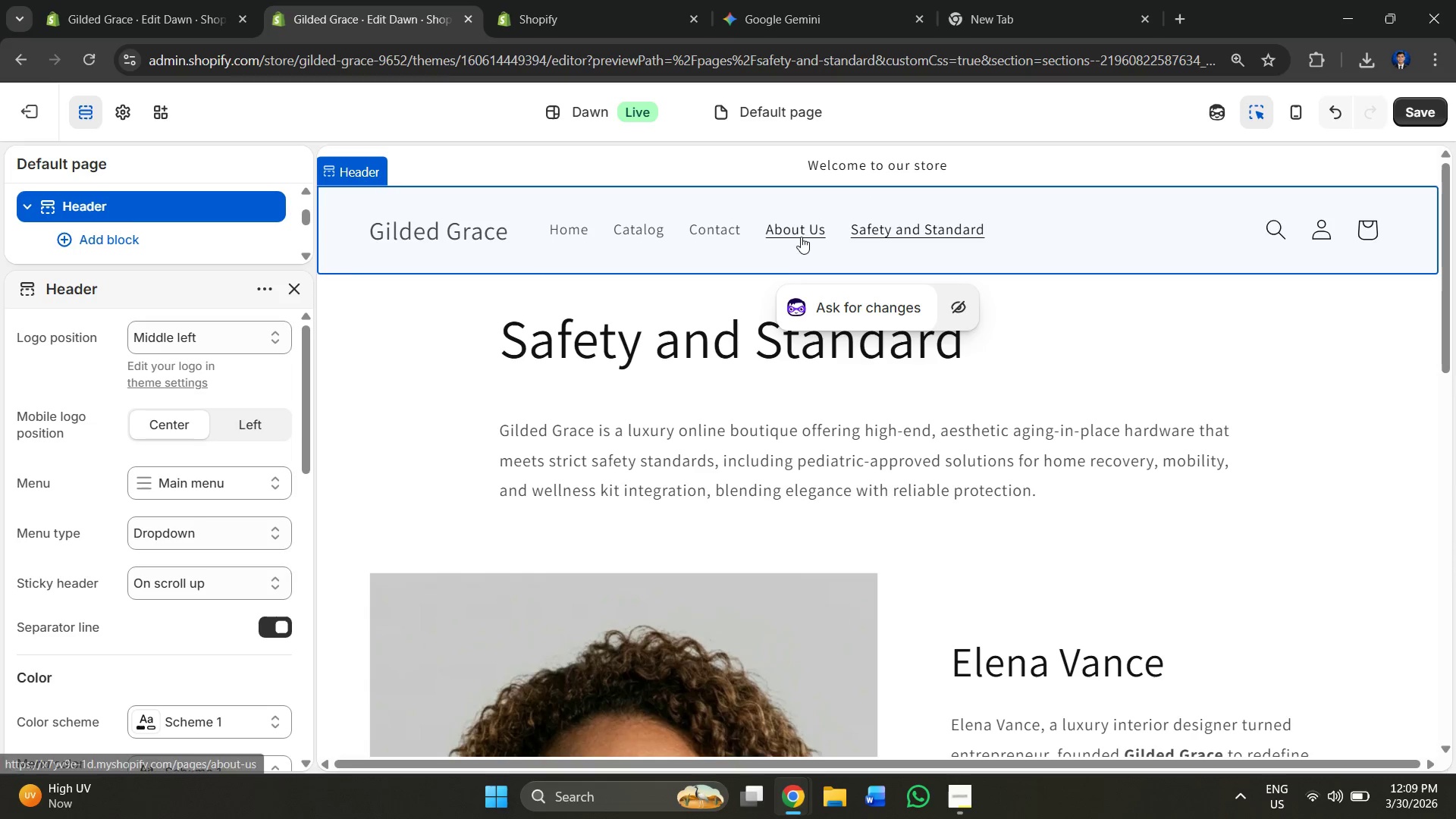 
left_click([798, 229])
 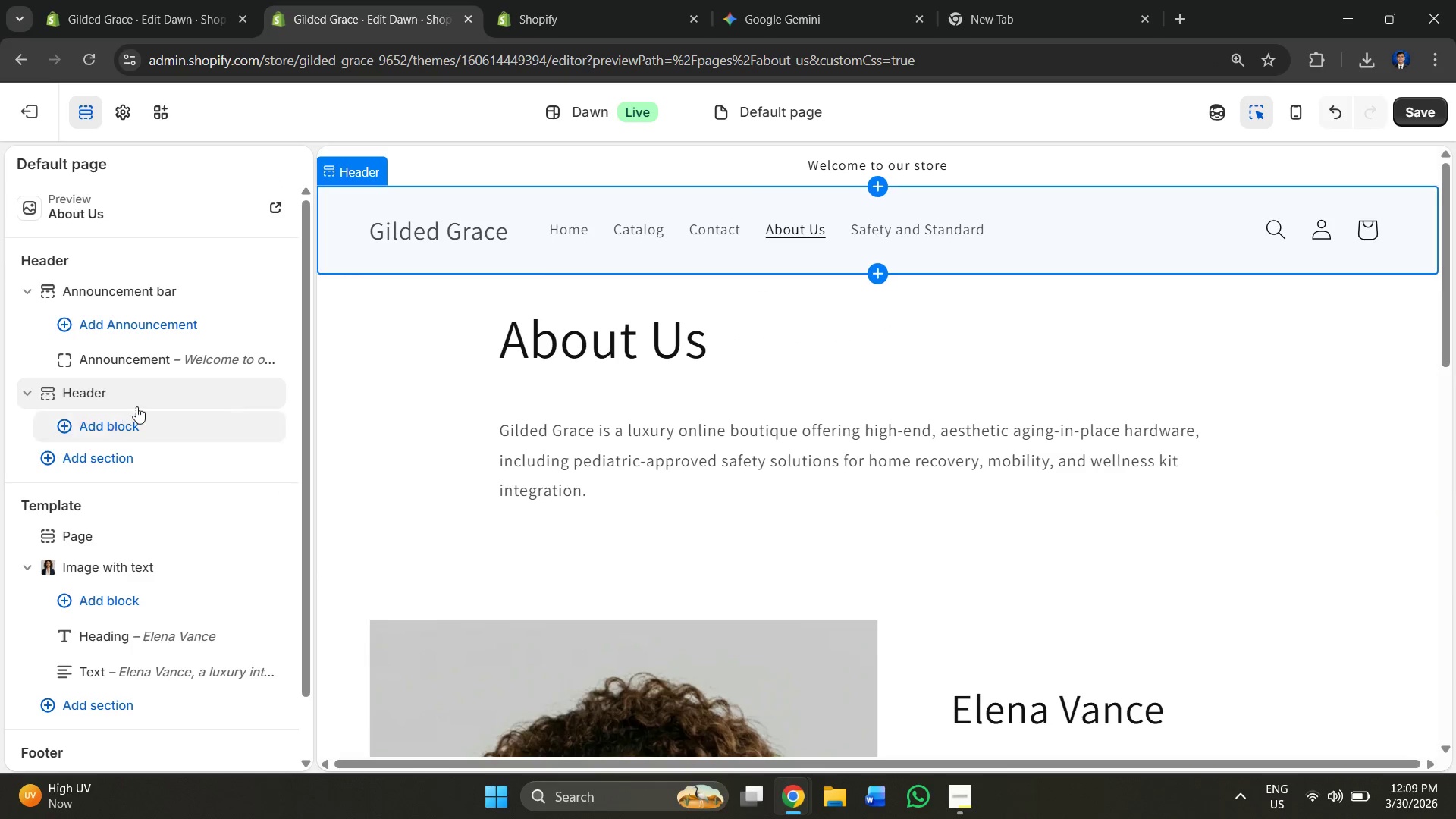 
left_click([577, 357])
 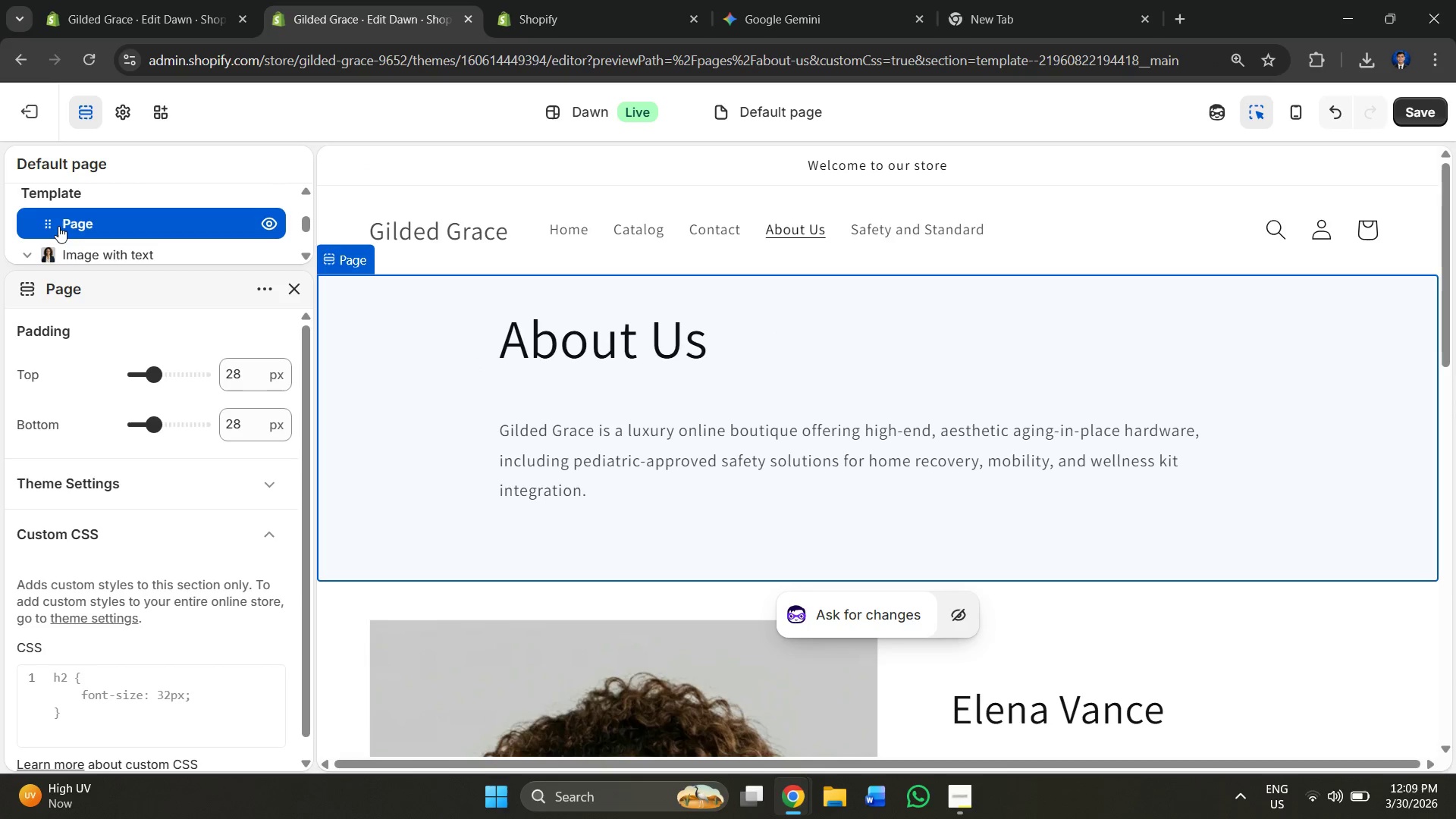 
left_click([51, 224])
 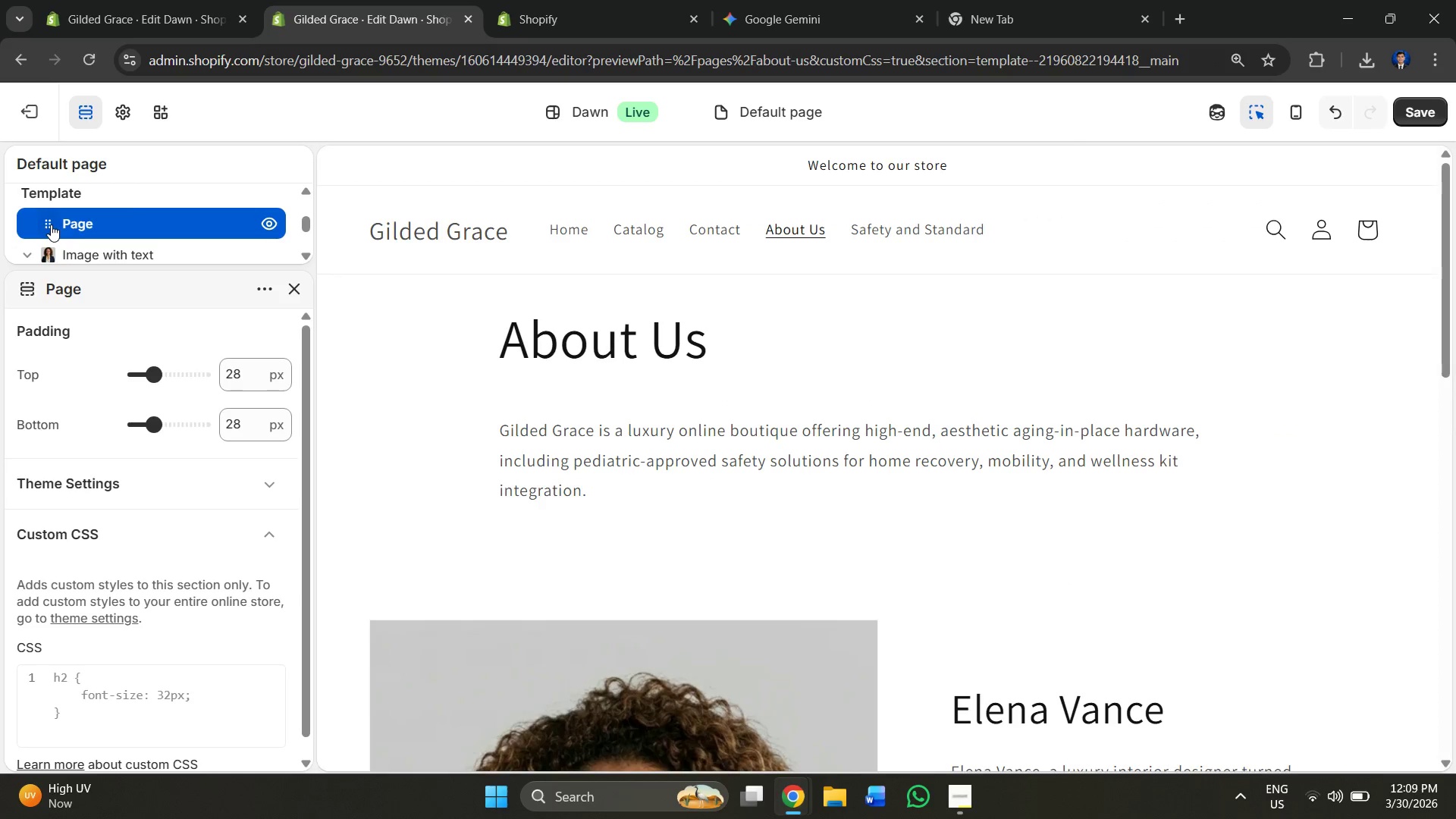 
left_click([51, 224])
 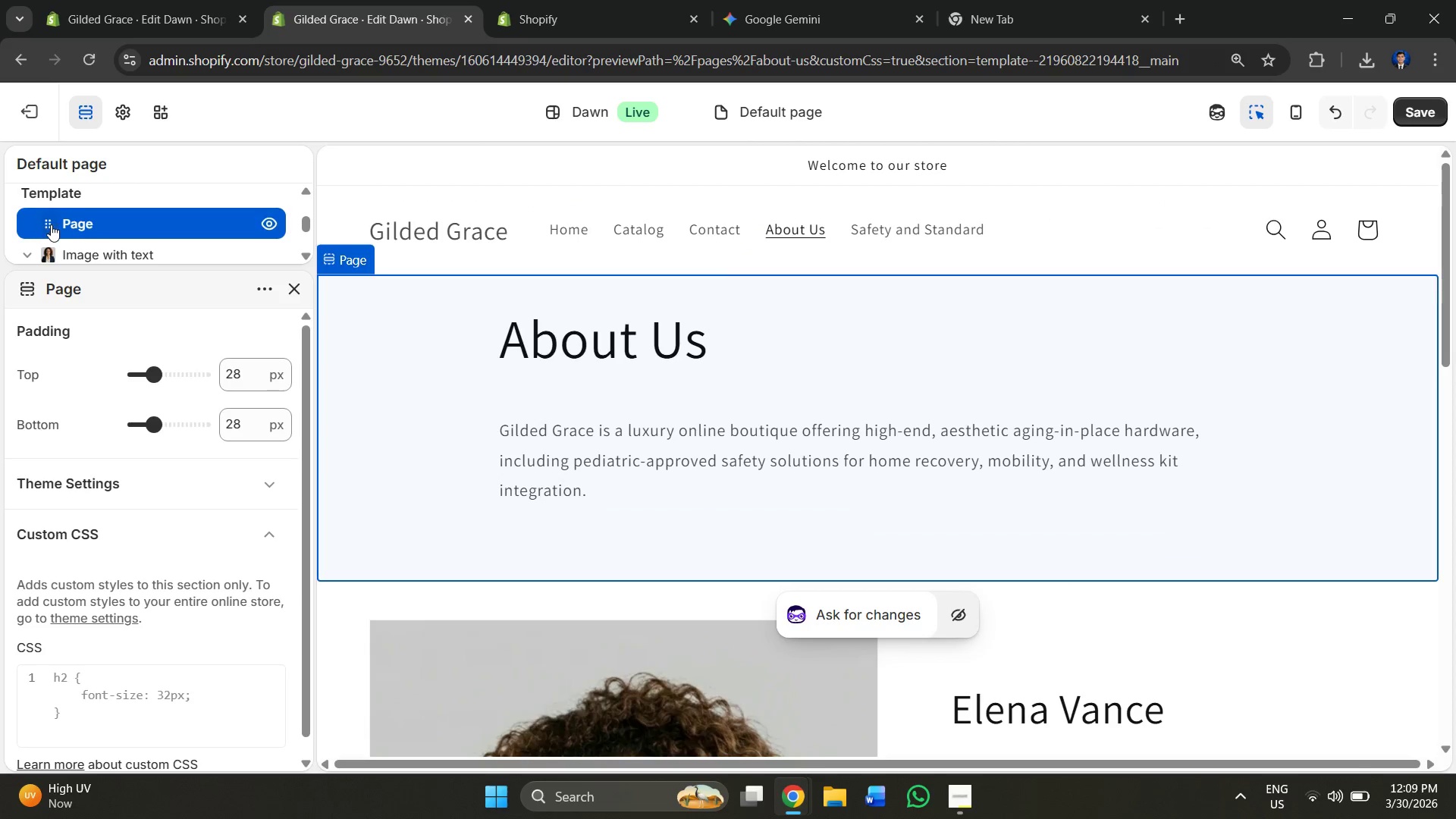 
left_click([51, 224])
 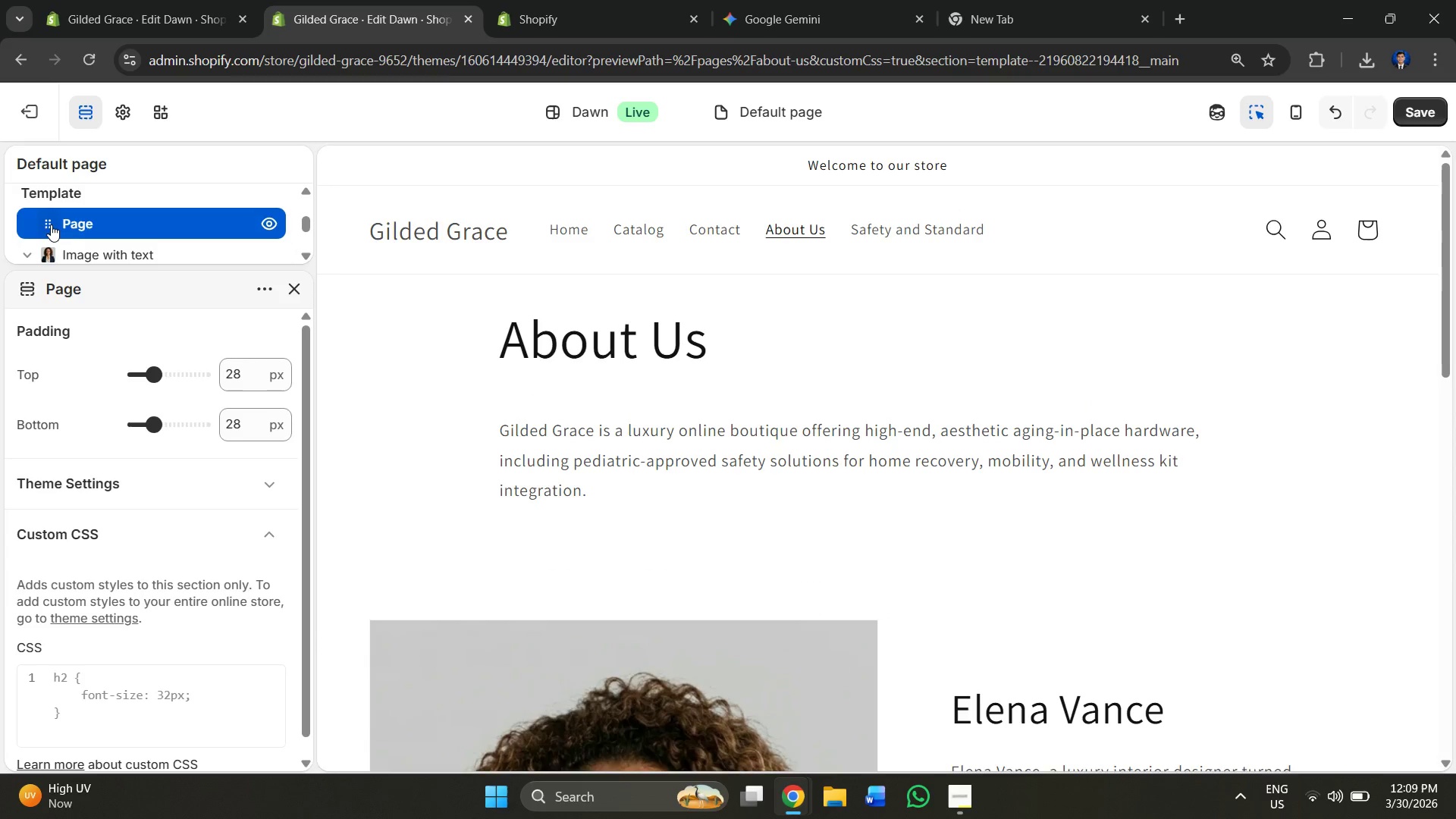 
left_click([51, 224])
 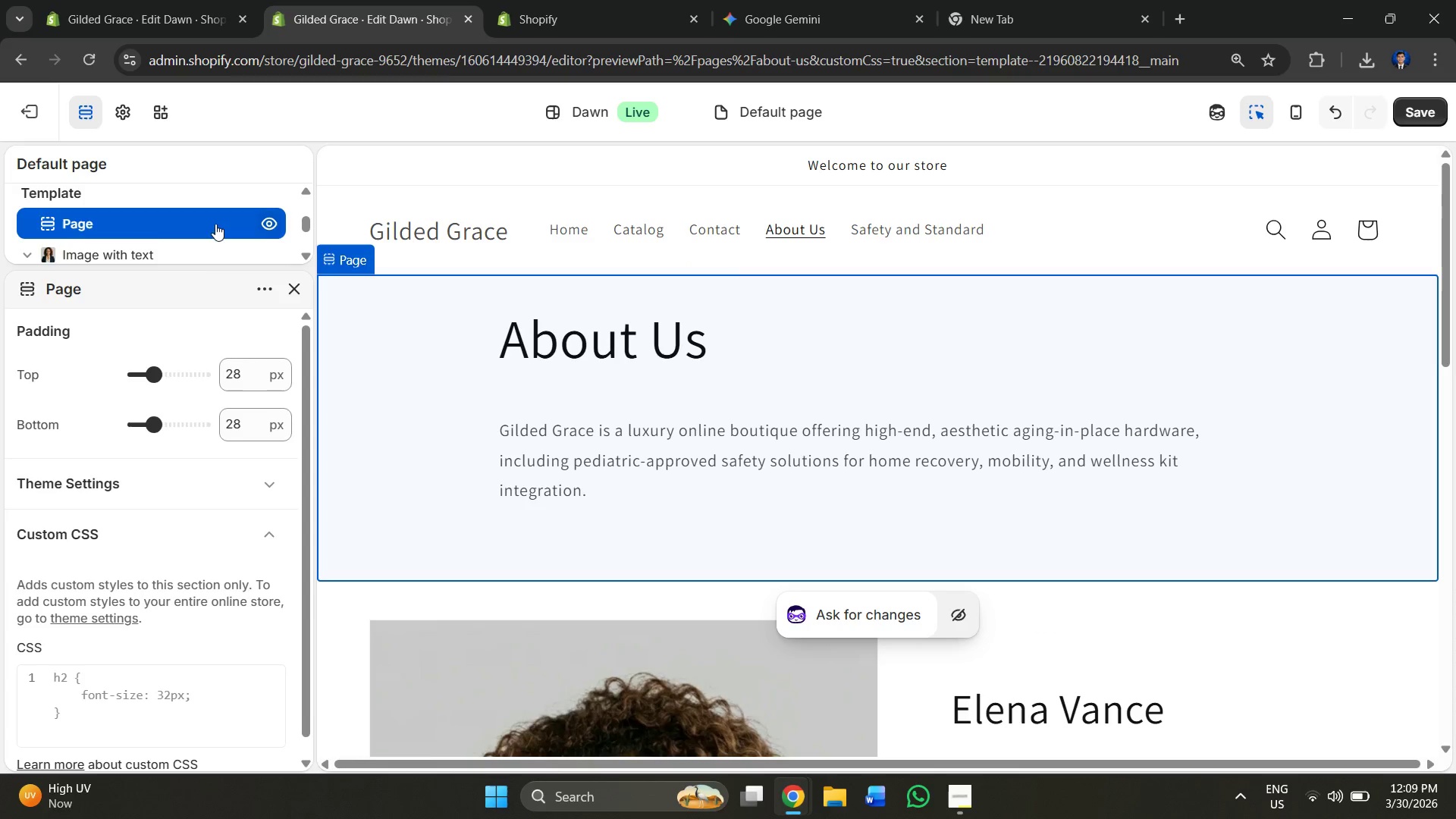 
scroll: coordinate [155, 225], scroll_direction: down, amount: 1.0
 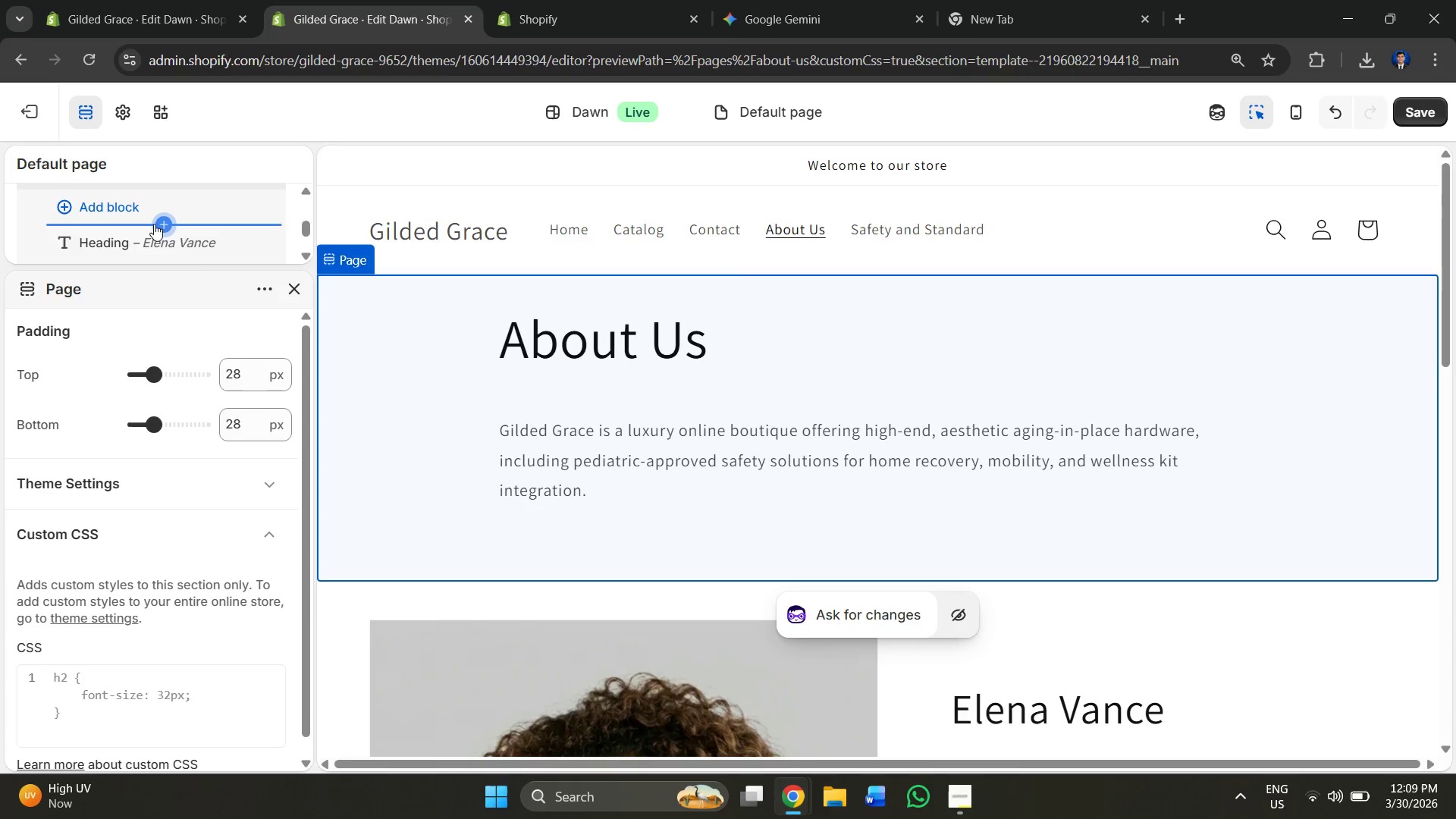 
scroll: coordinate [149, 224], scroll_direction: up, amount: 1.0
 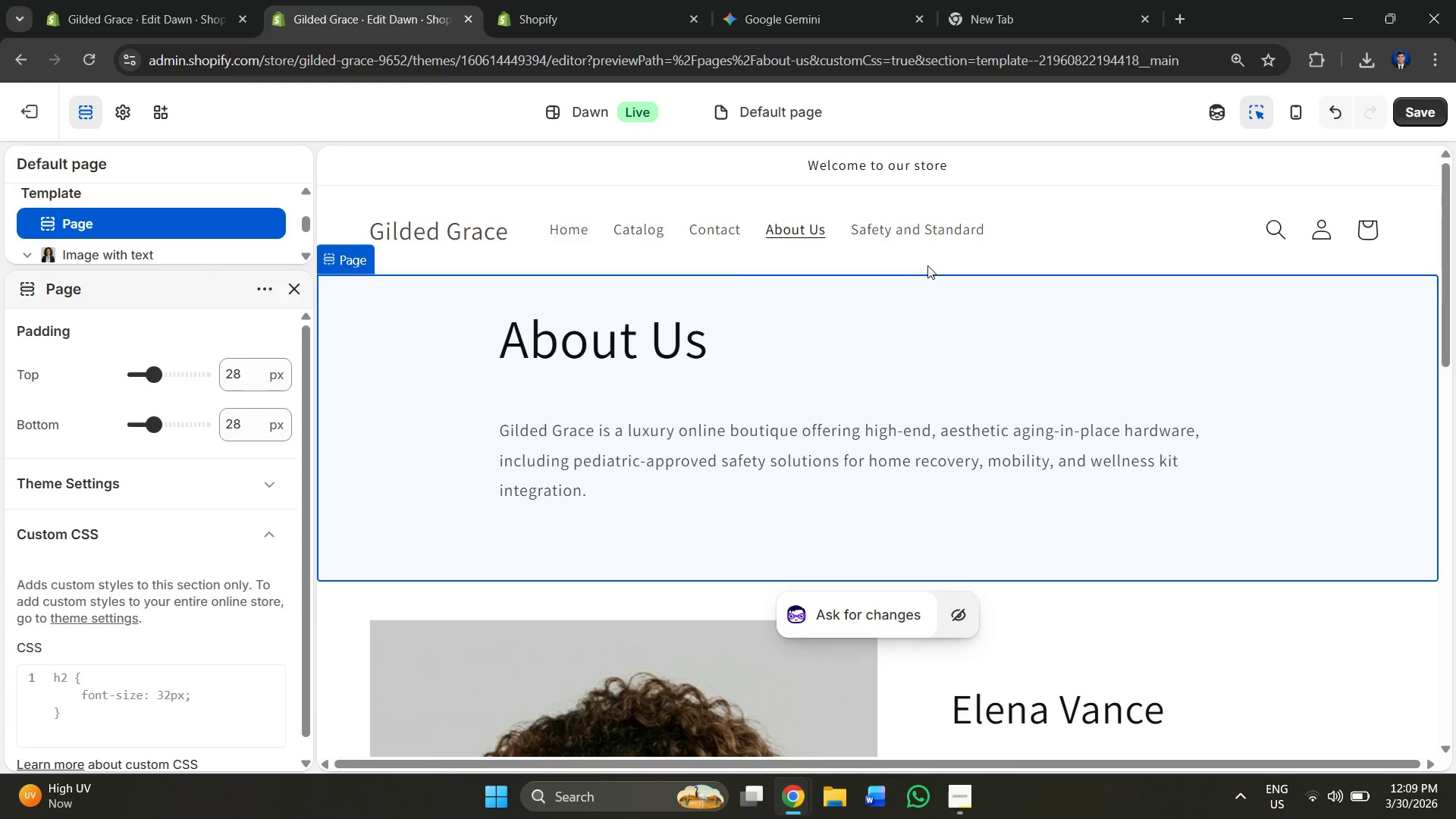 
left_click([942, 231])
 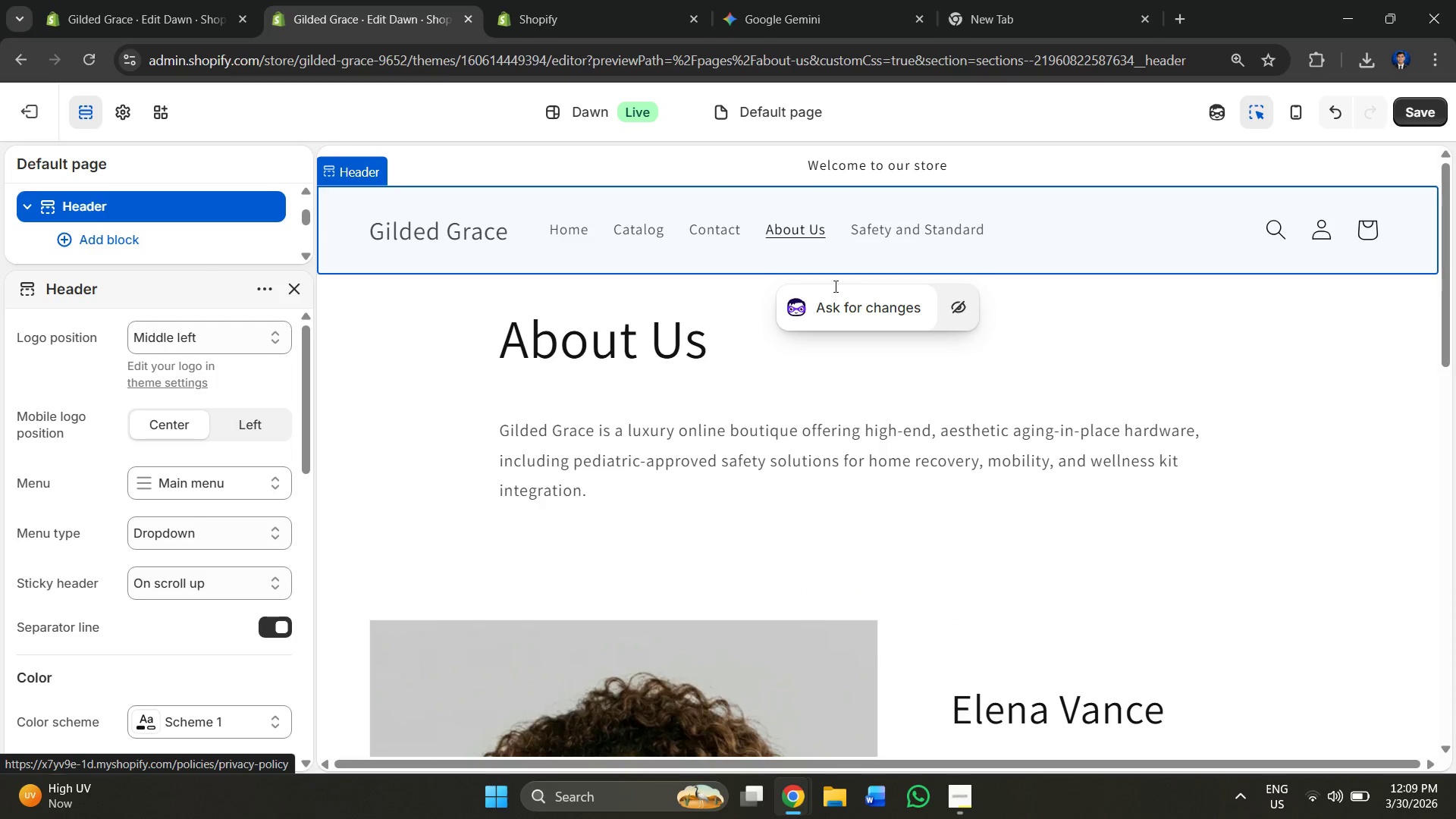 
scroll: coordinate [851, 276], scroll_direction: down, amount: 15.0
 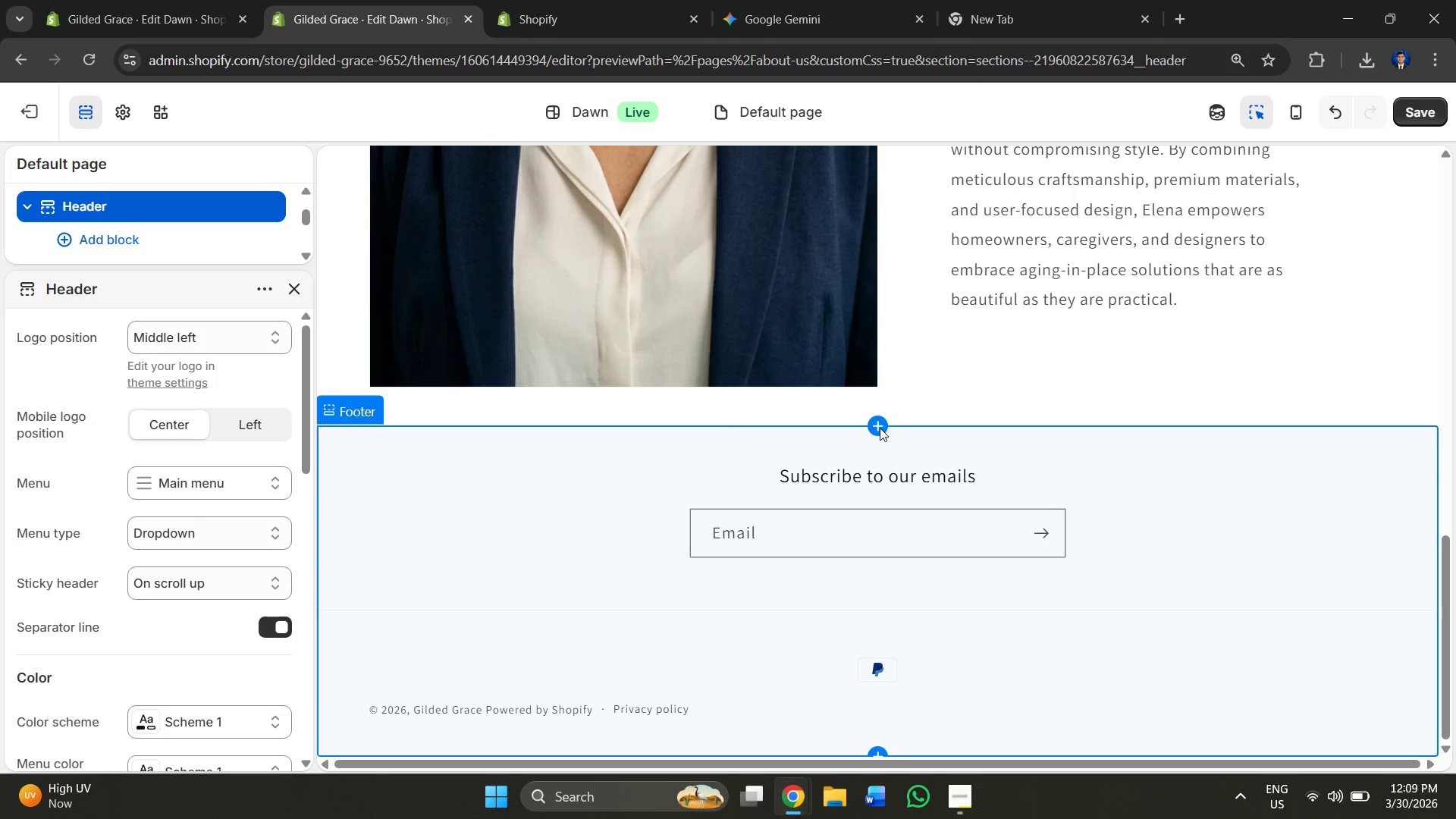 
left_click([880, 428])
 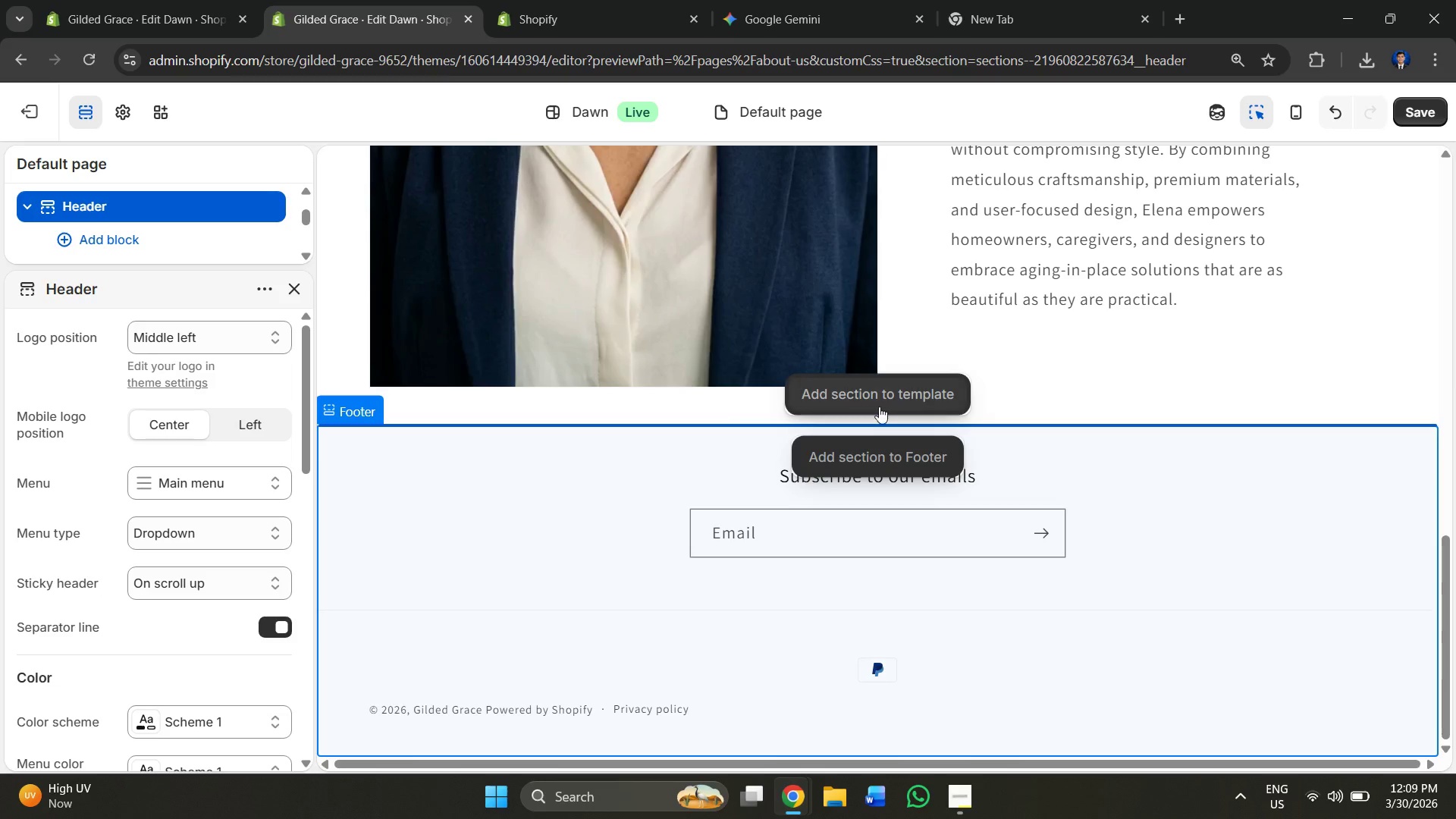 
left_click([878, 403])
 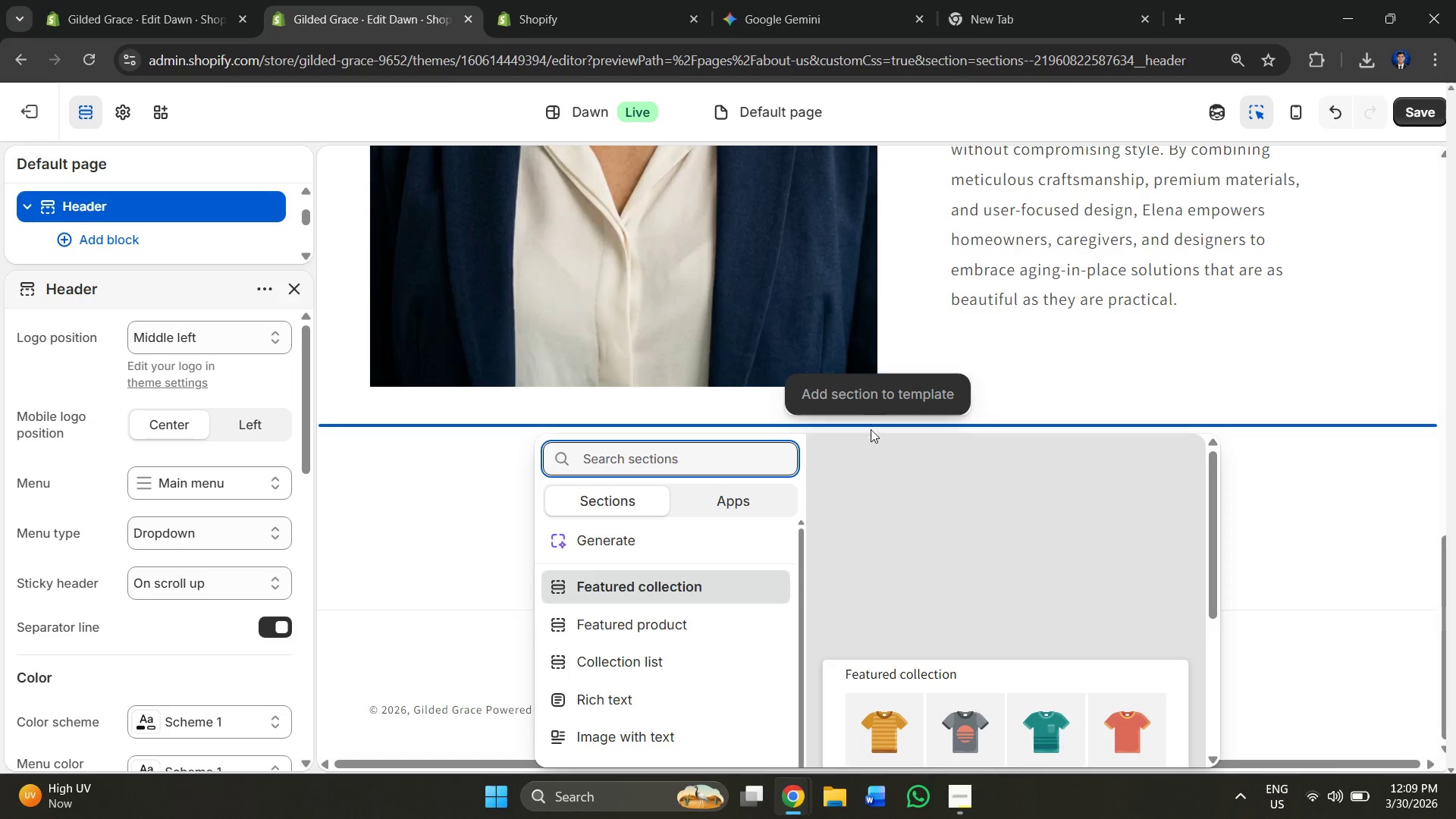 
scroll: coordinate [1025, 465], scroll_direction: down, amount: 4.0
 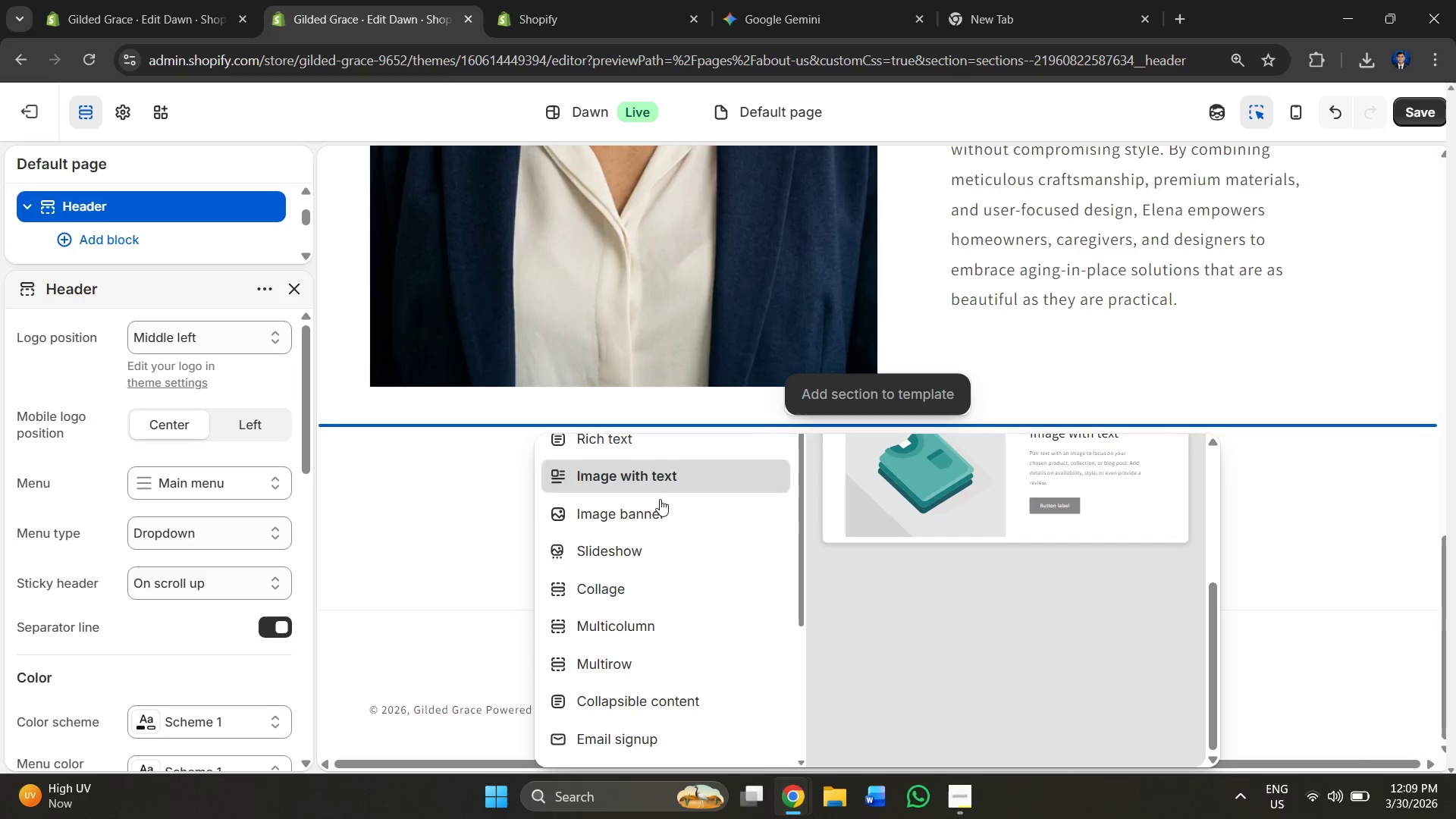 
left_click([1325, 525])
 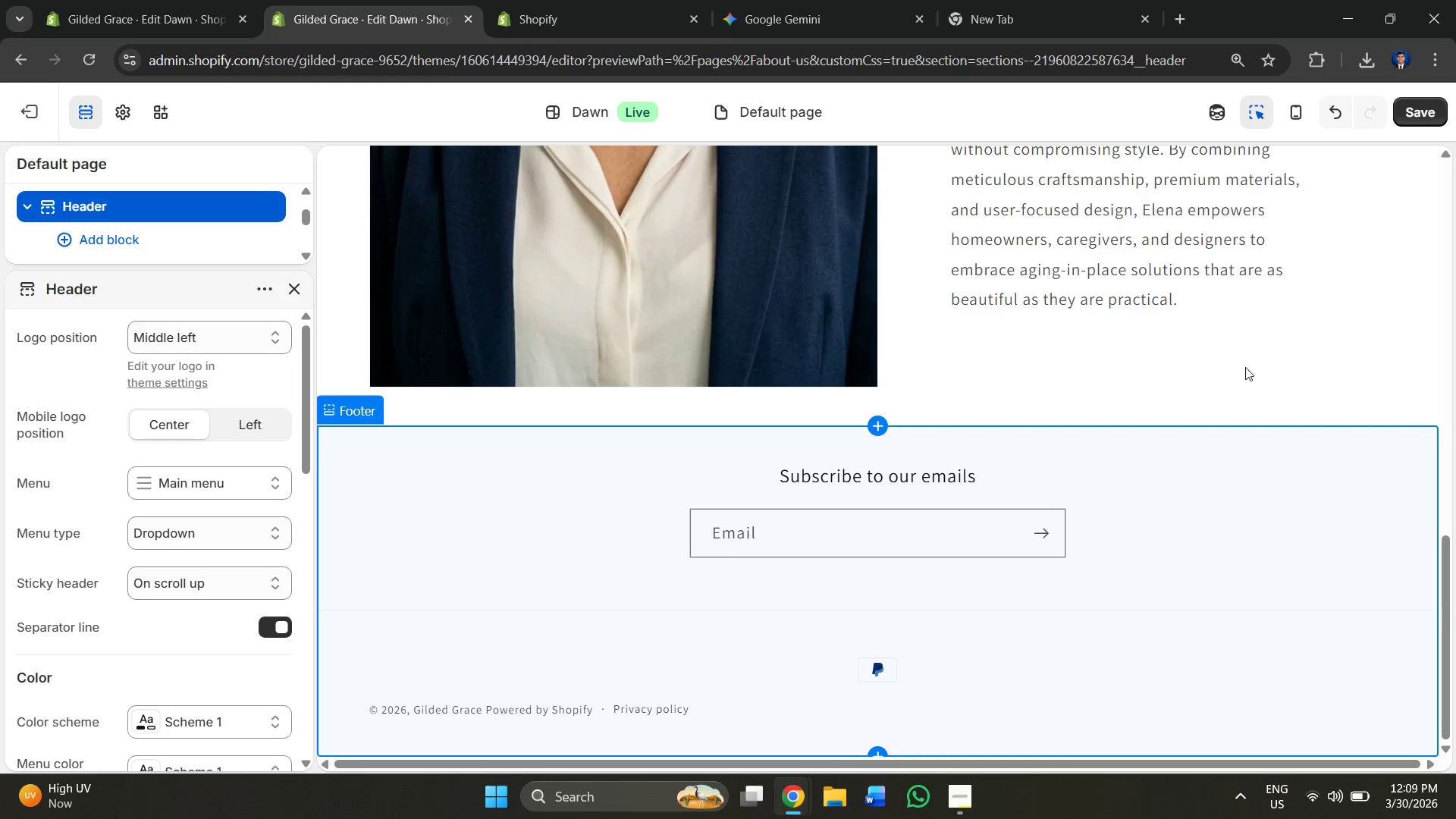 
scroll: coordinate [1227, 355], scroll_direction: up, amount: 12.0
 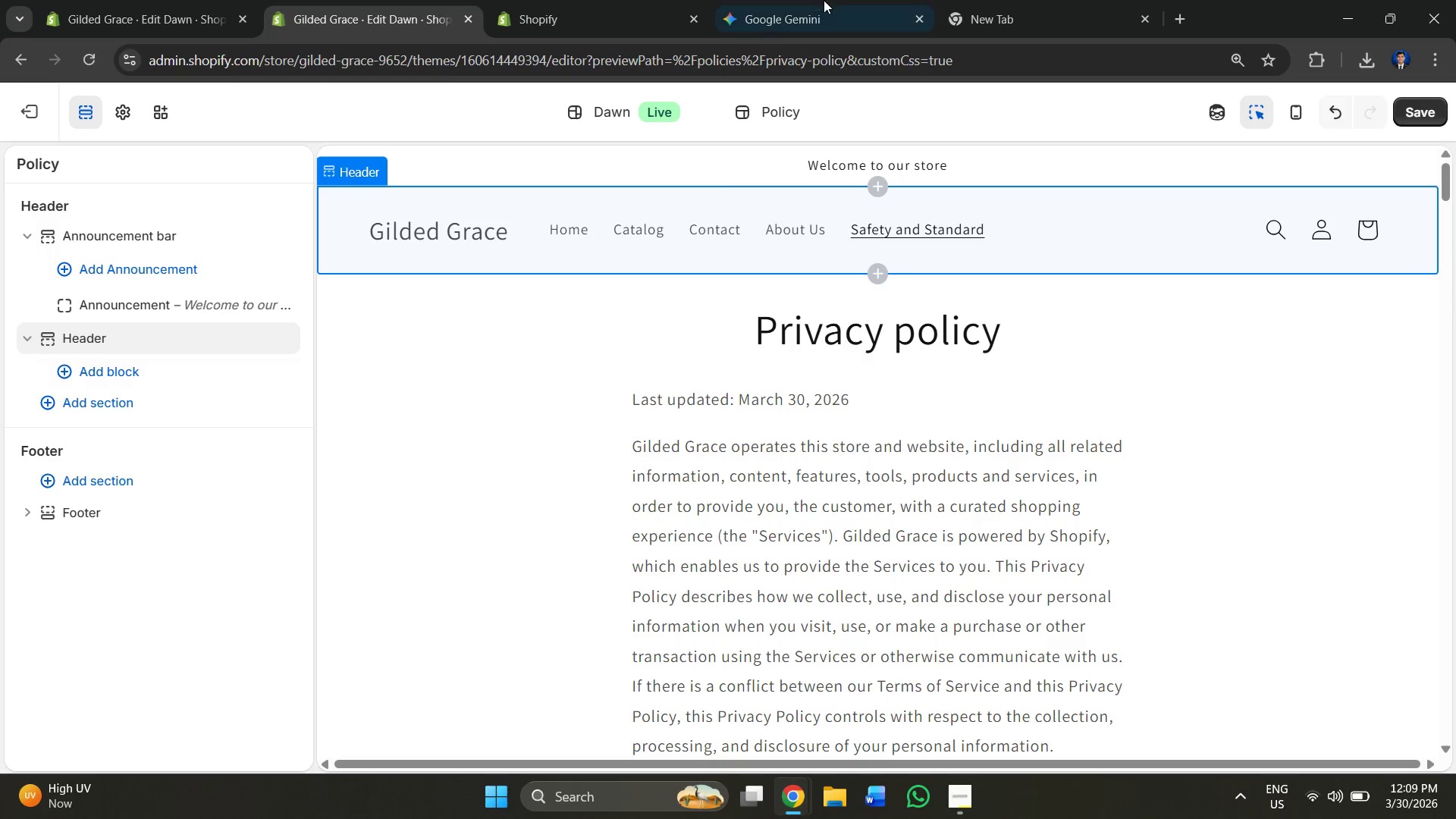 
left_click([544, 2])
 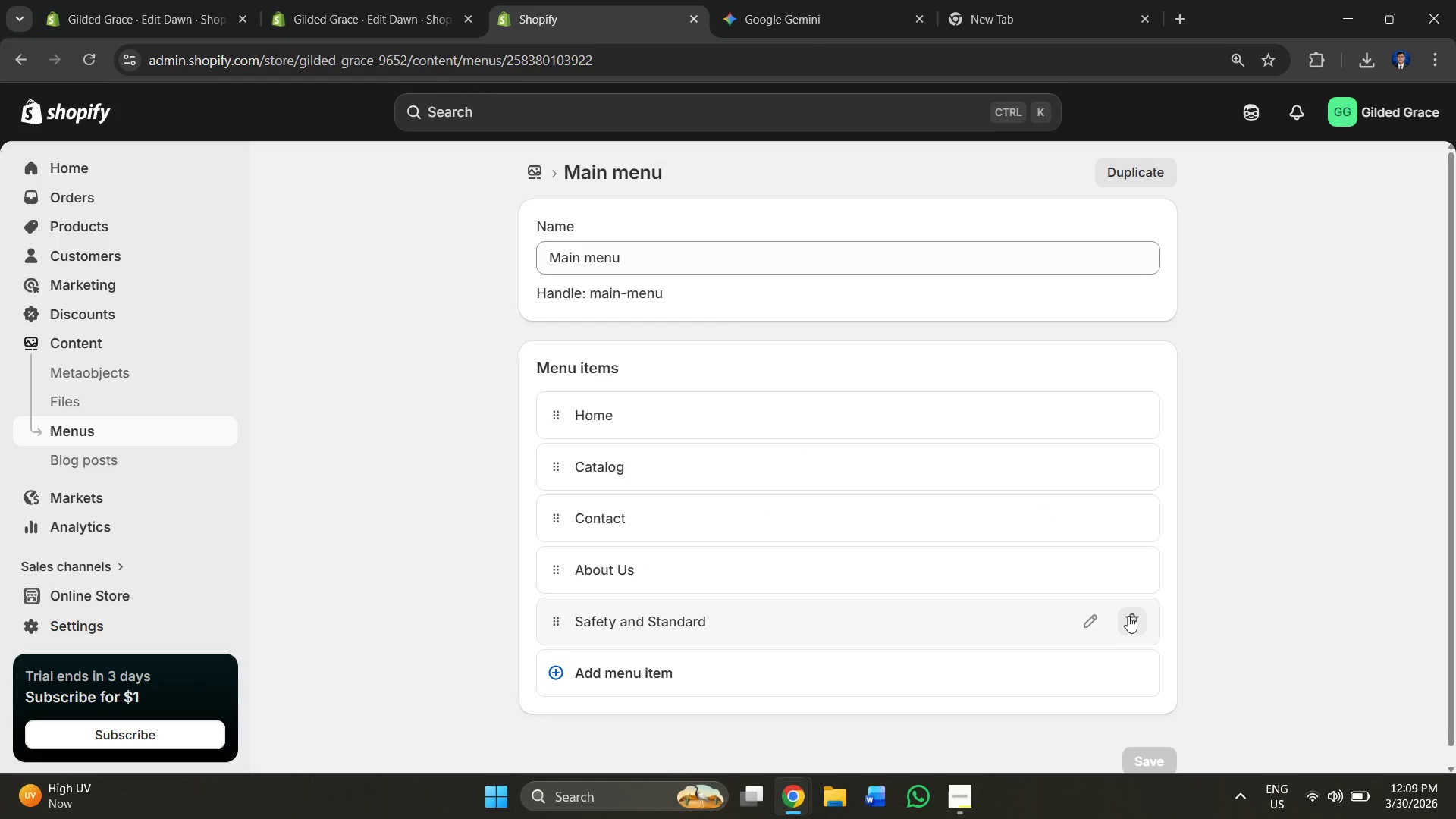 
left_click([1129, 617])
 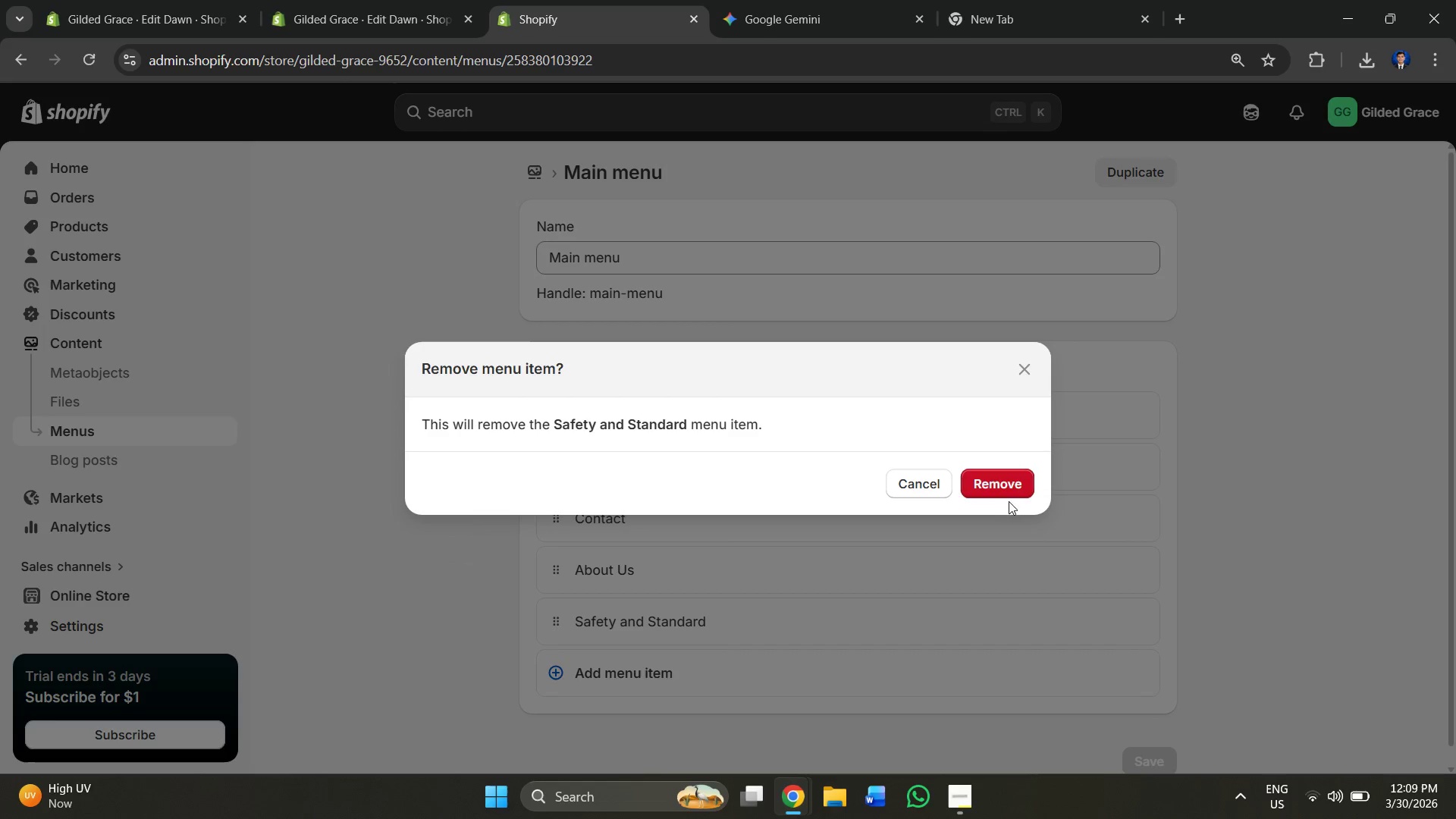 
left_click([995, 487])
 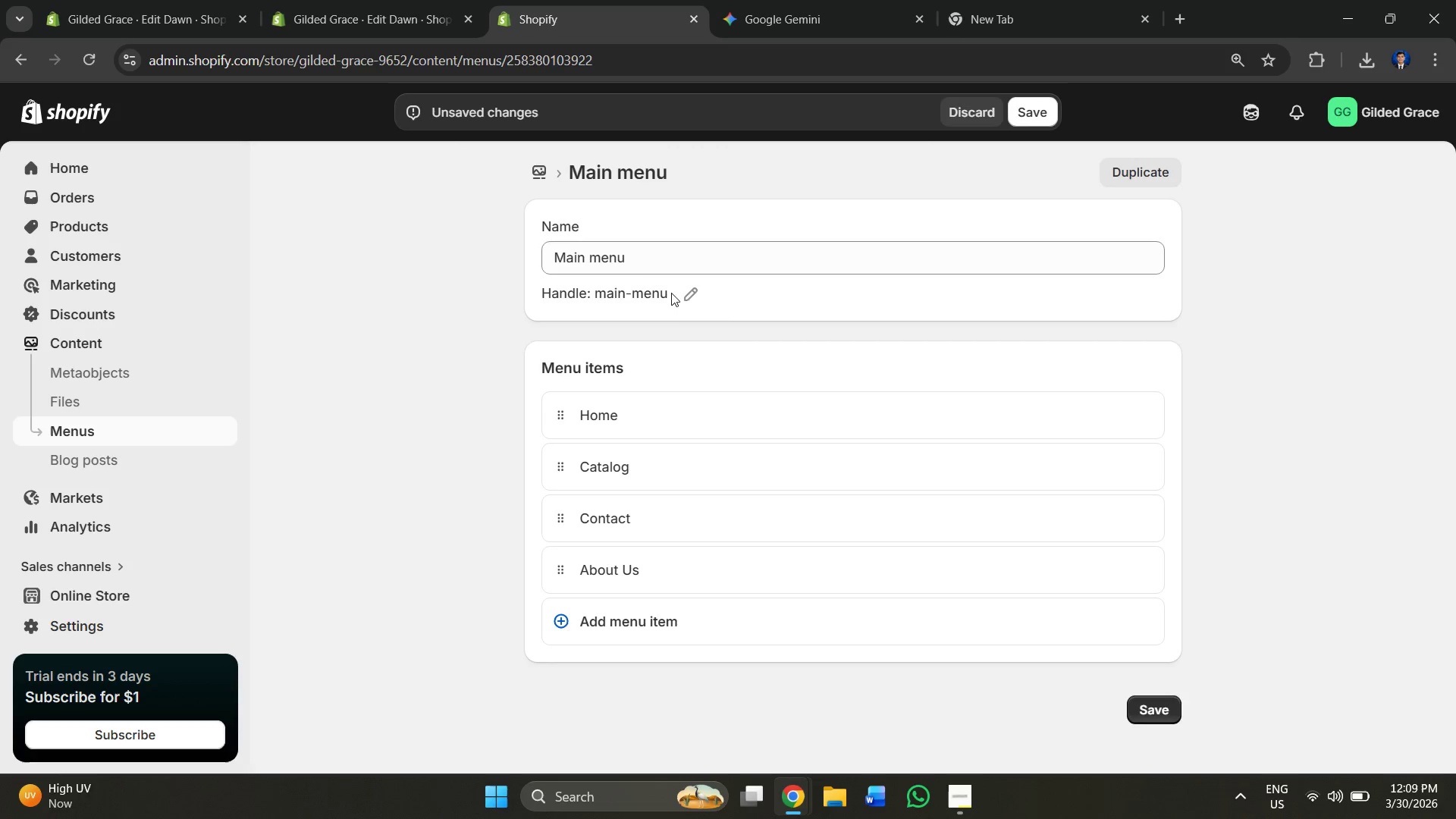 
left_click([689, 297])
 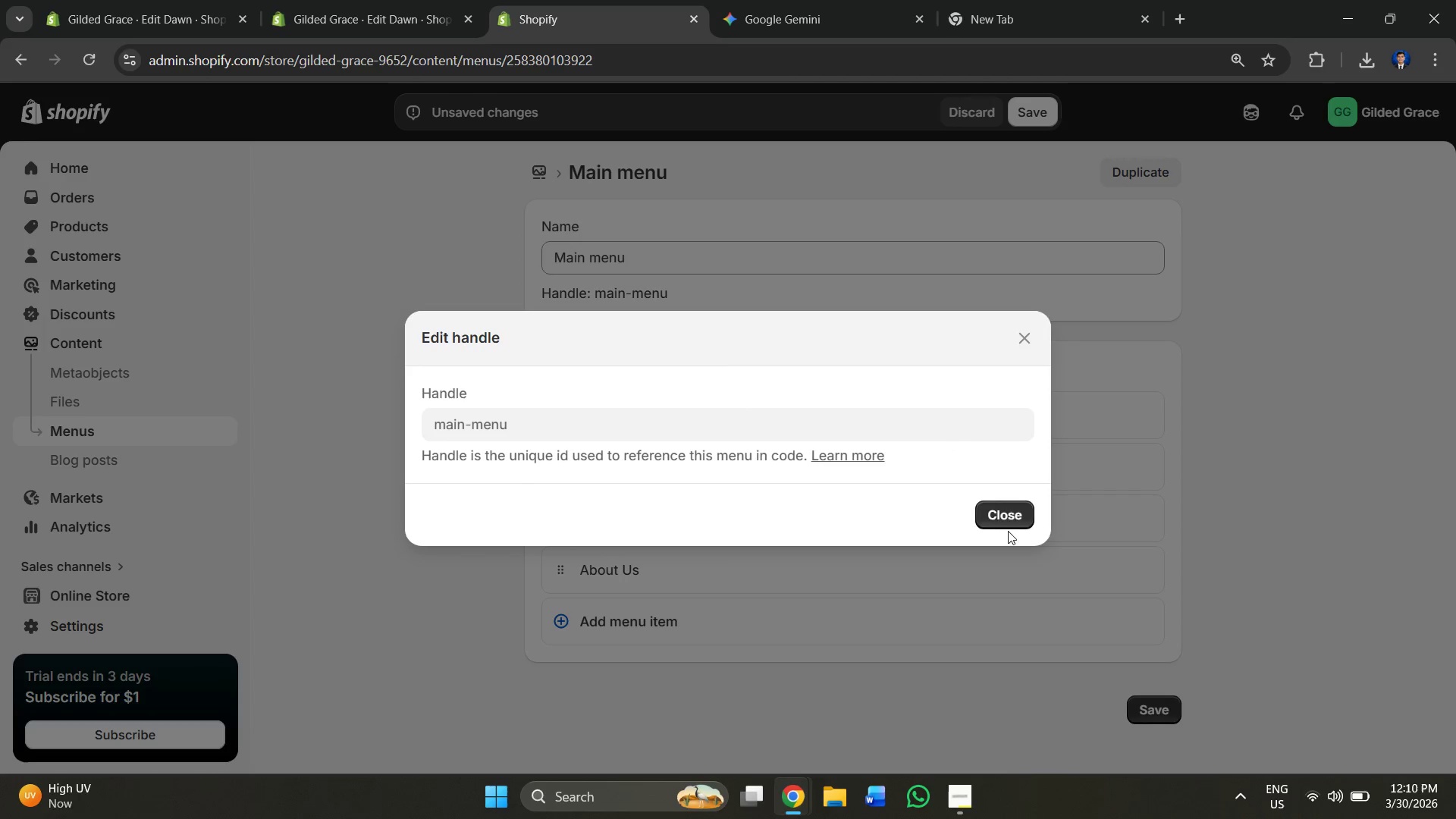 
left_click([1009, 522])
 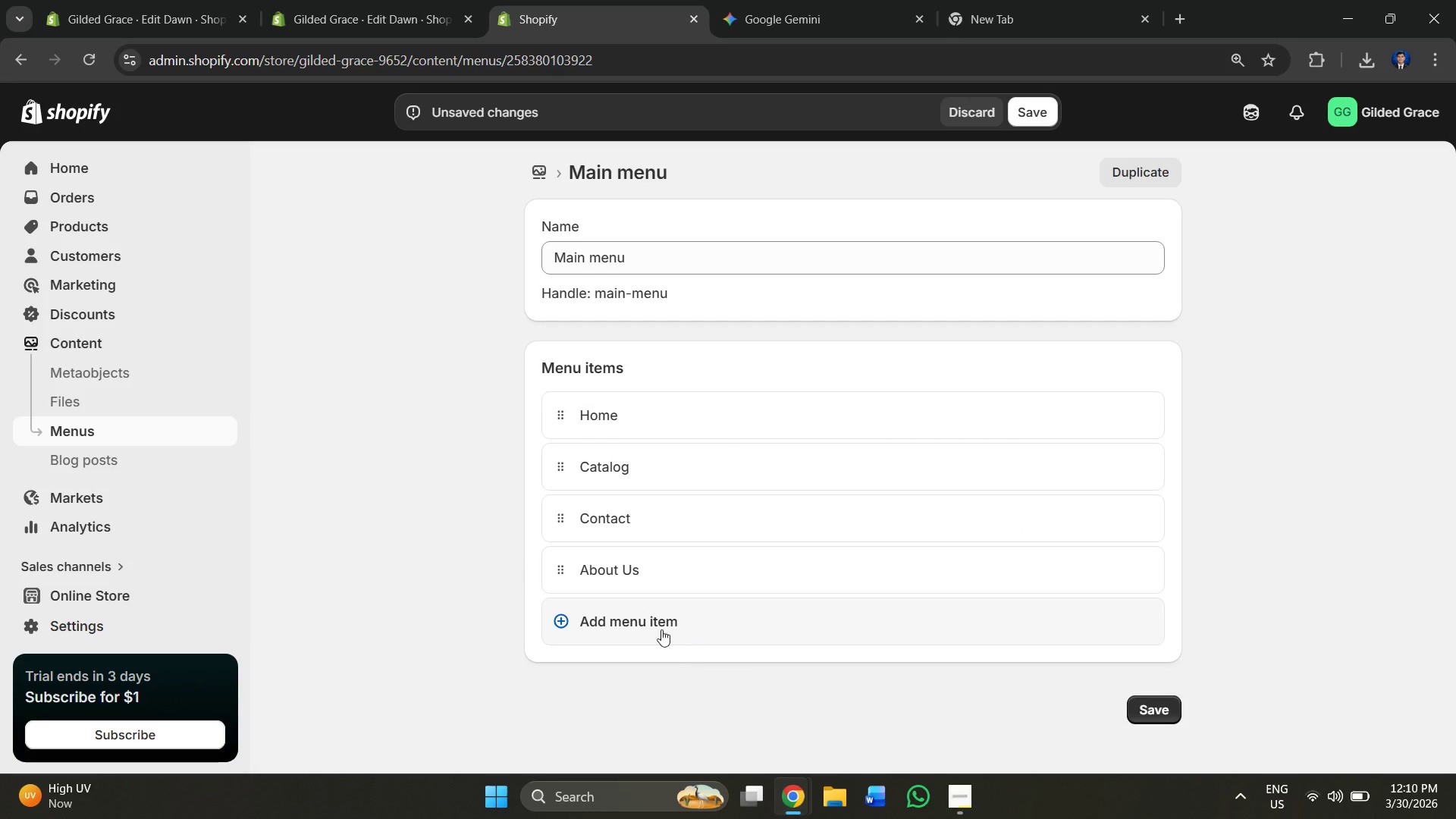 
left_click([626, 613])
 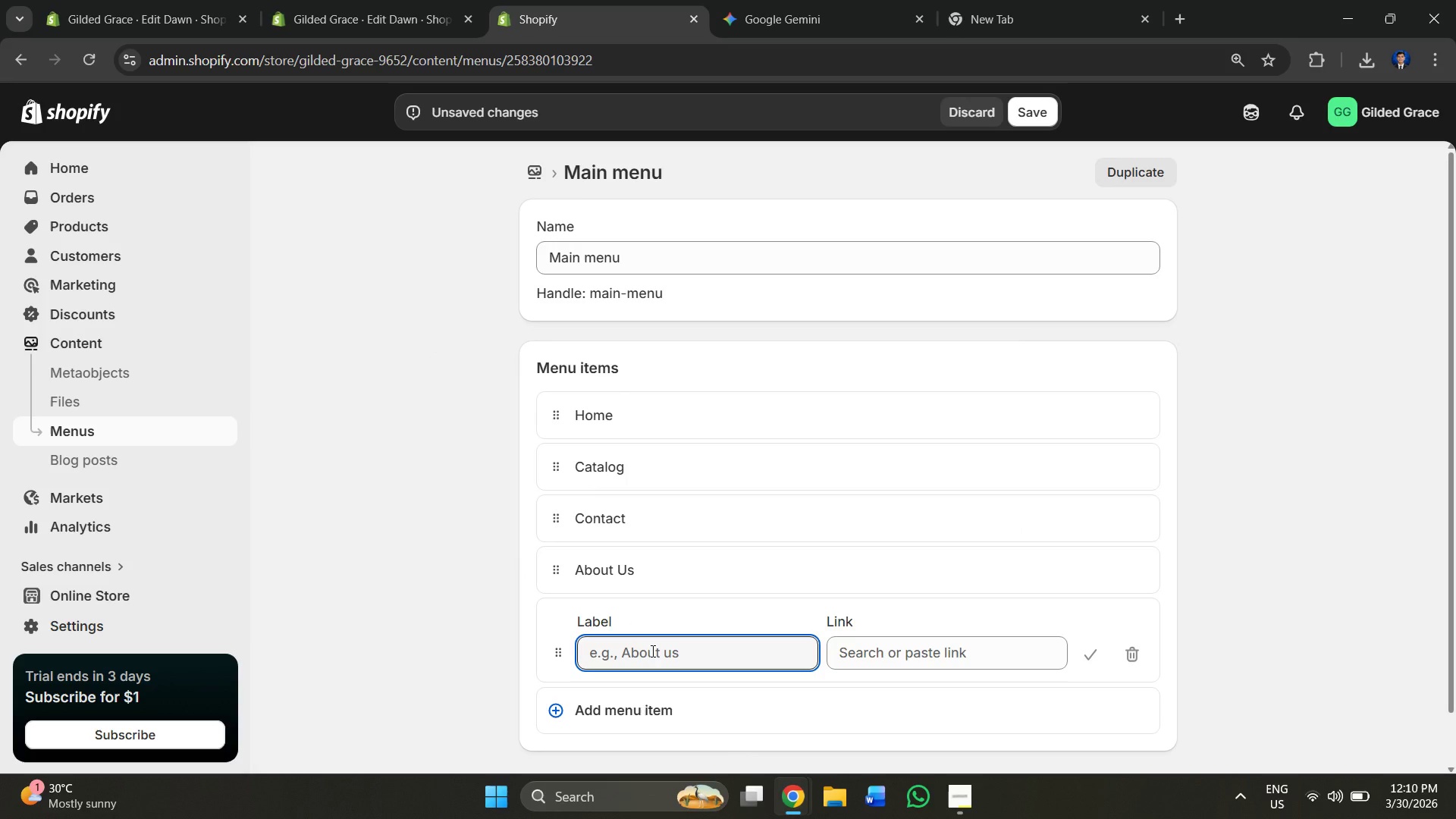 
wait(5.75)
 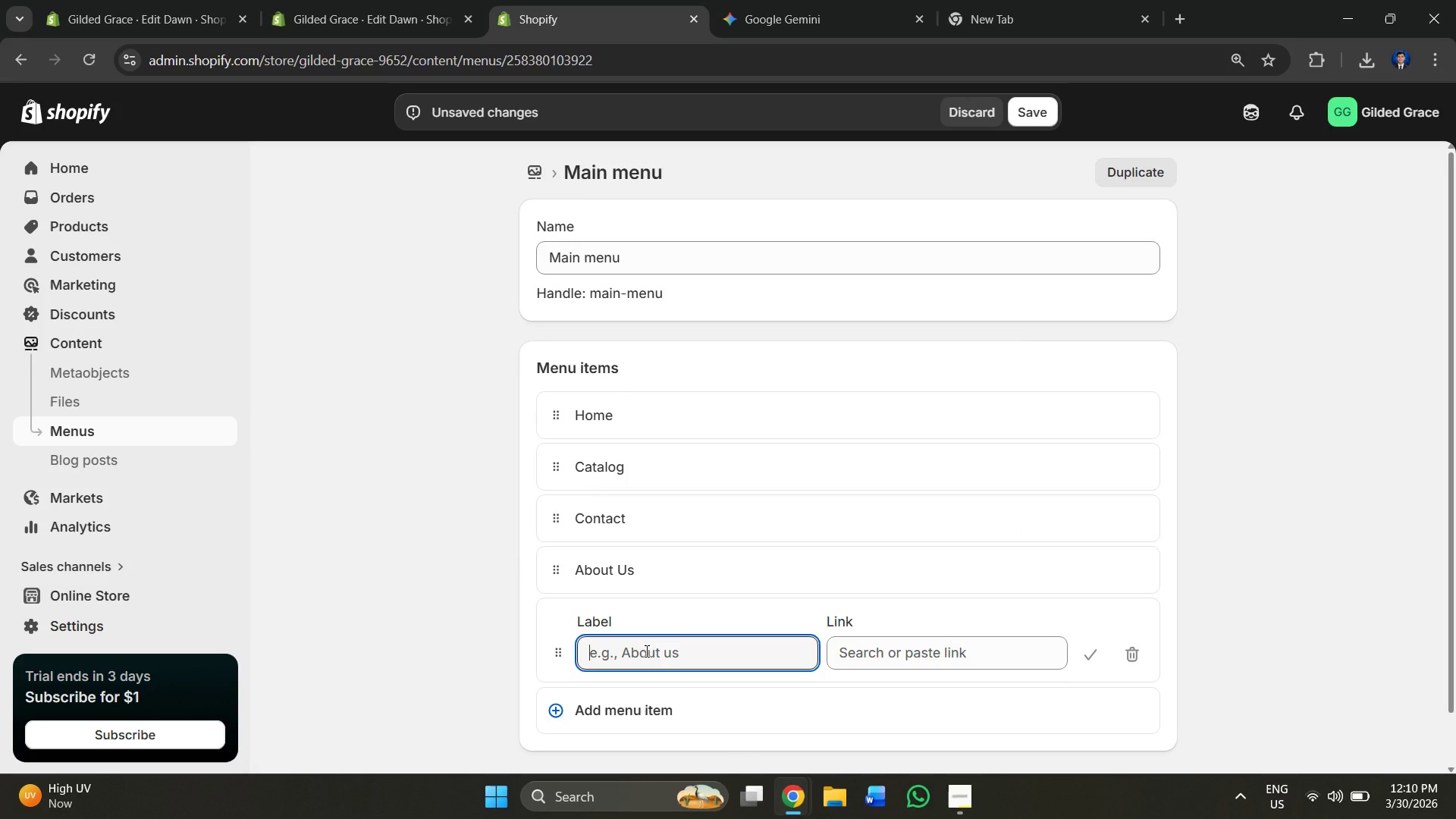 
type(Safety ad)
key(Backspace)
type(nd Standard)
 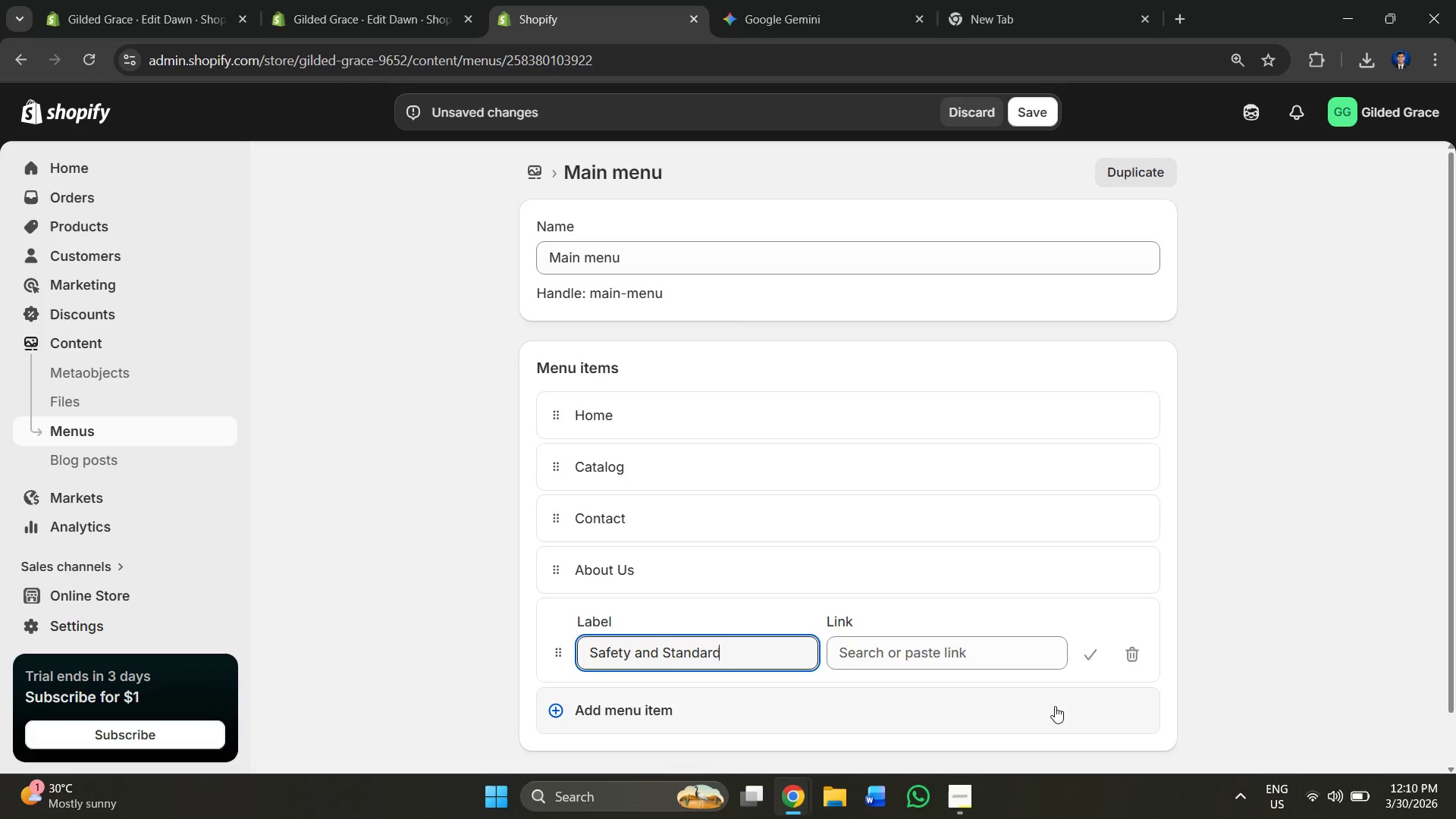 
left_click([981, 650])
 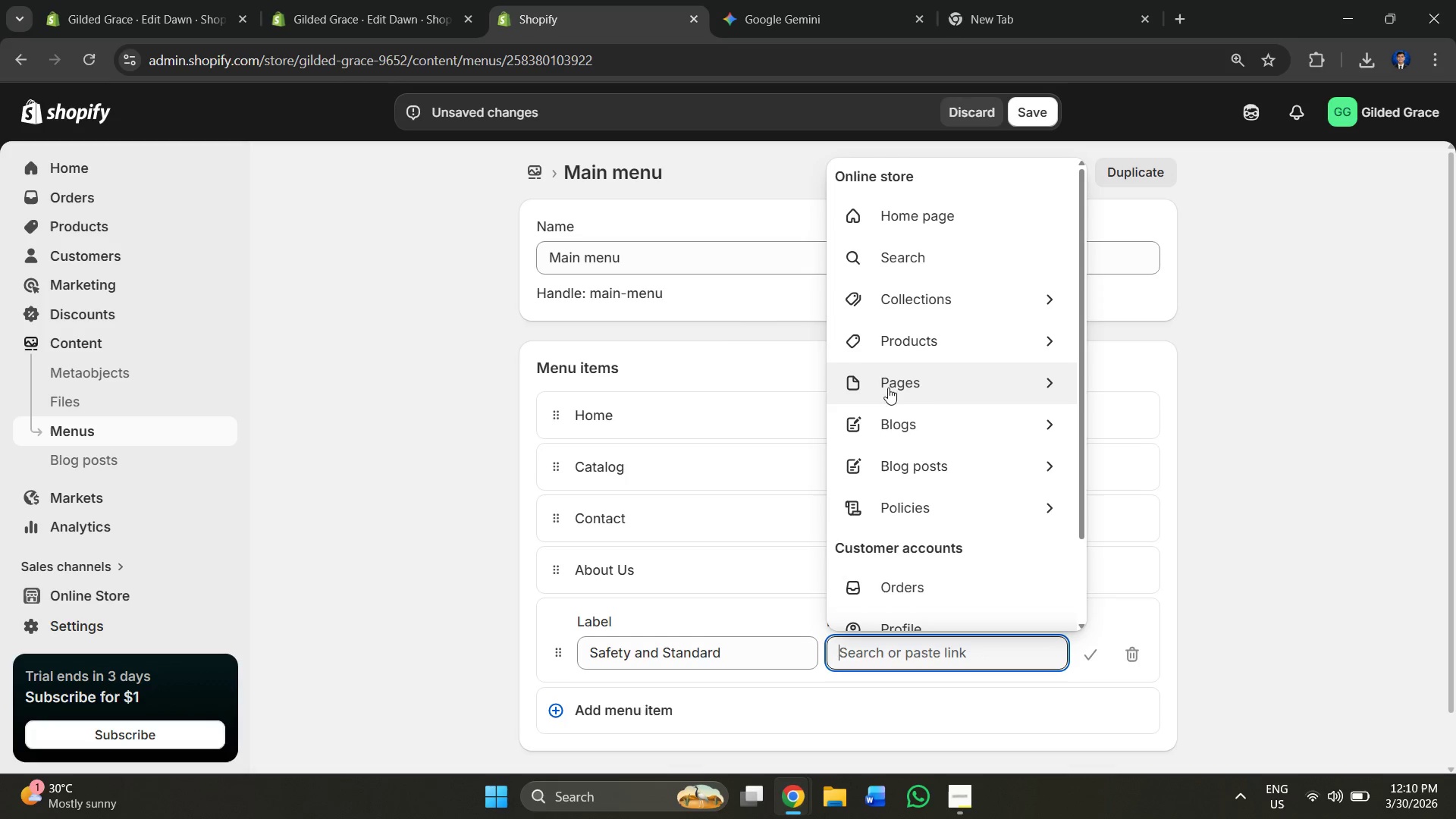 
left_click([918, 385])
 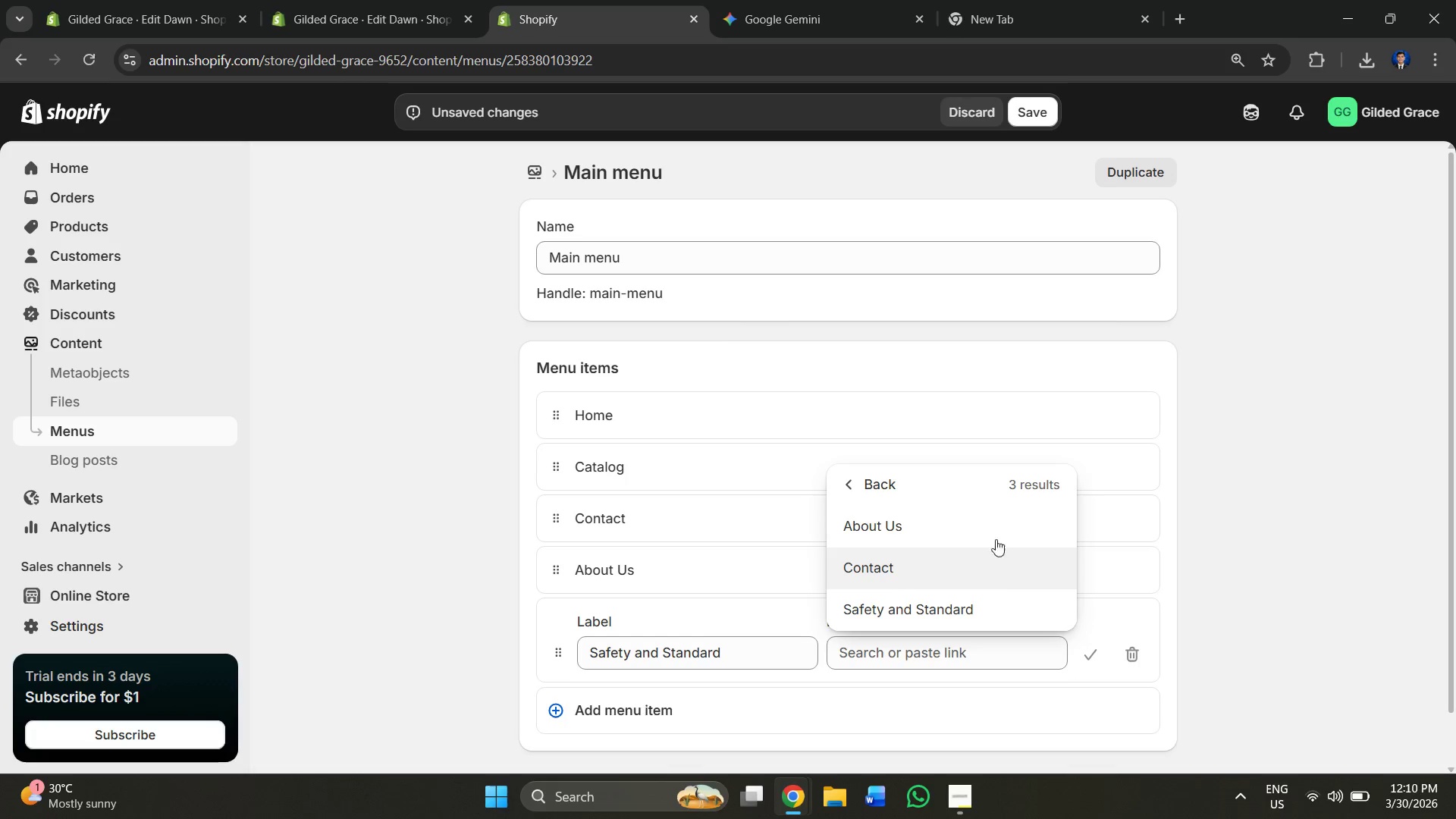 
left_click([852, 484])
 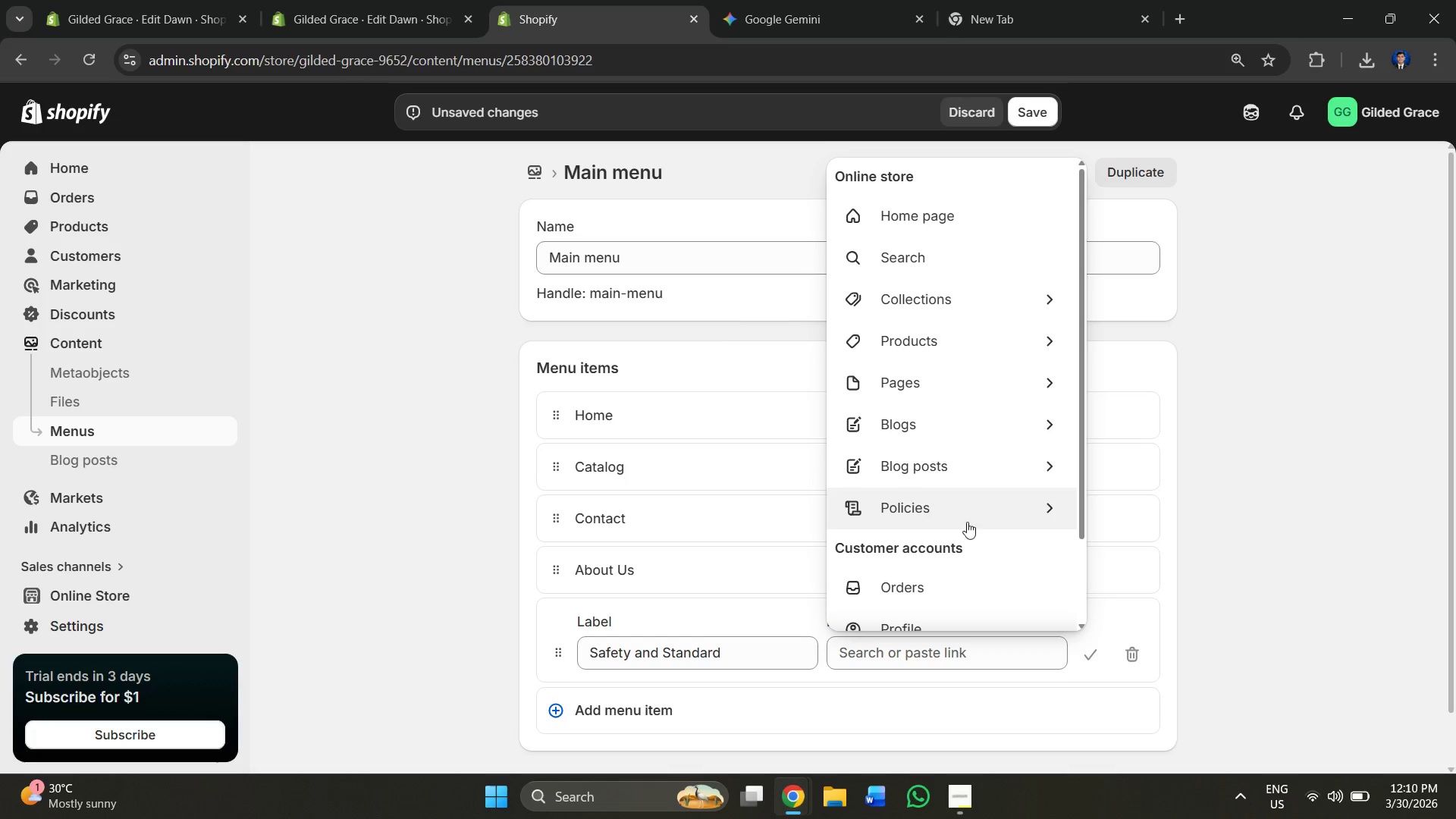 
scroll: coordinate [872, 500], scroll_direction: down, amount: 3.0
 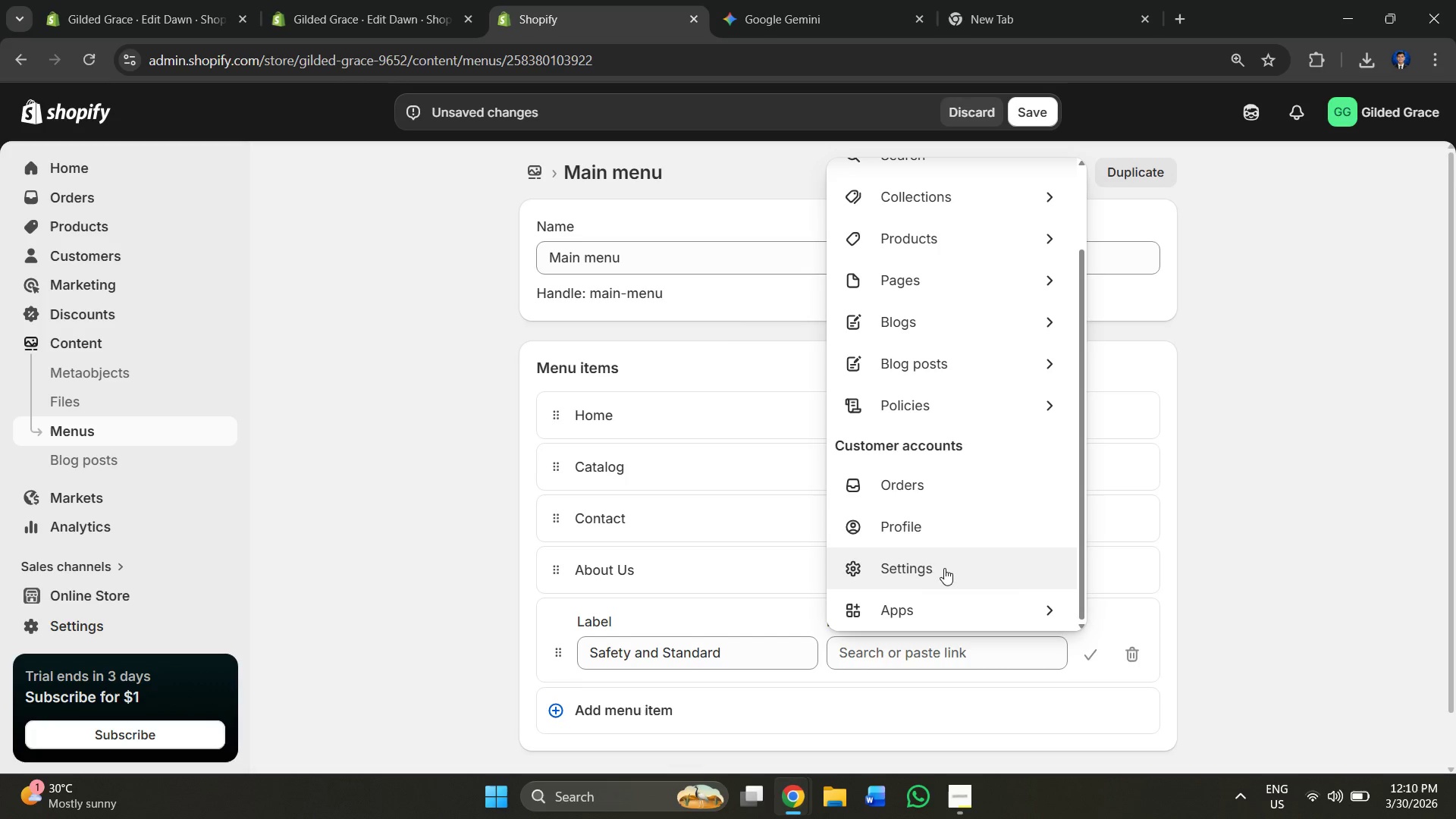 
left_click([956, 538])
 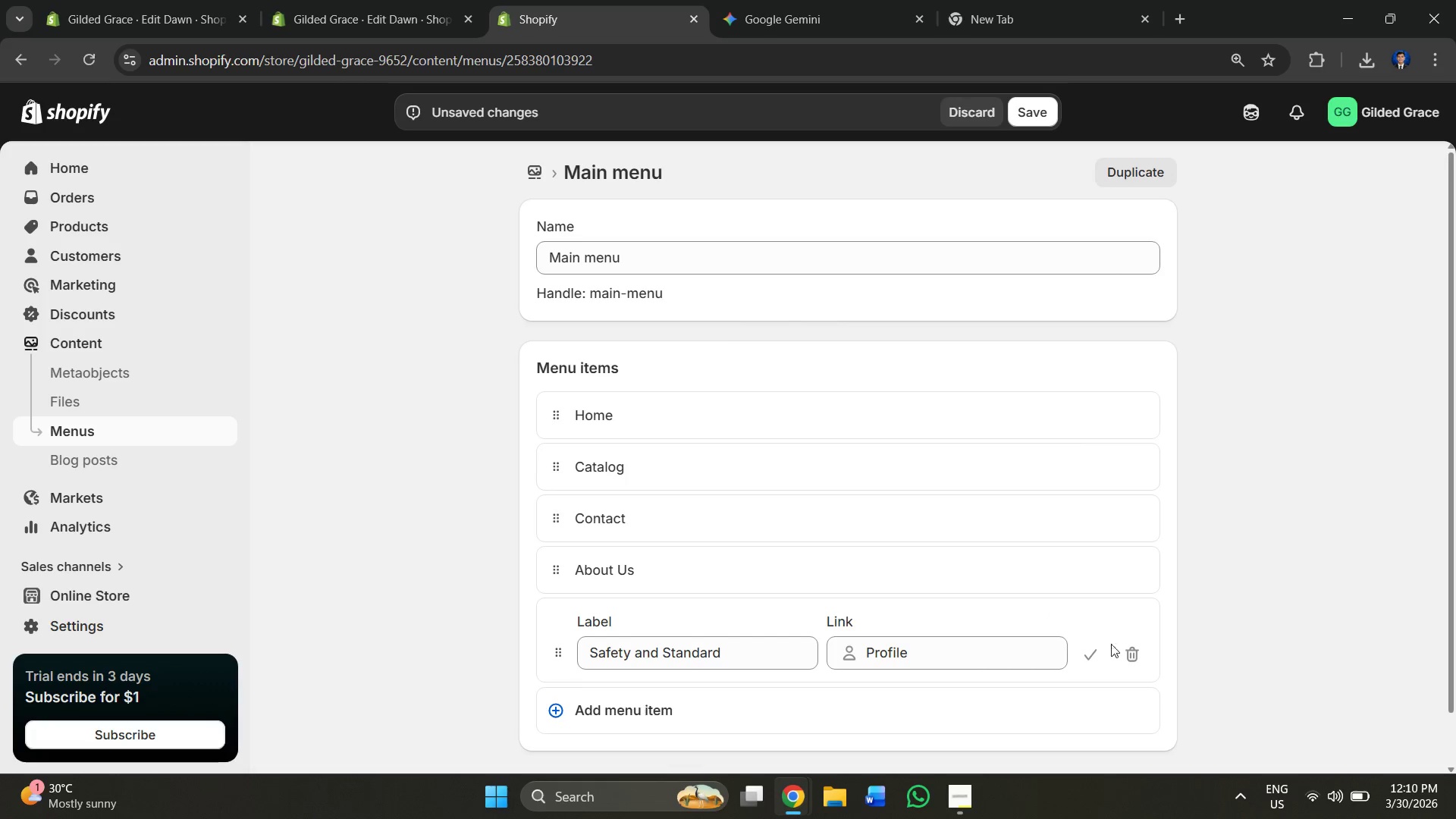 
left_click([1084, 654])
 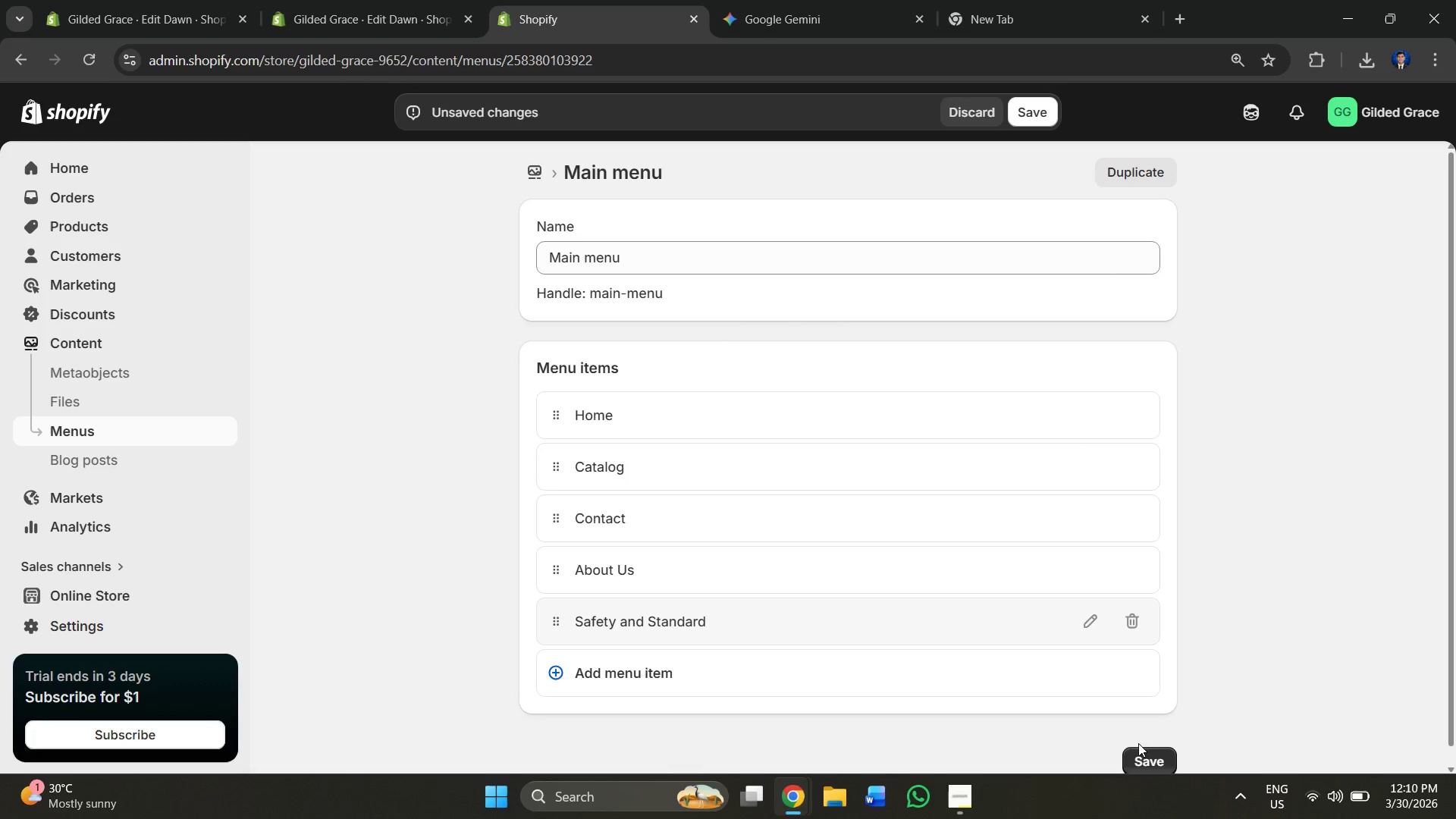 
left_click([1138, 746])
 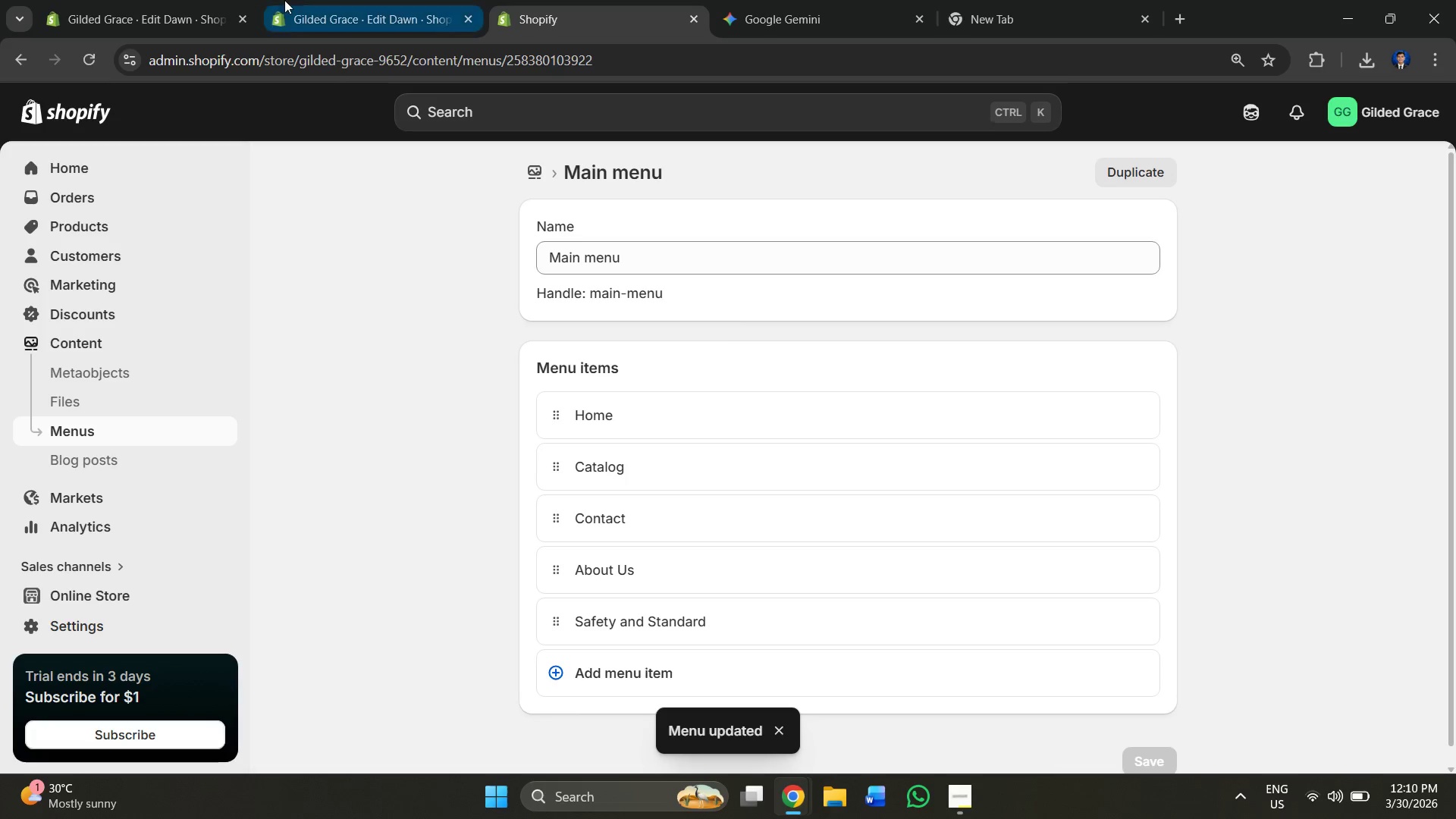 
double_click([221, 0])
 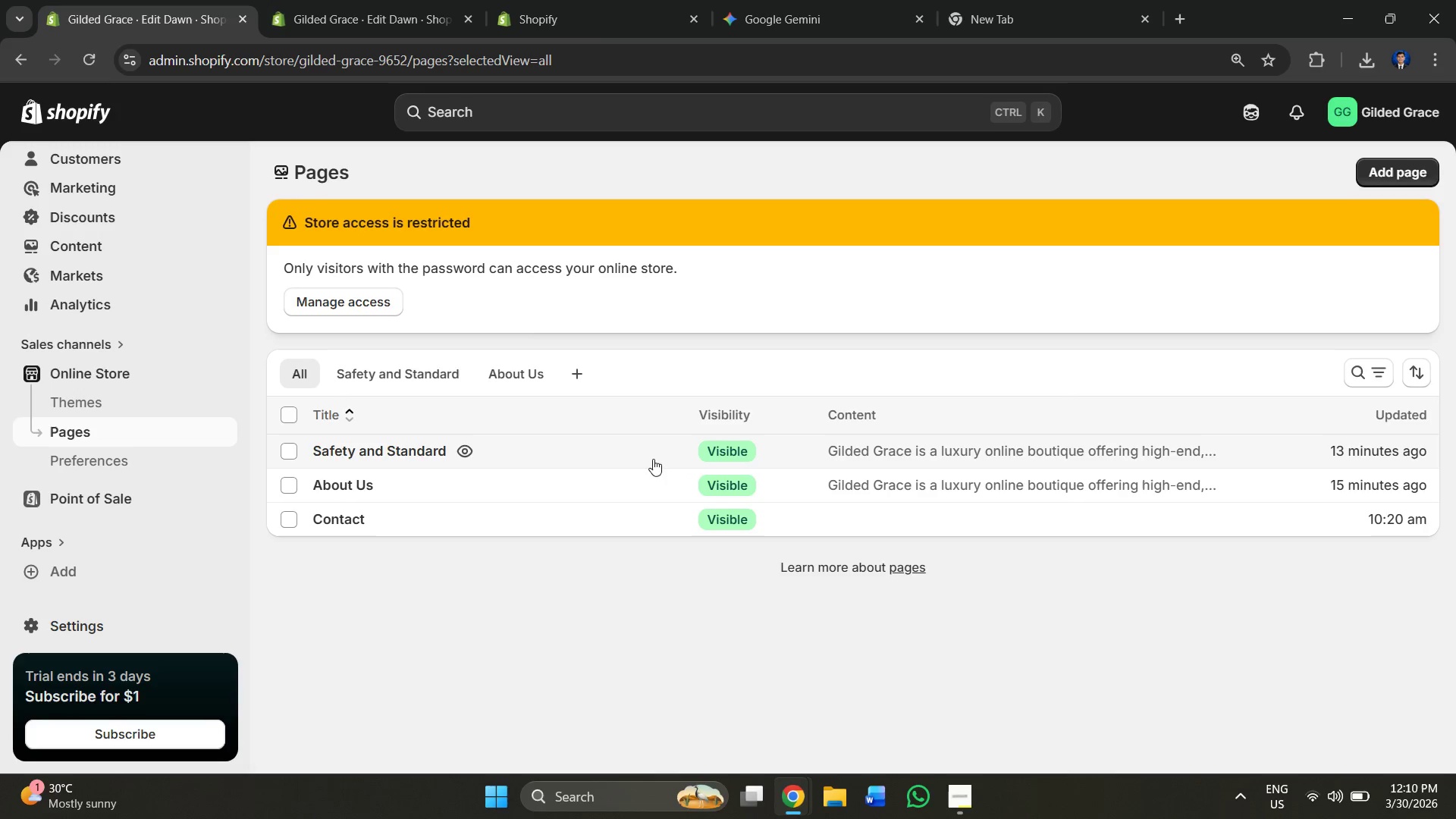 
mouse_move([378, 8])
 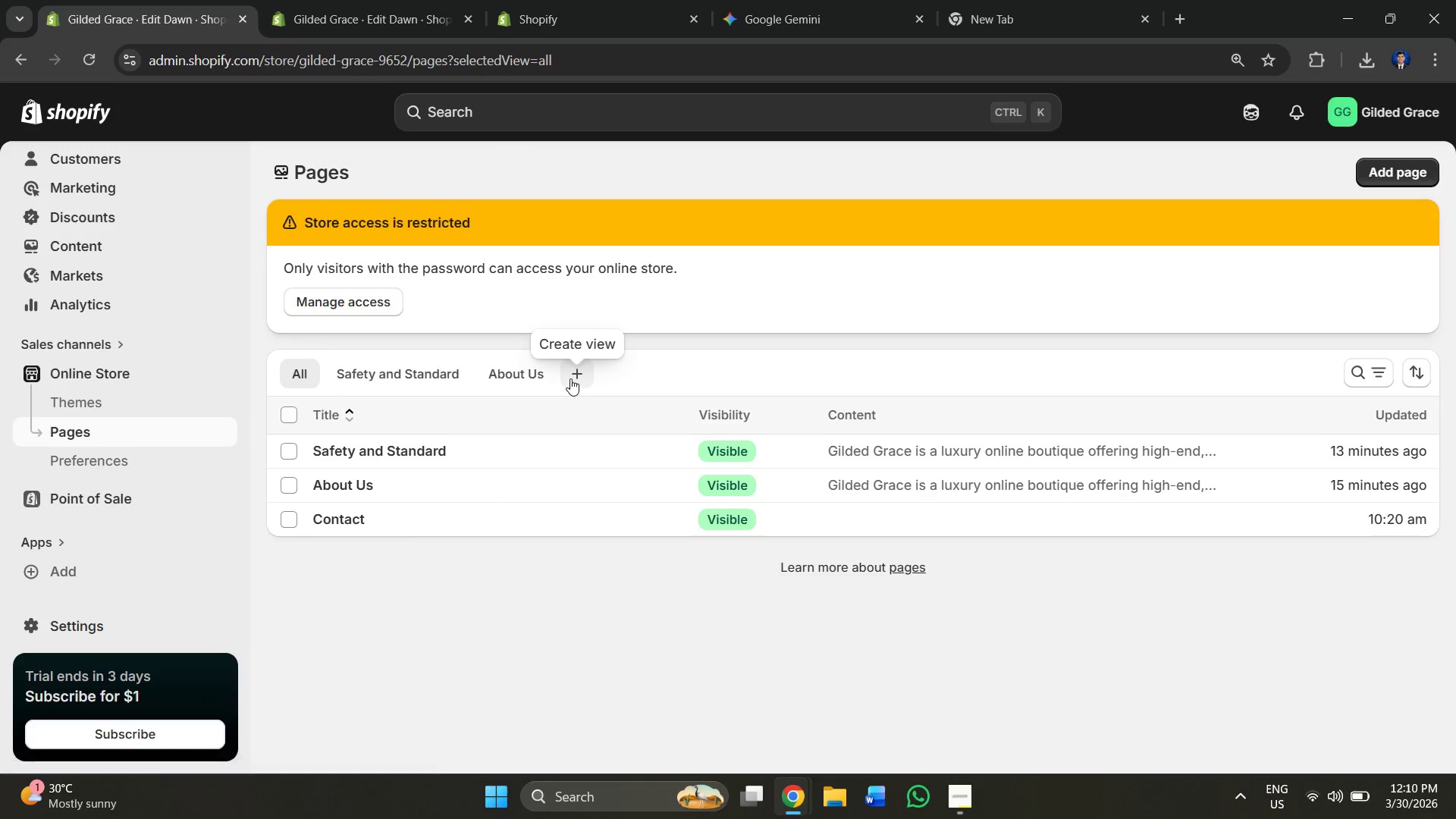 
left_click([359, 372])
 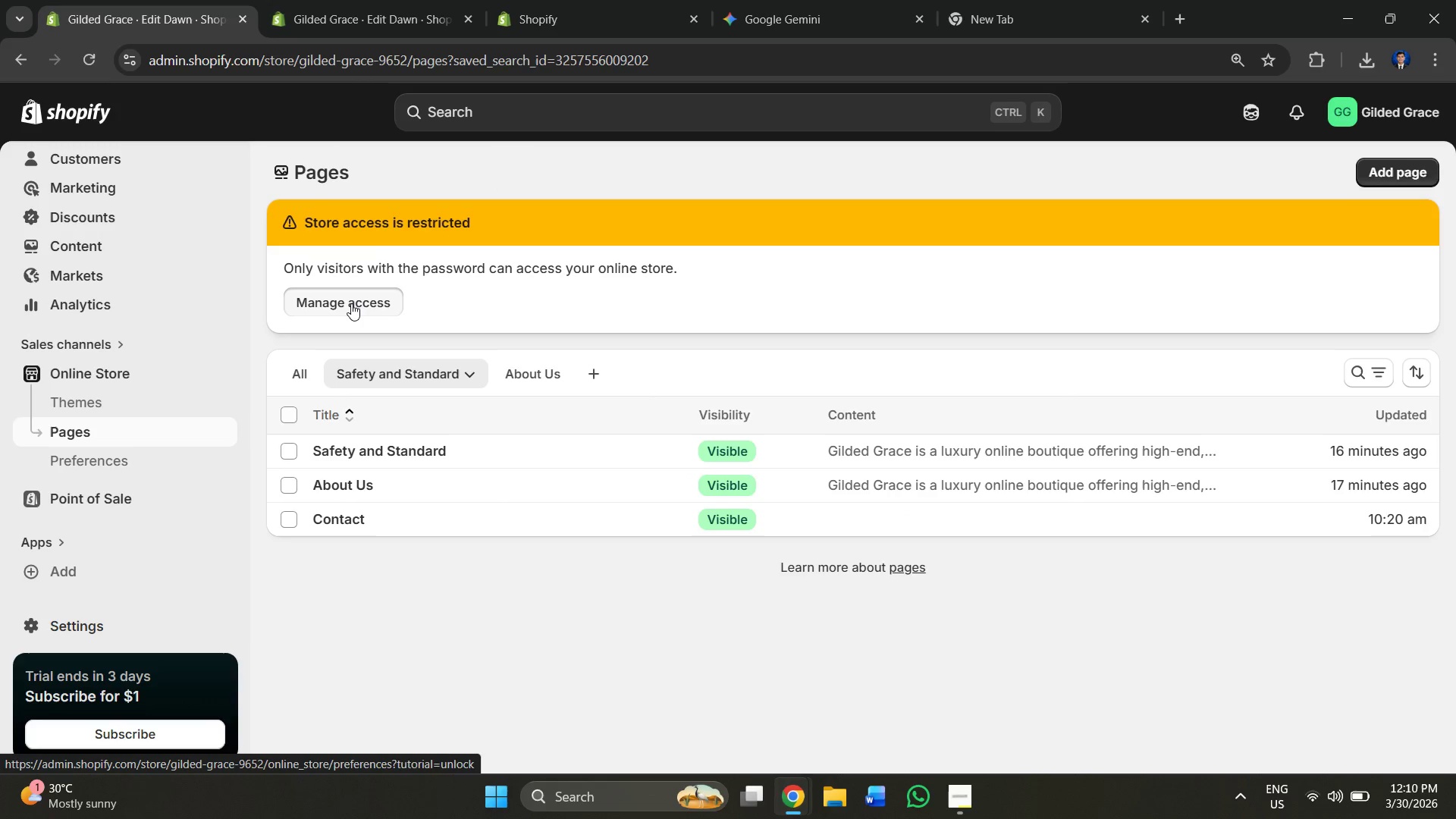 
left_click([351, 303])
 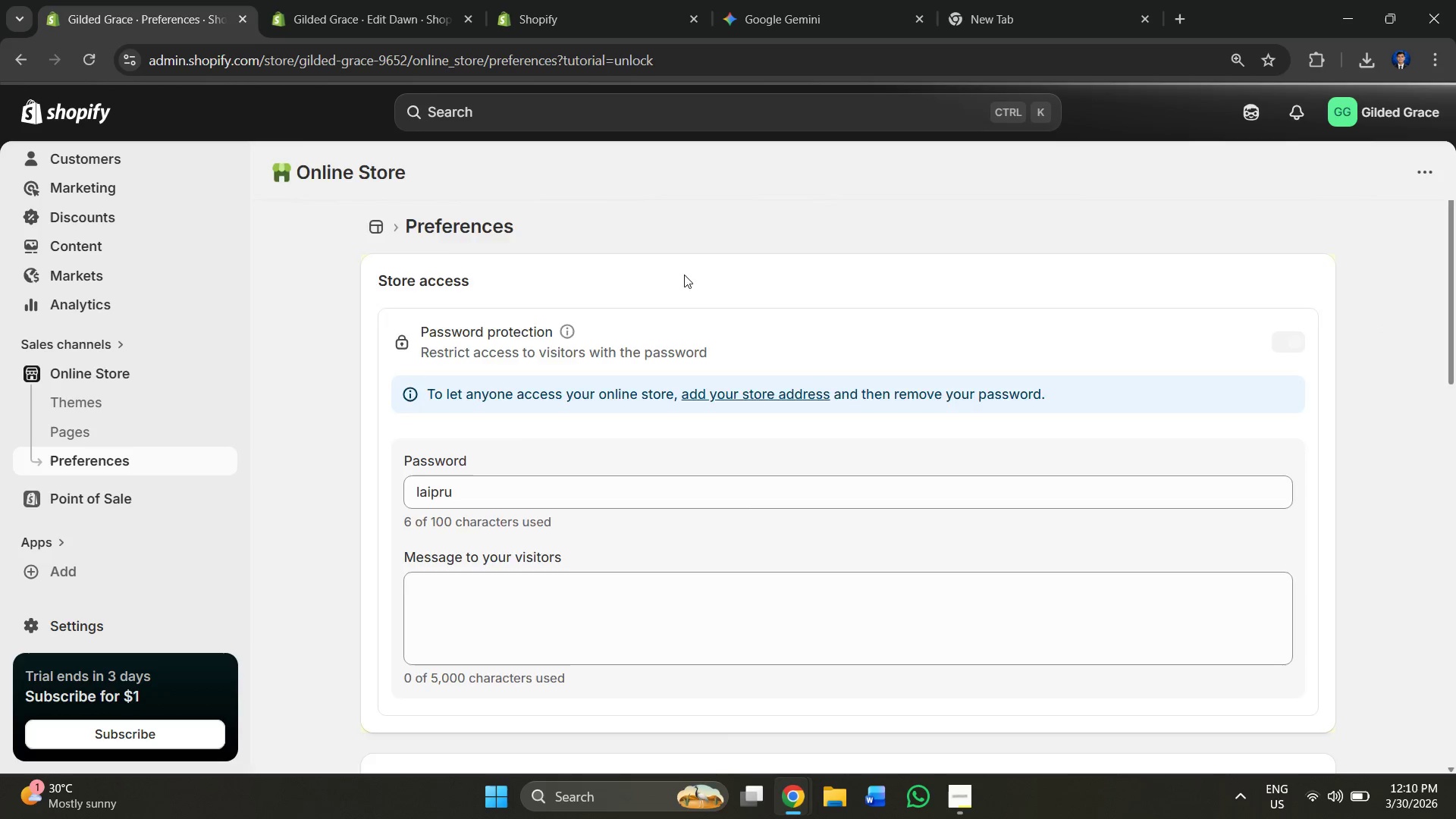 
scroll: coordinate [516, 400], scroll_direction: down, amount: 2.0
 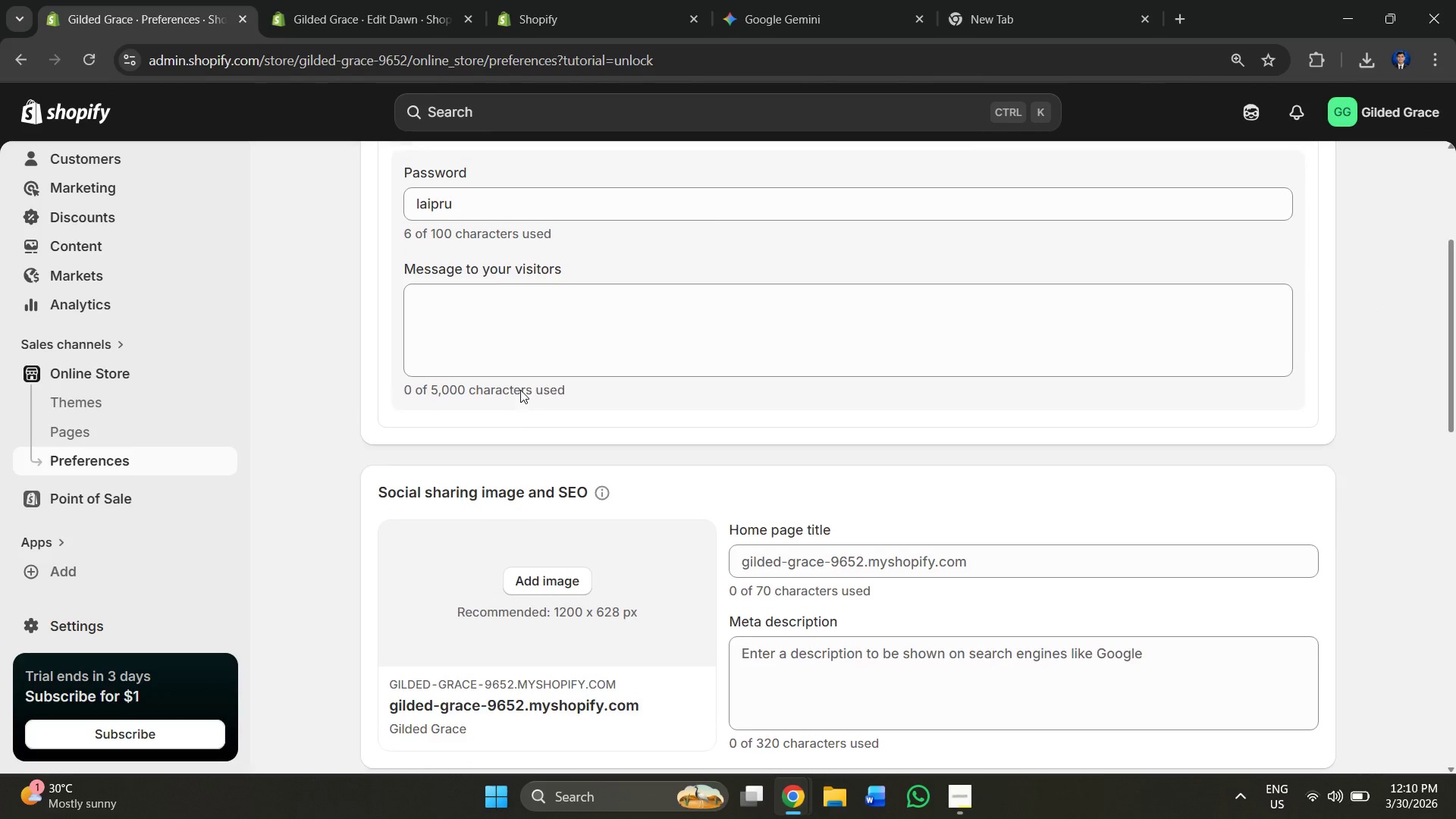 
scroll: coordinate [520, 390], scroll_direction: up, amount: 4.0
 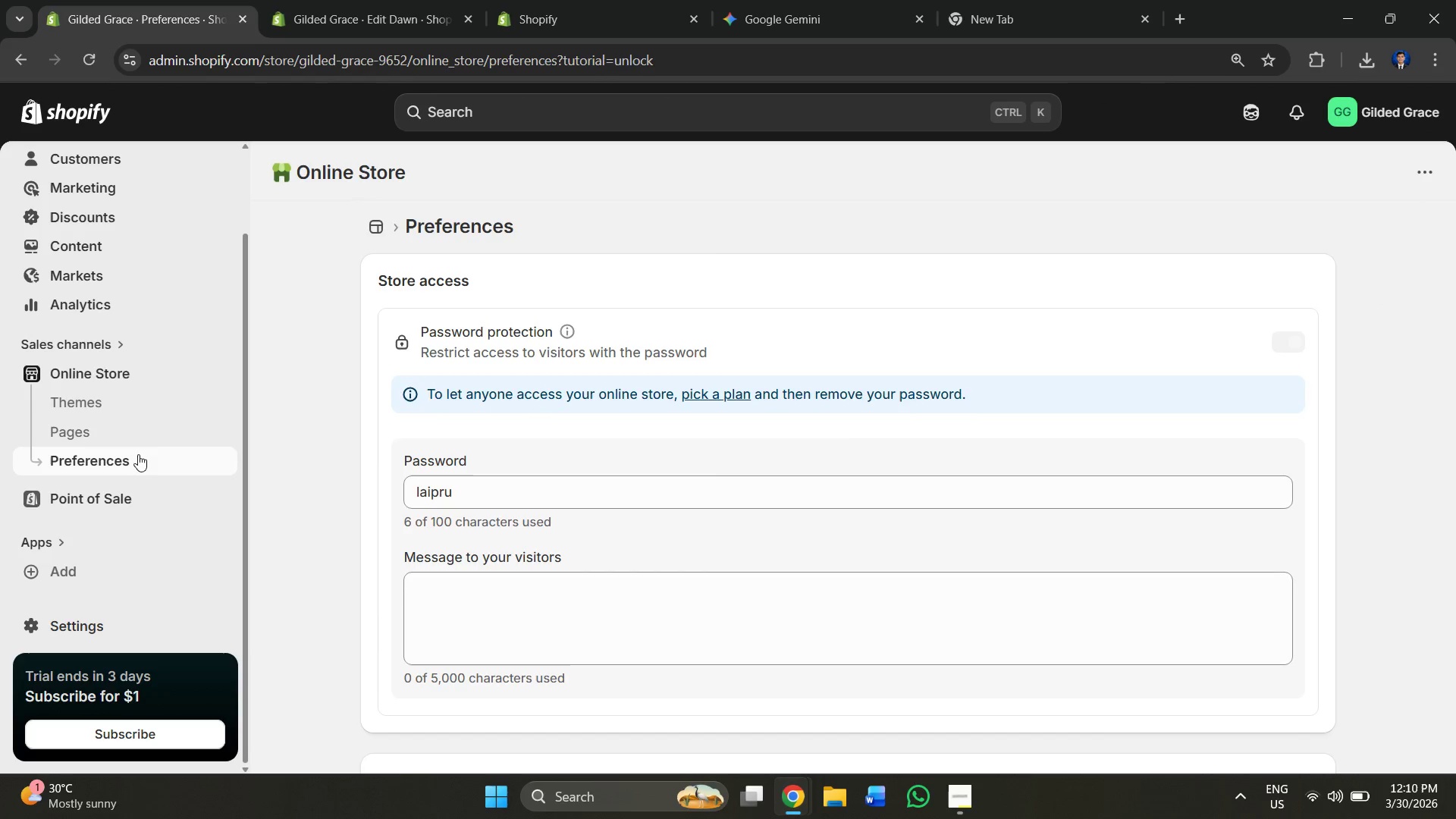 
left_click([126, 427])
 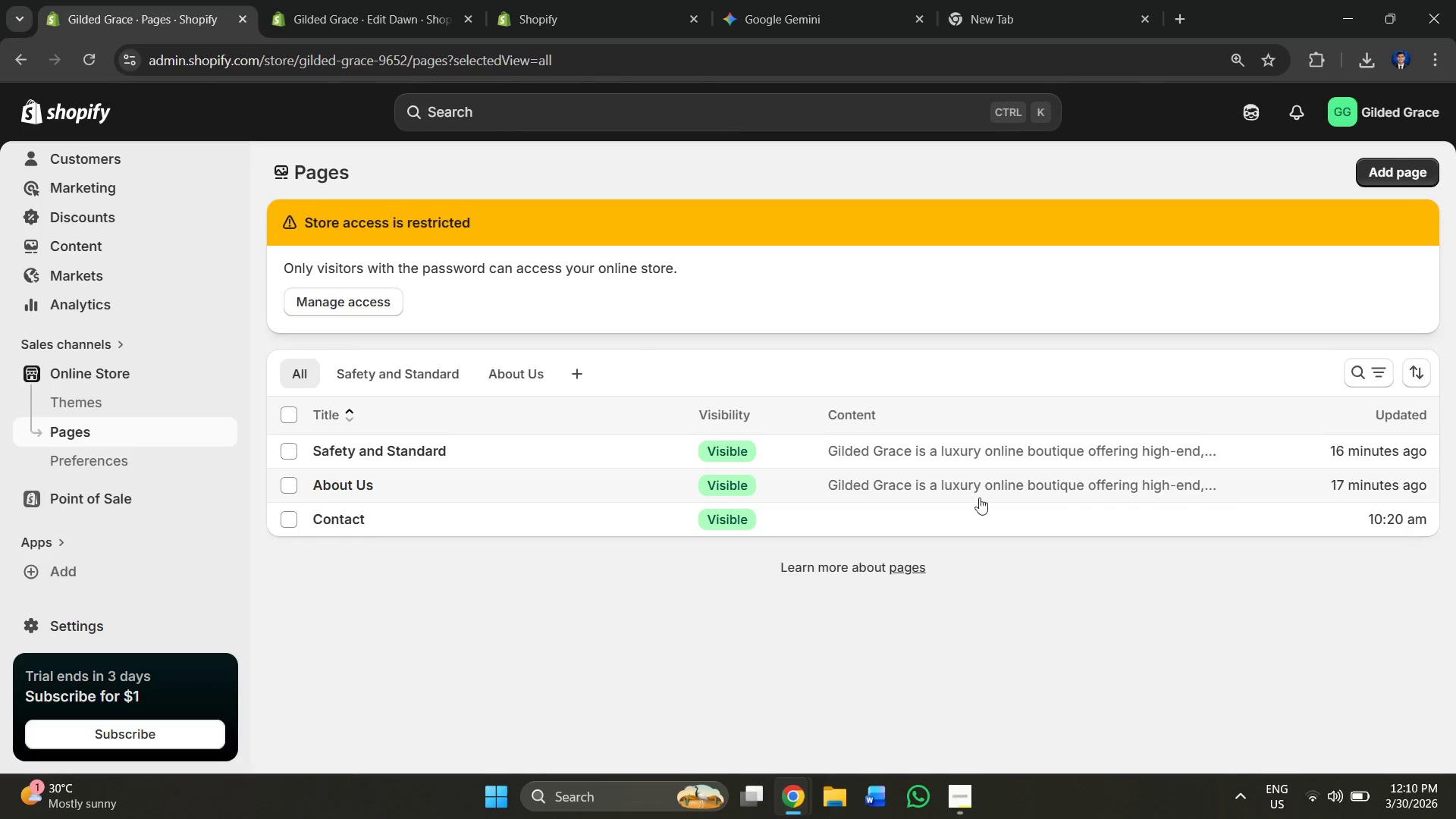 
wait(5.08)
 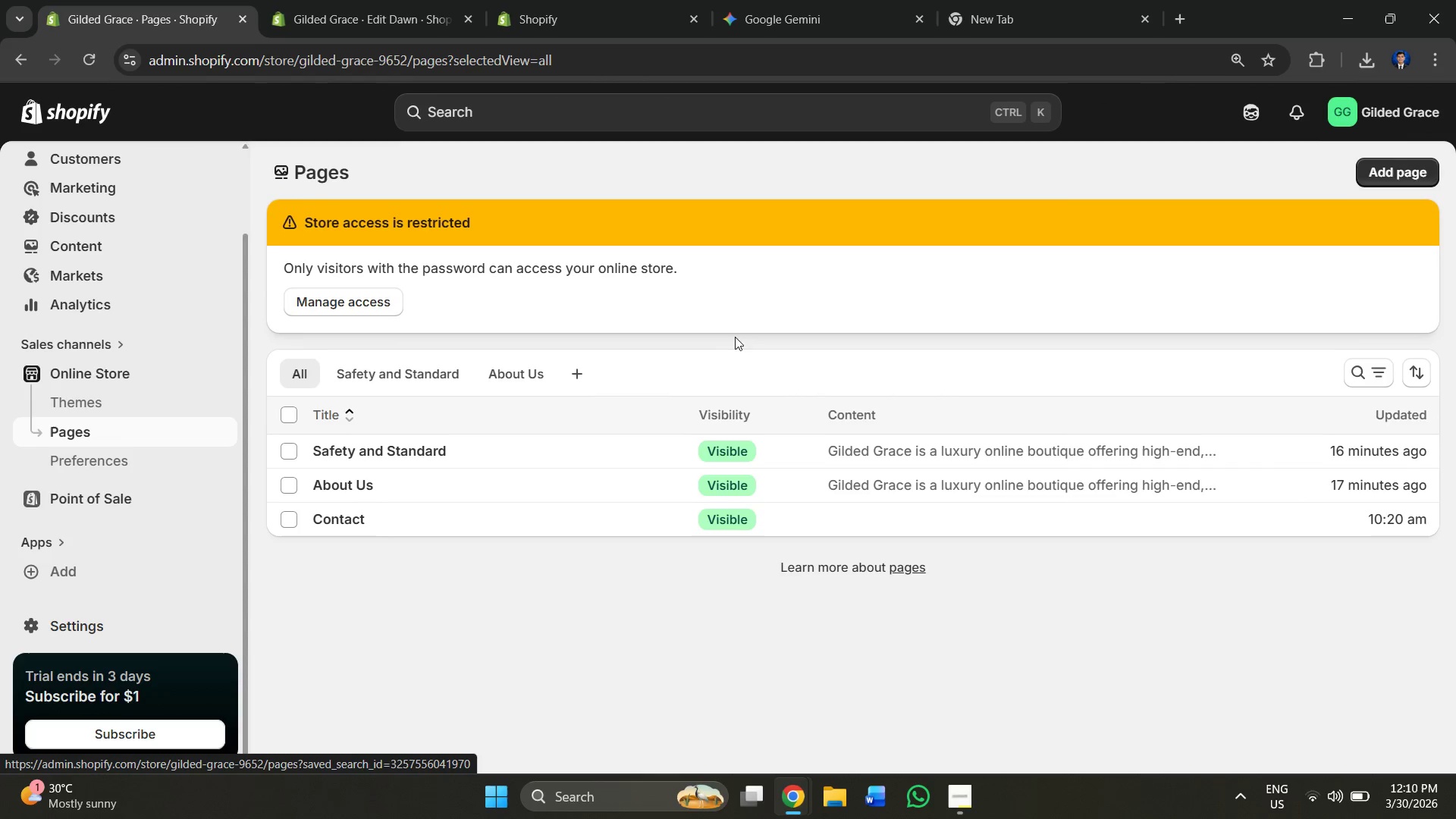 
left_click([375, 369])
 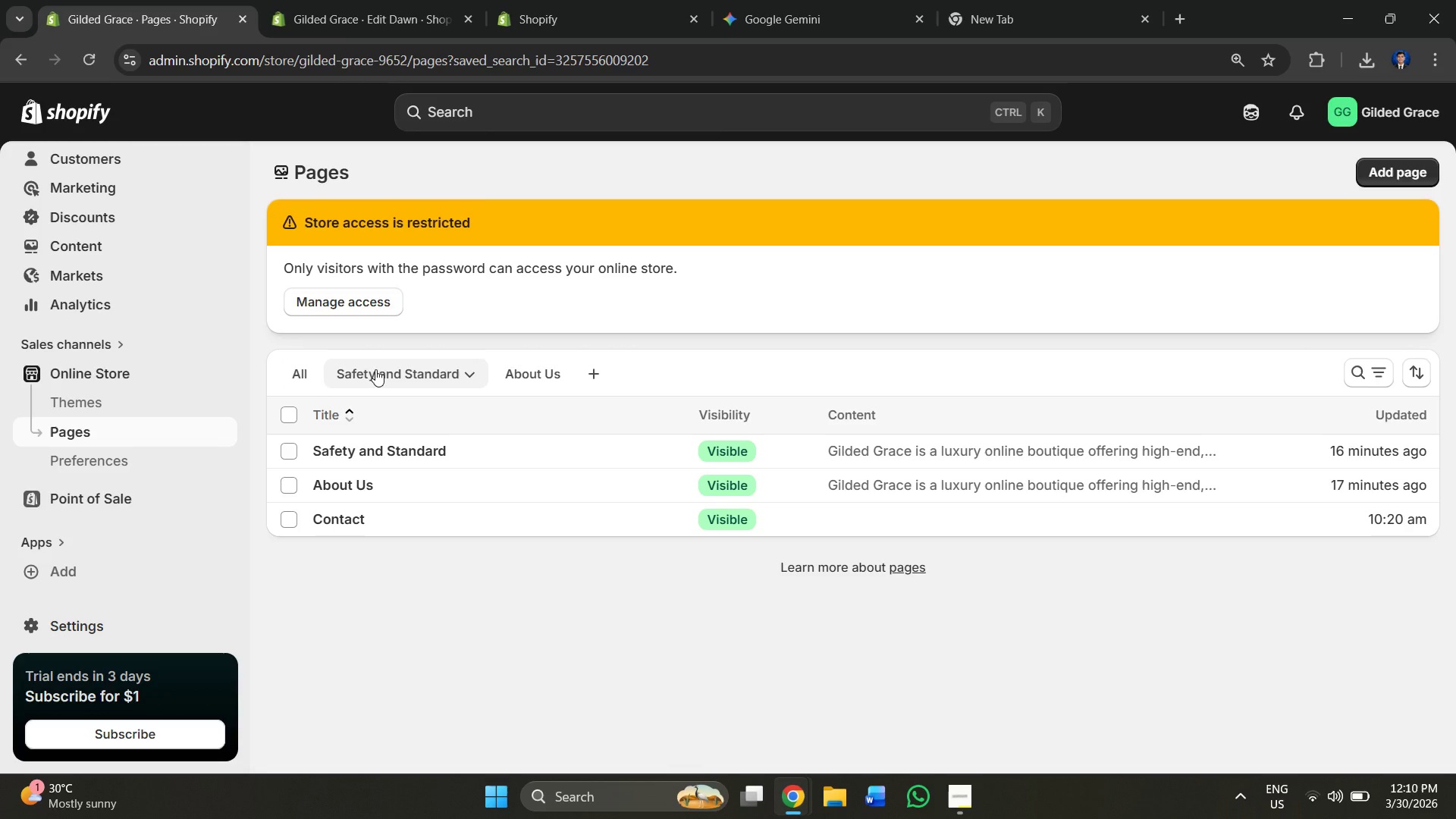 
double_click([375, 369])
 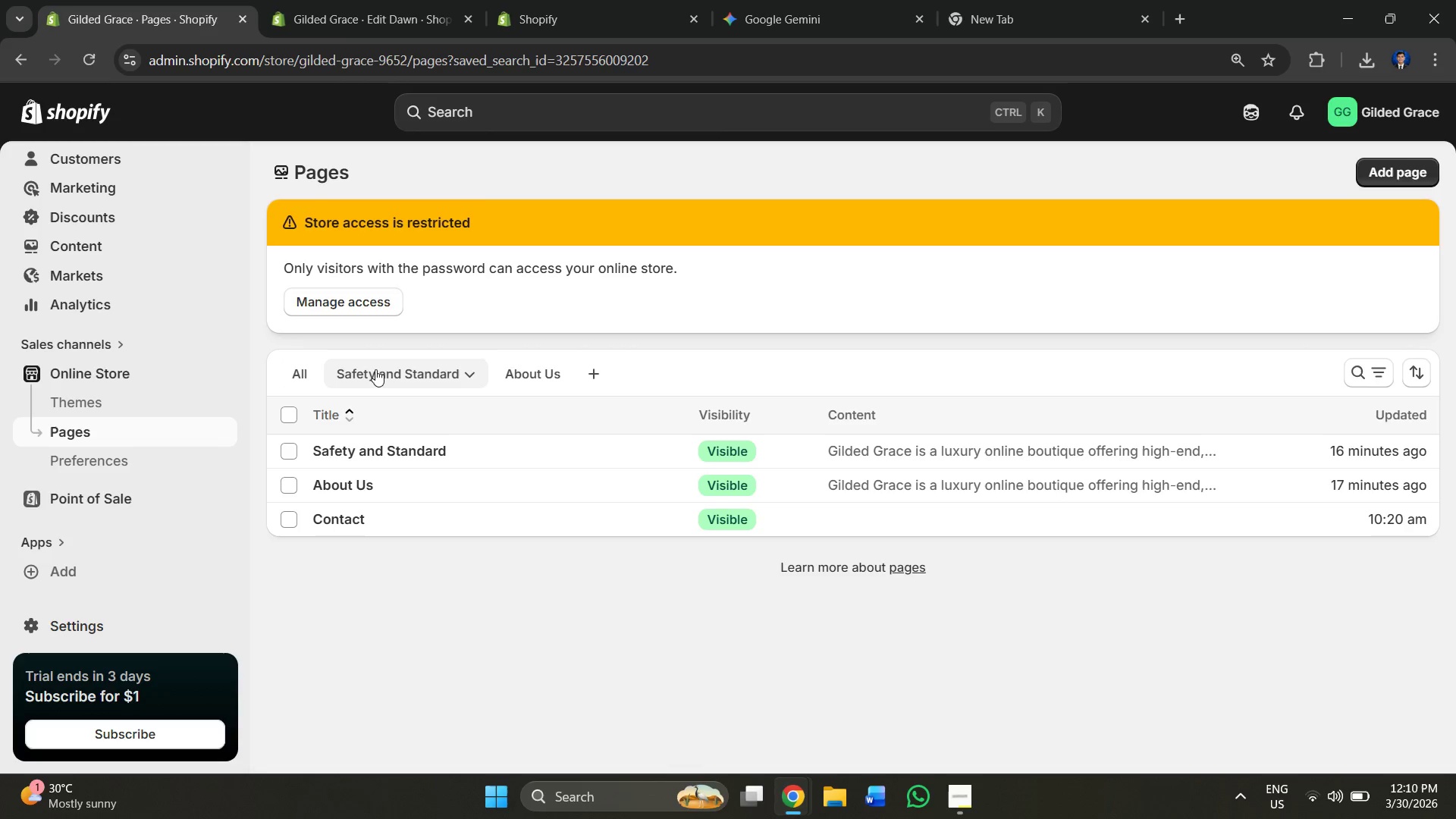 
left_click([375, 369])
 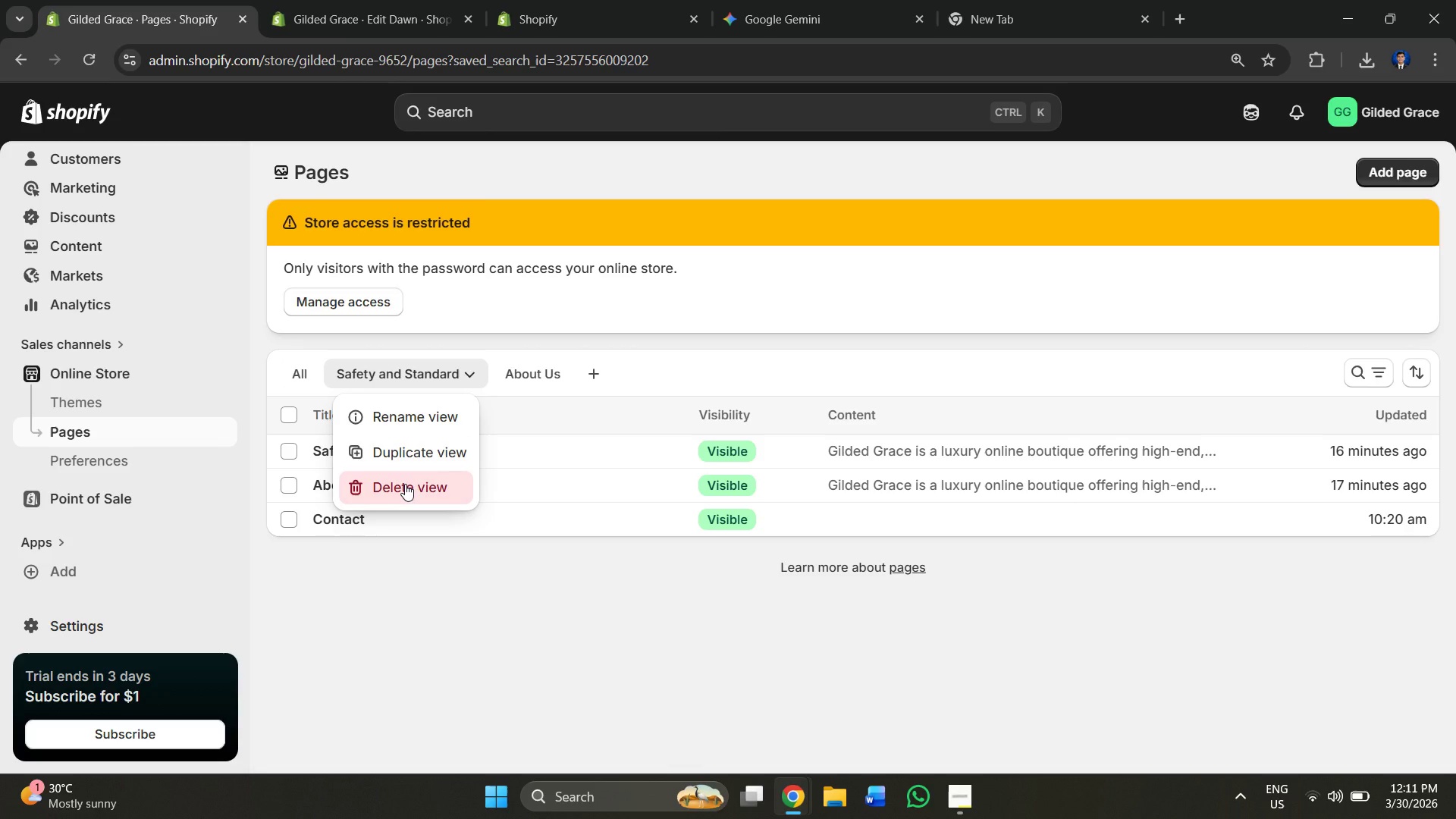 
wait(6.22)
 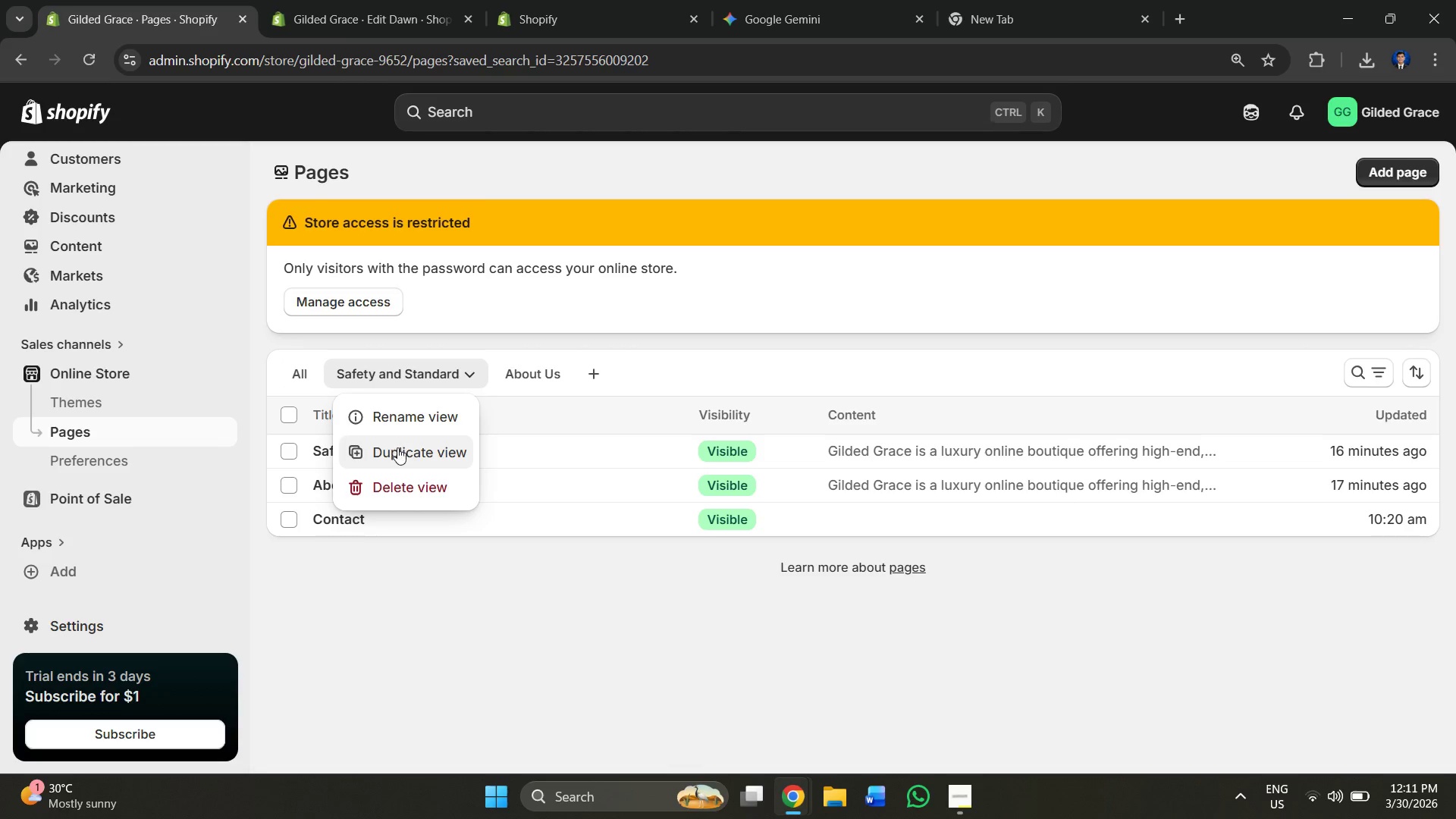 
left_click([420, 576])
 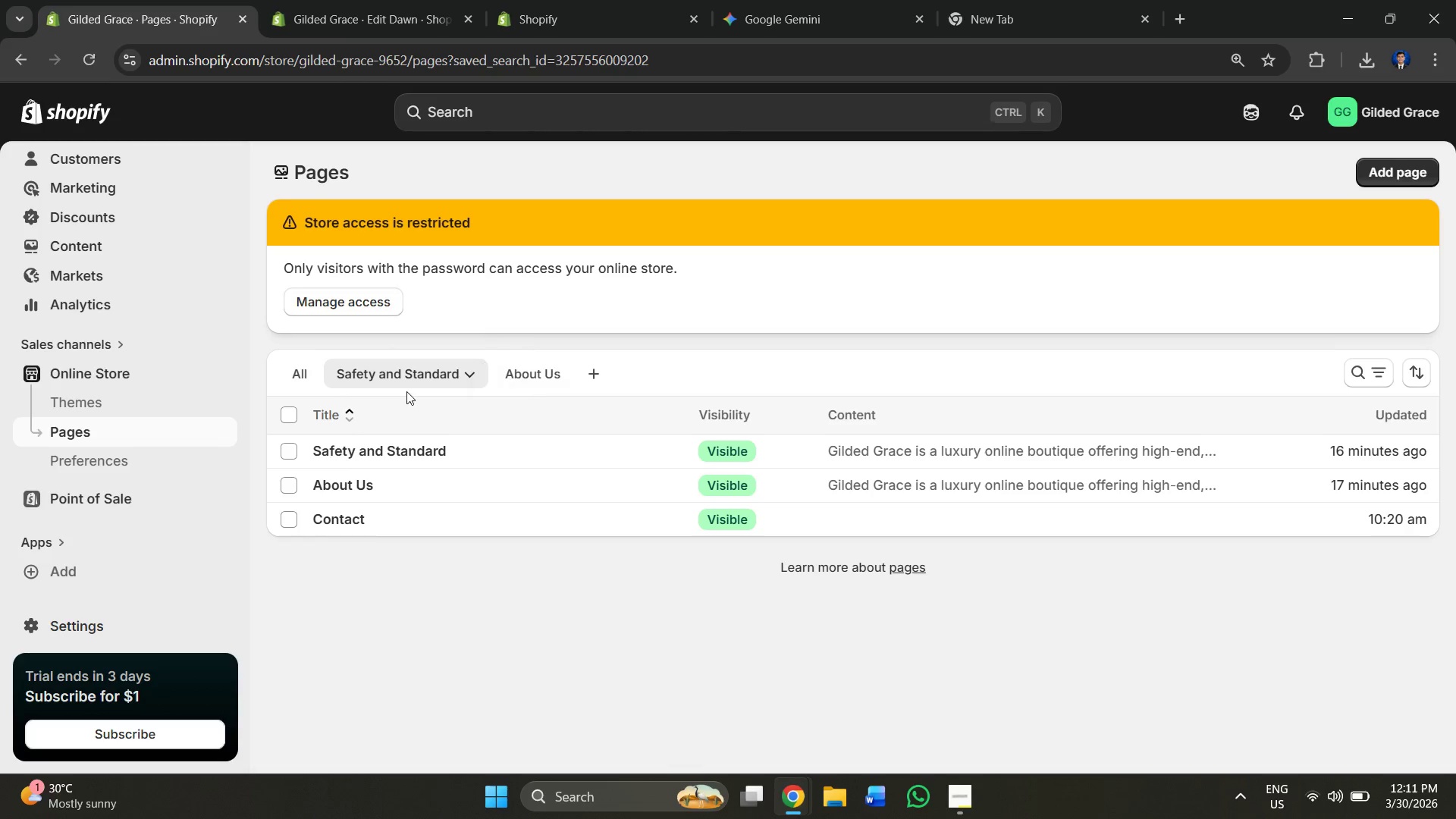 
left_click([406, 378])
 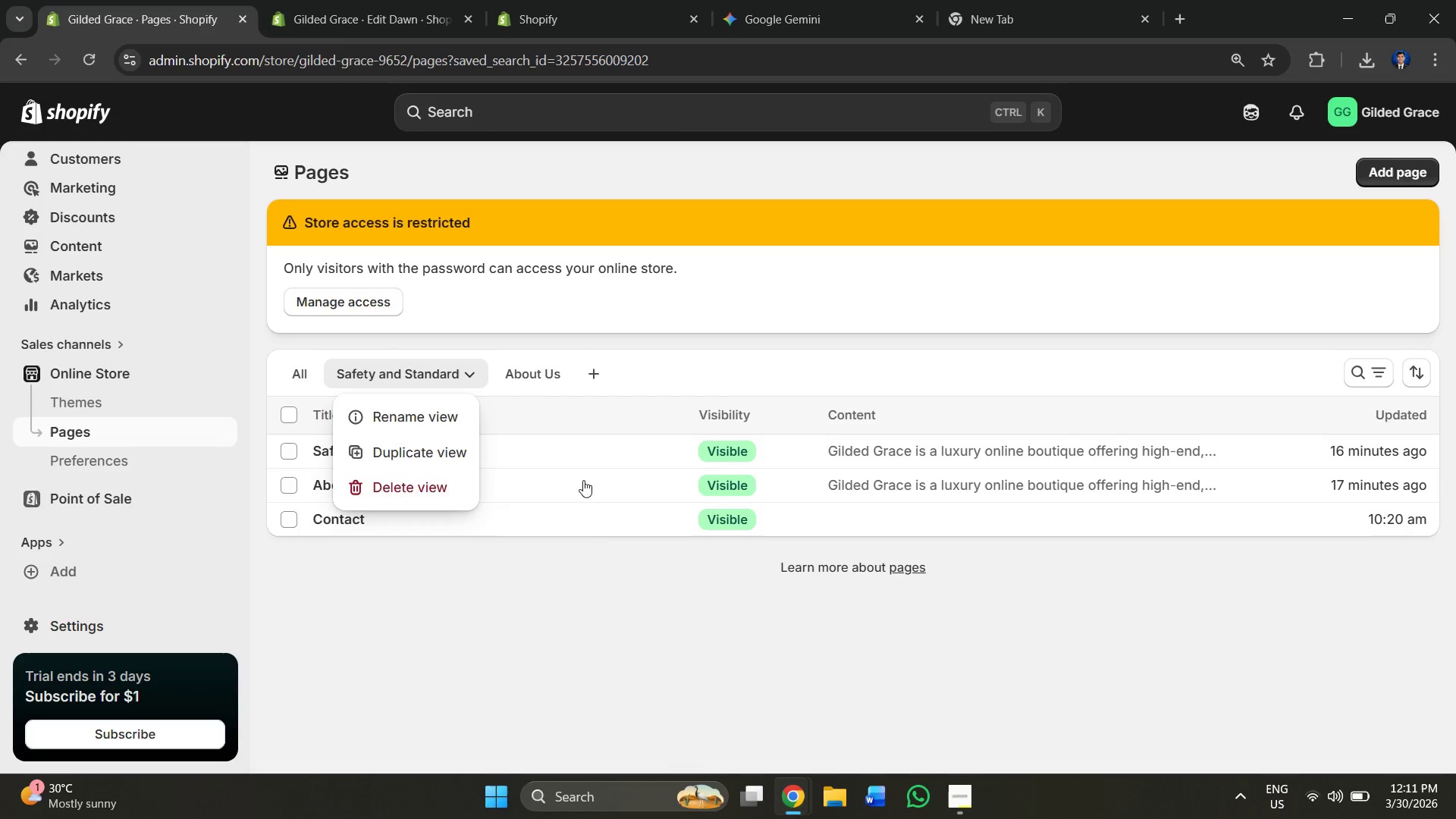 
left_click([608, 587])
 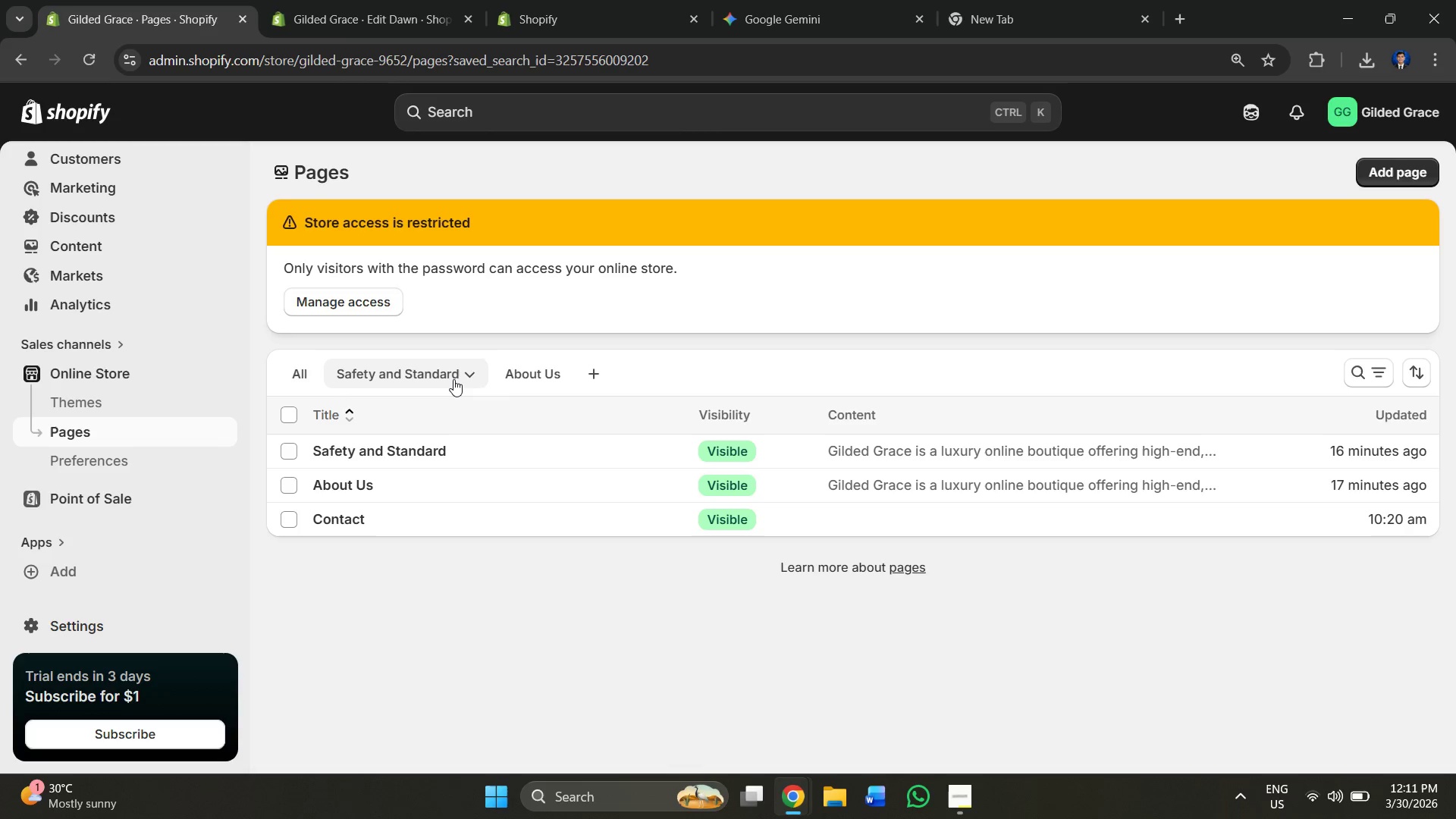 
double_click([453, 379])
 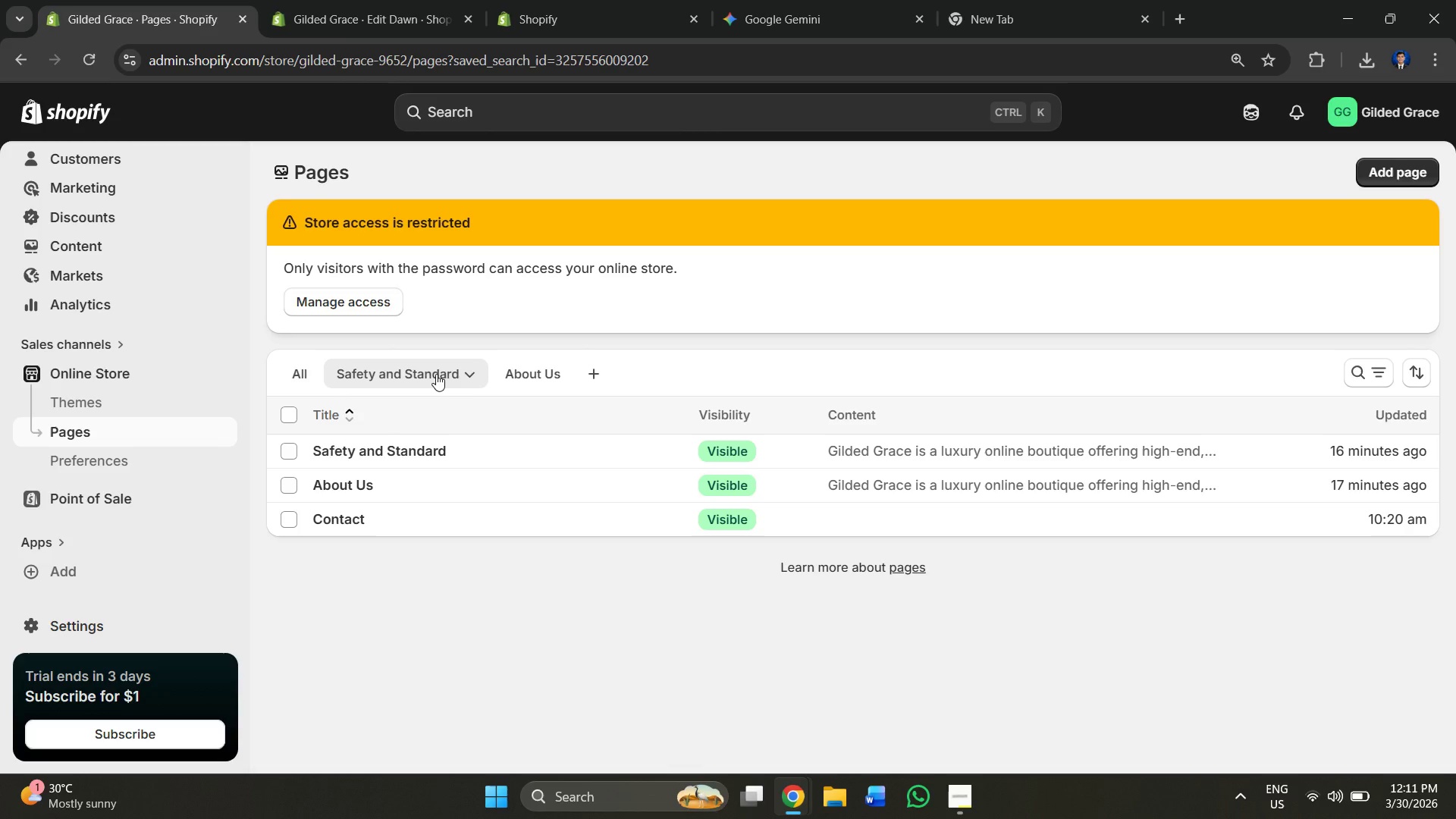 
double_click([436, 374])
 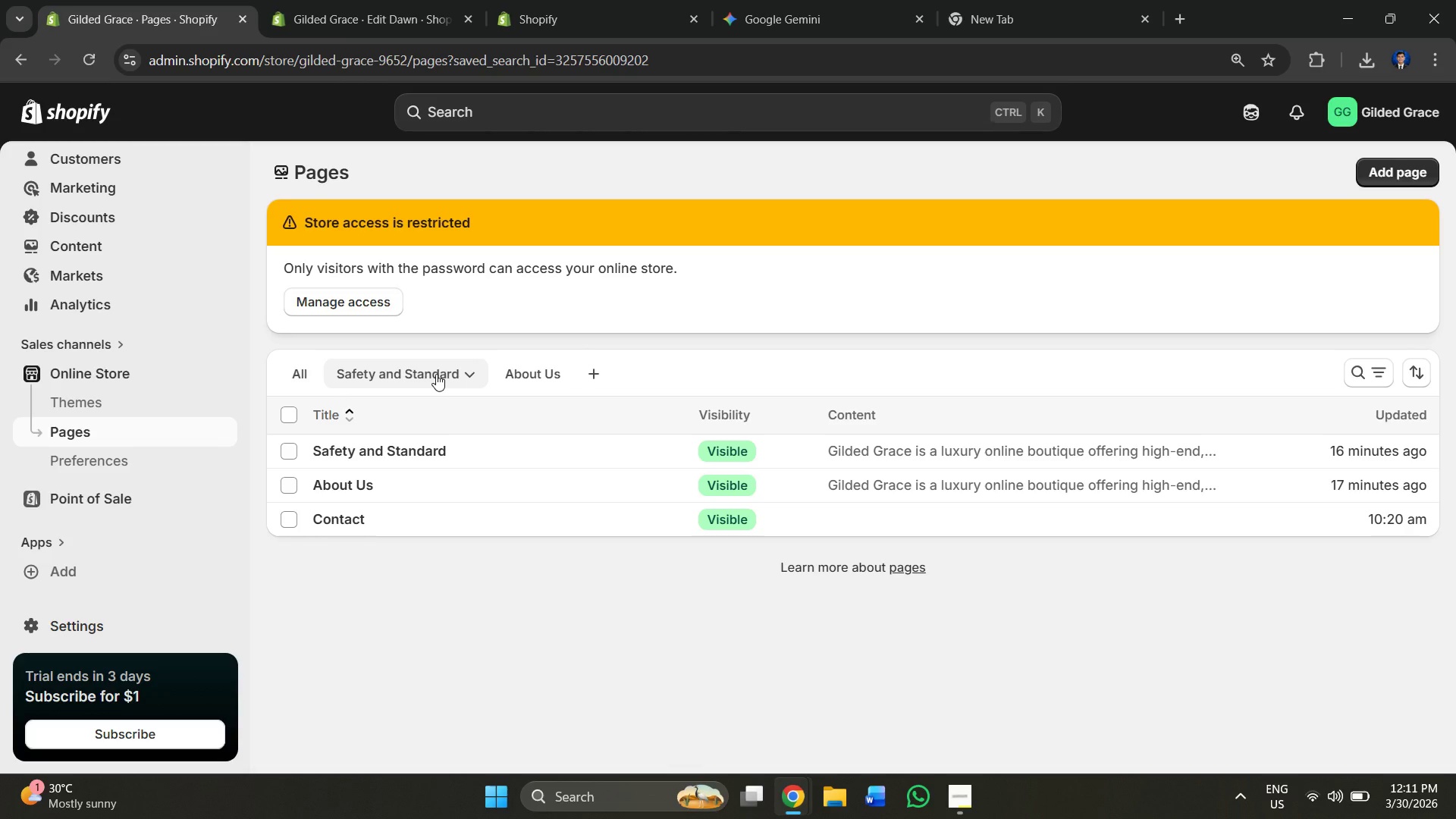 
left_click([436, 374])
 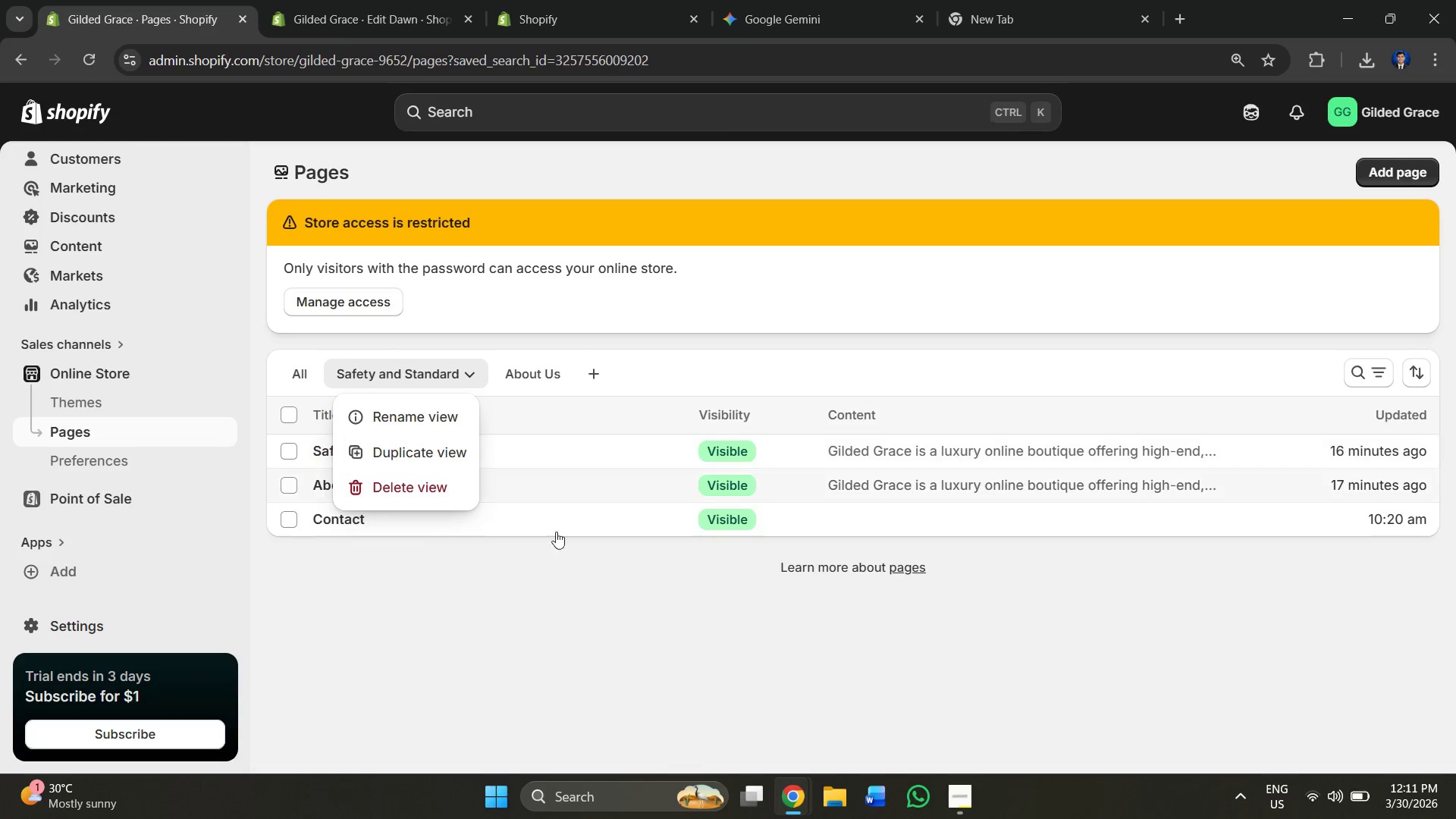 
left_click([433, 453])
 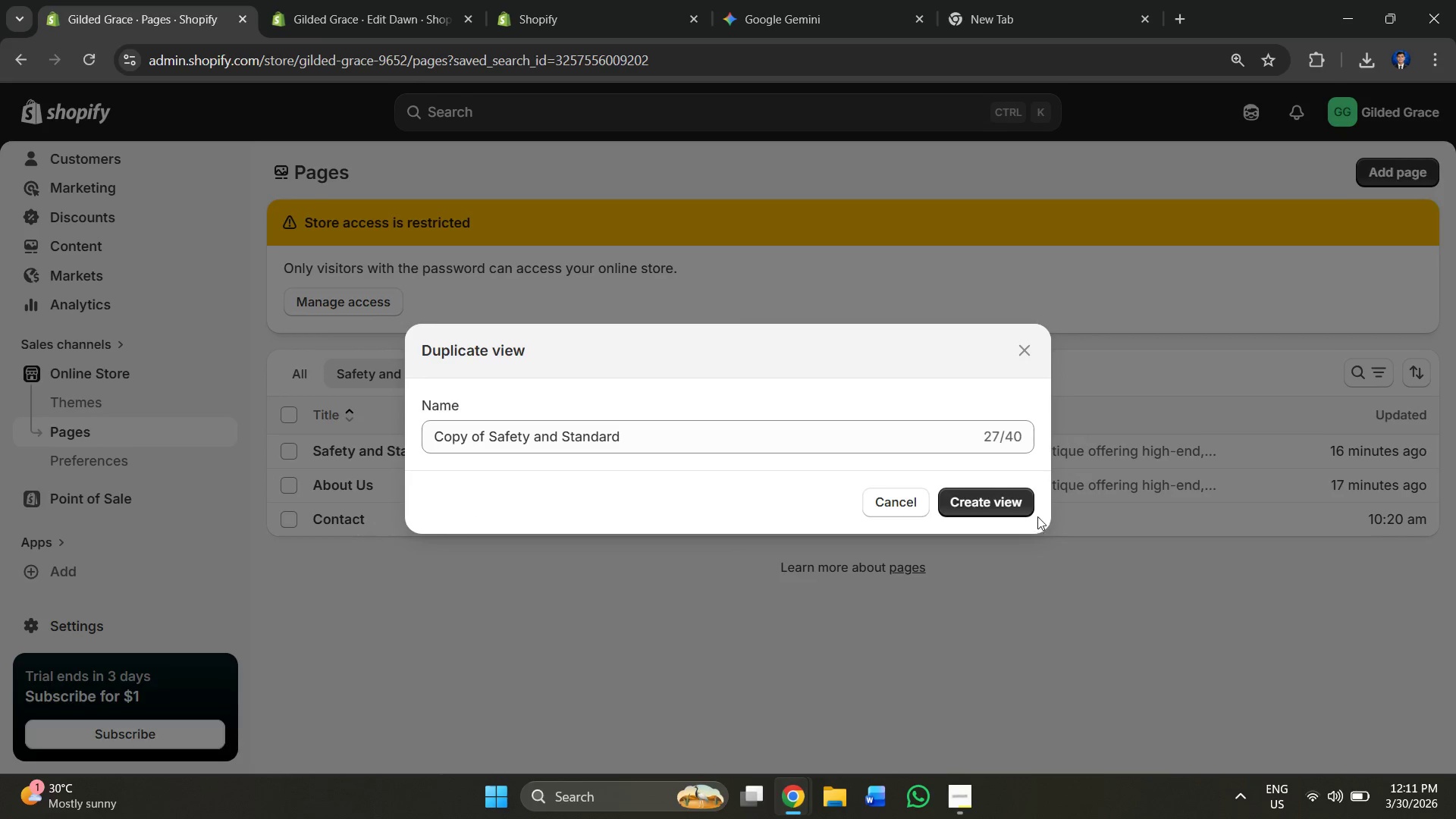 
left_click([1011, 505])
 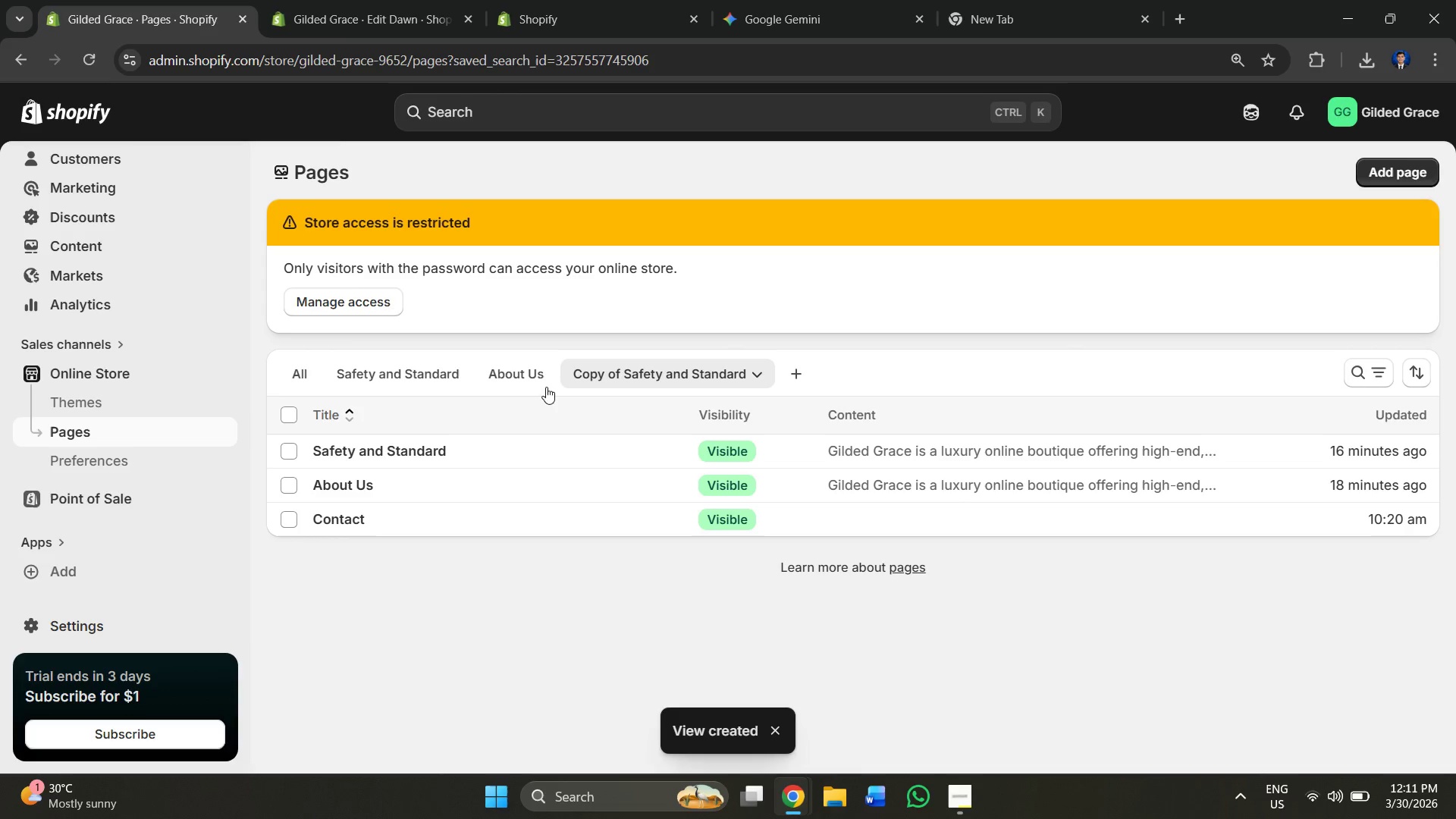 
double_click([665, 372])
 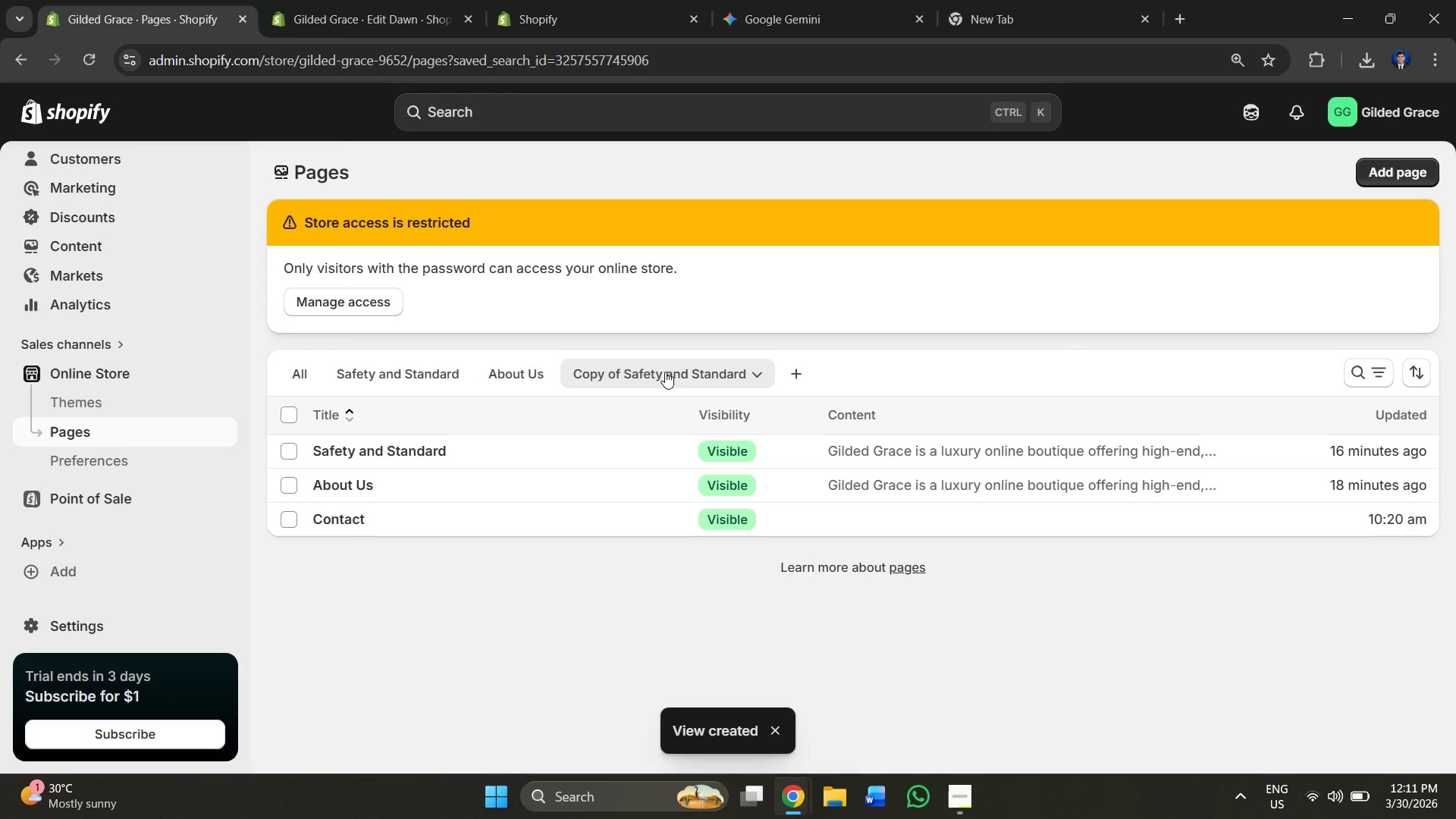 
triple_click([665, 372])
 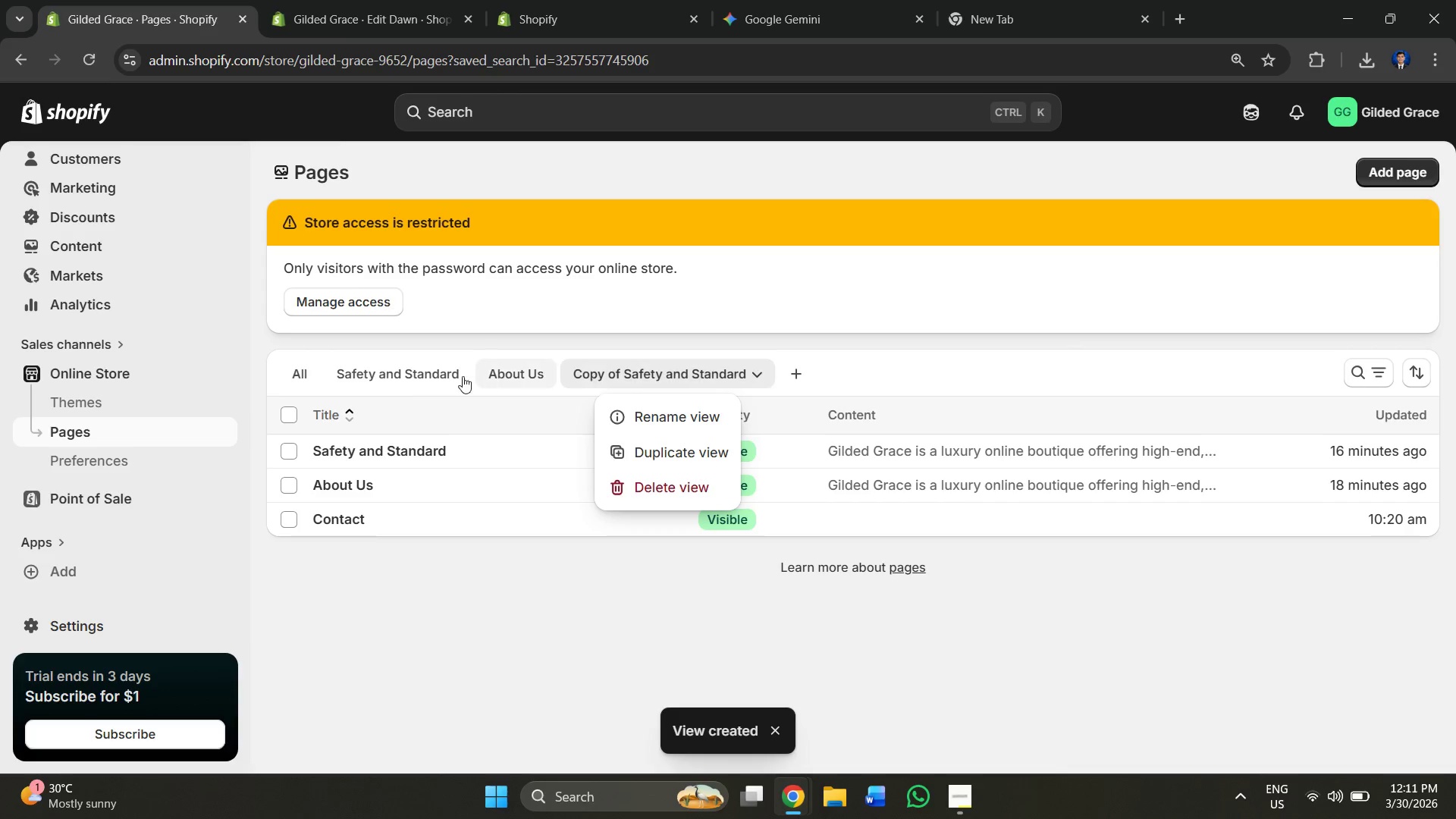 
left_click([356, 371])
 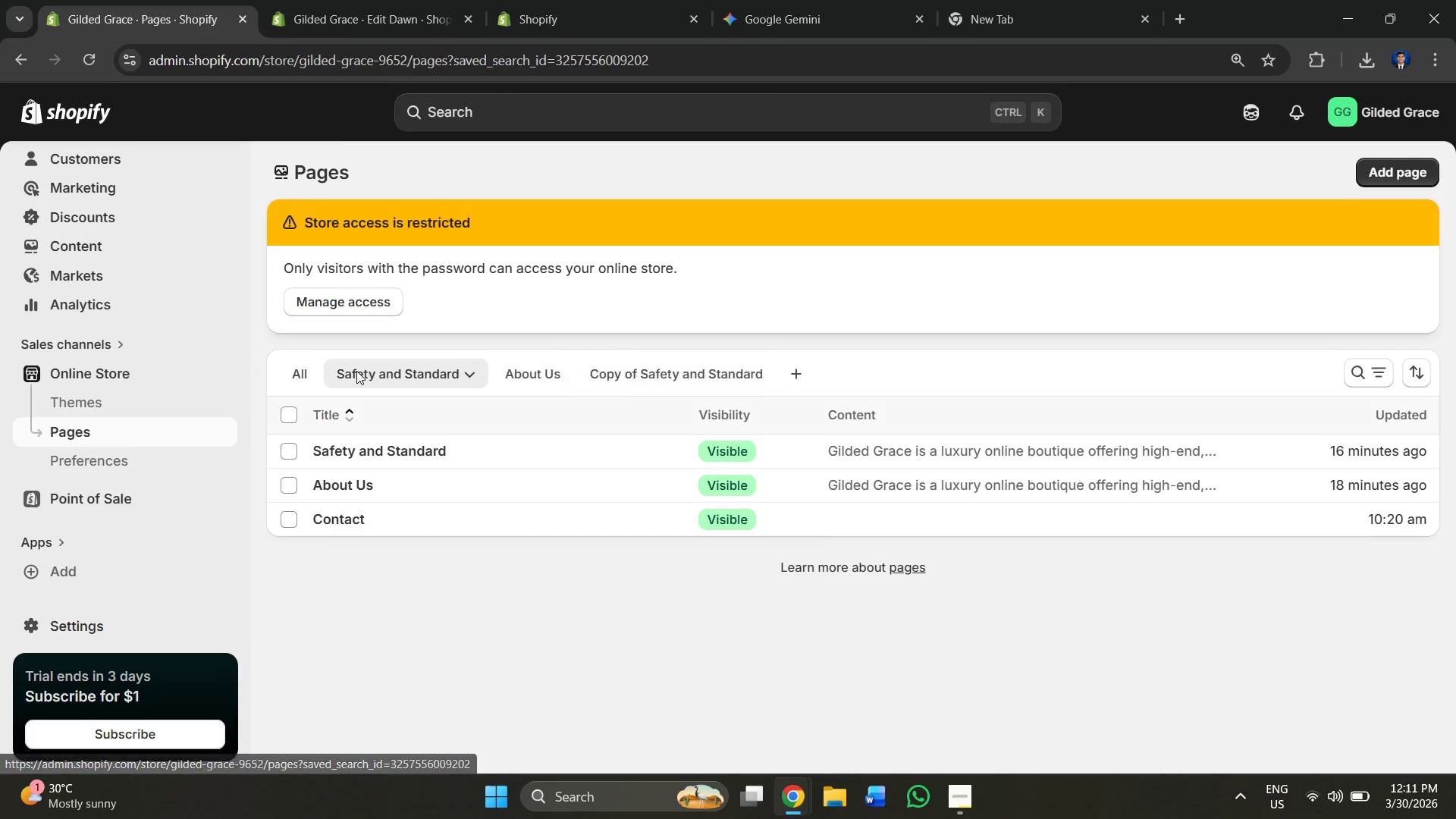 
double_click([356, 371])
 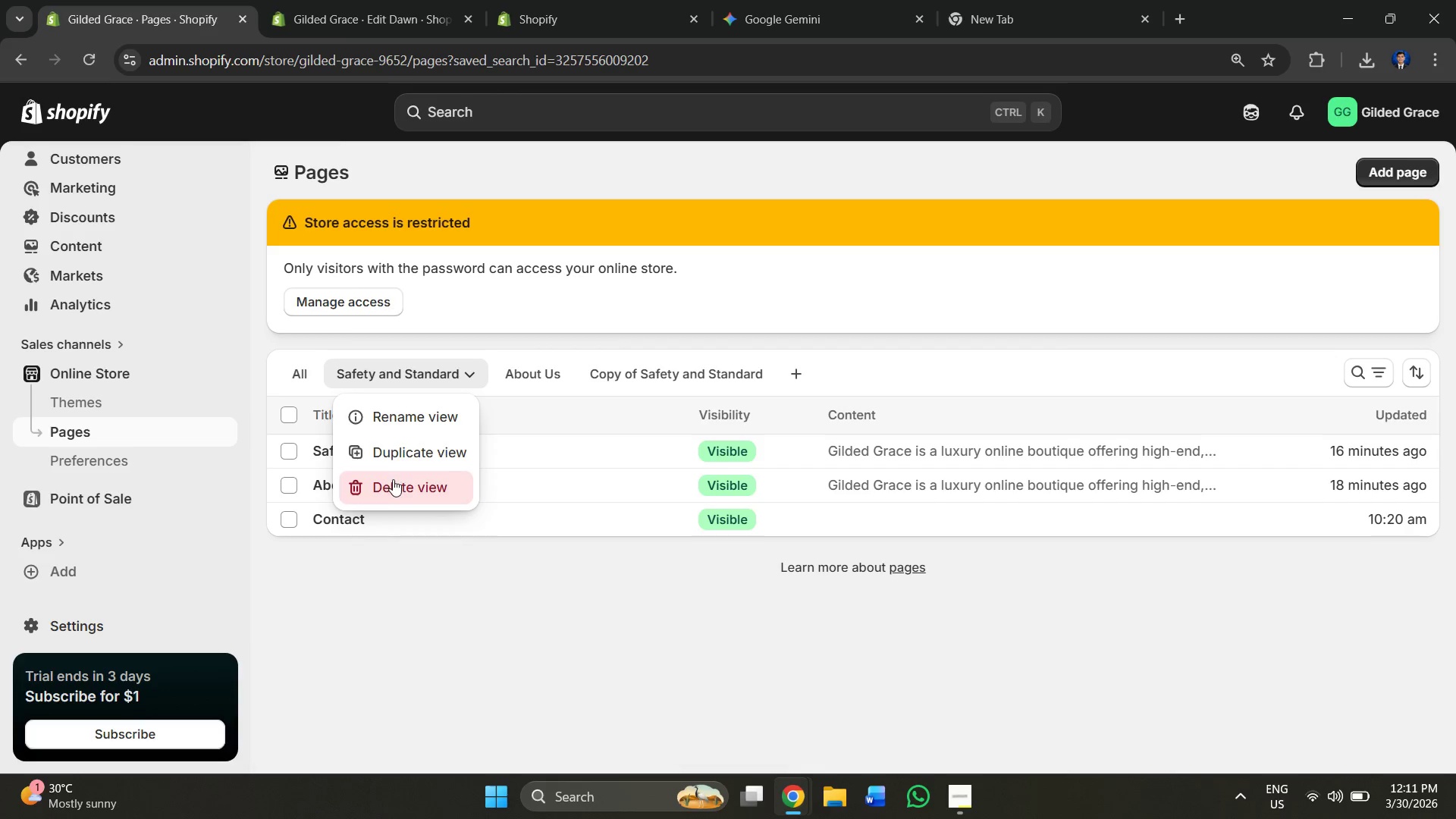 
left_click([694, 366])
 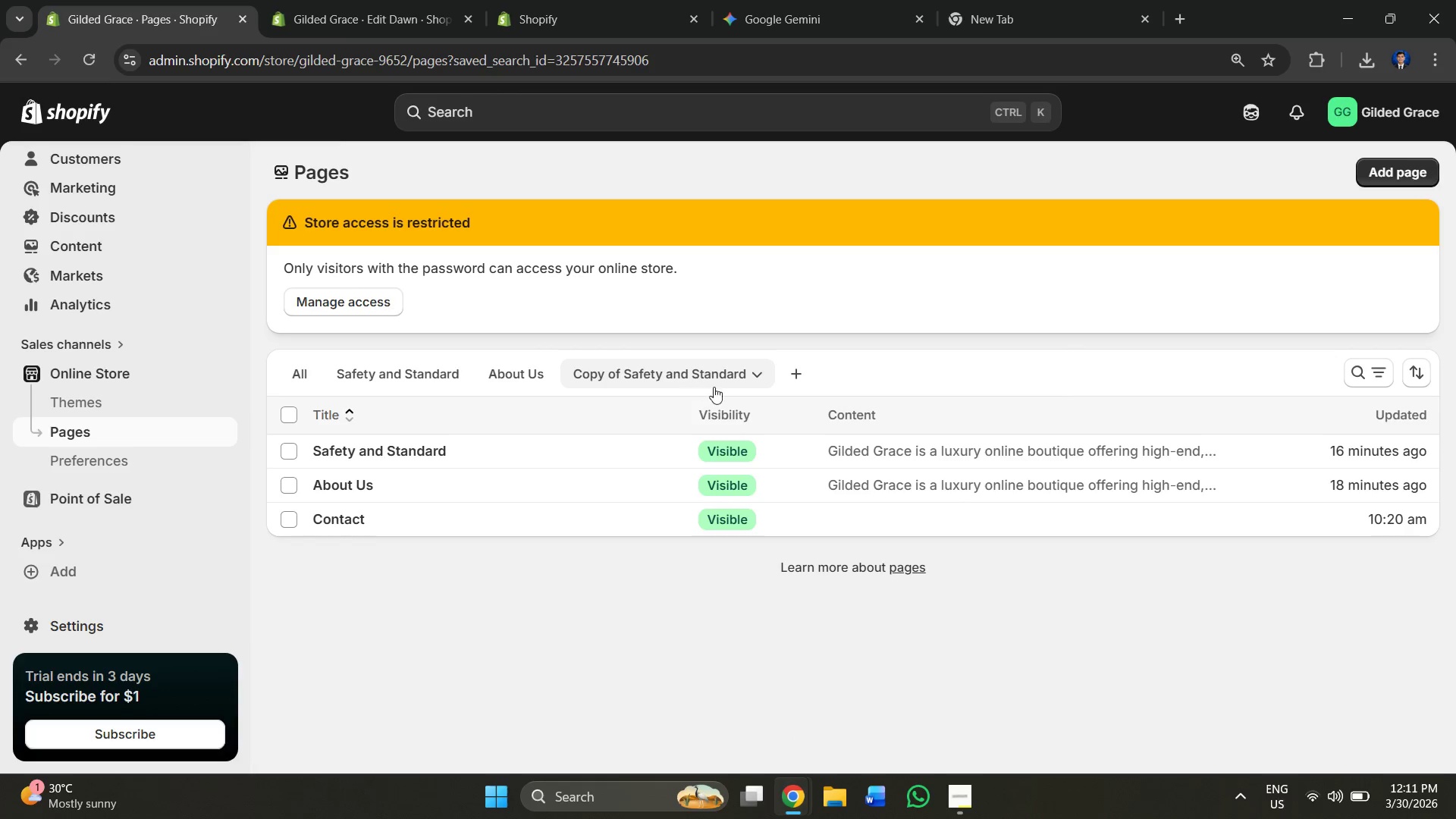 
left_click([753, 378])
 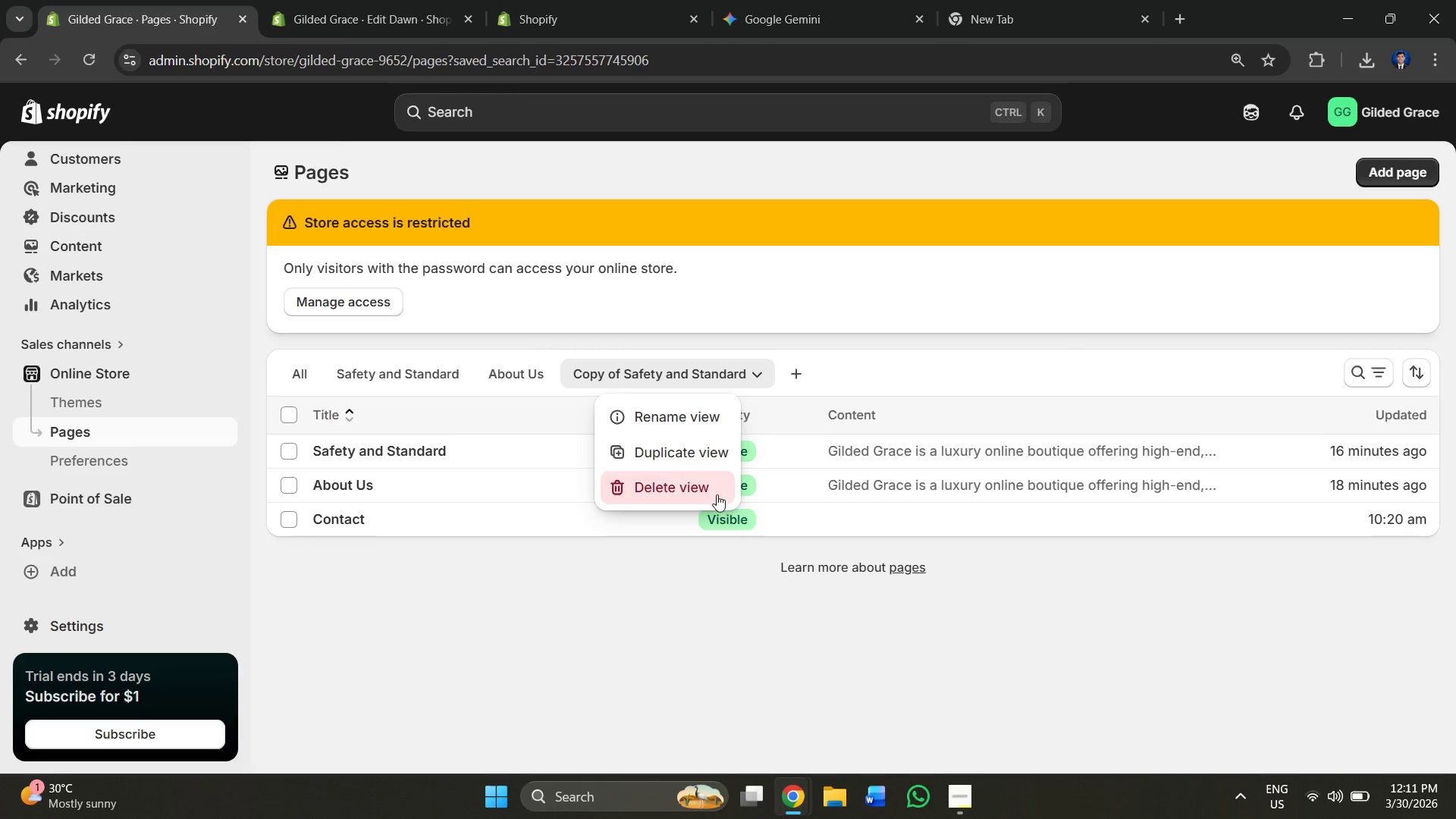 
left_click([703, 494])
 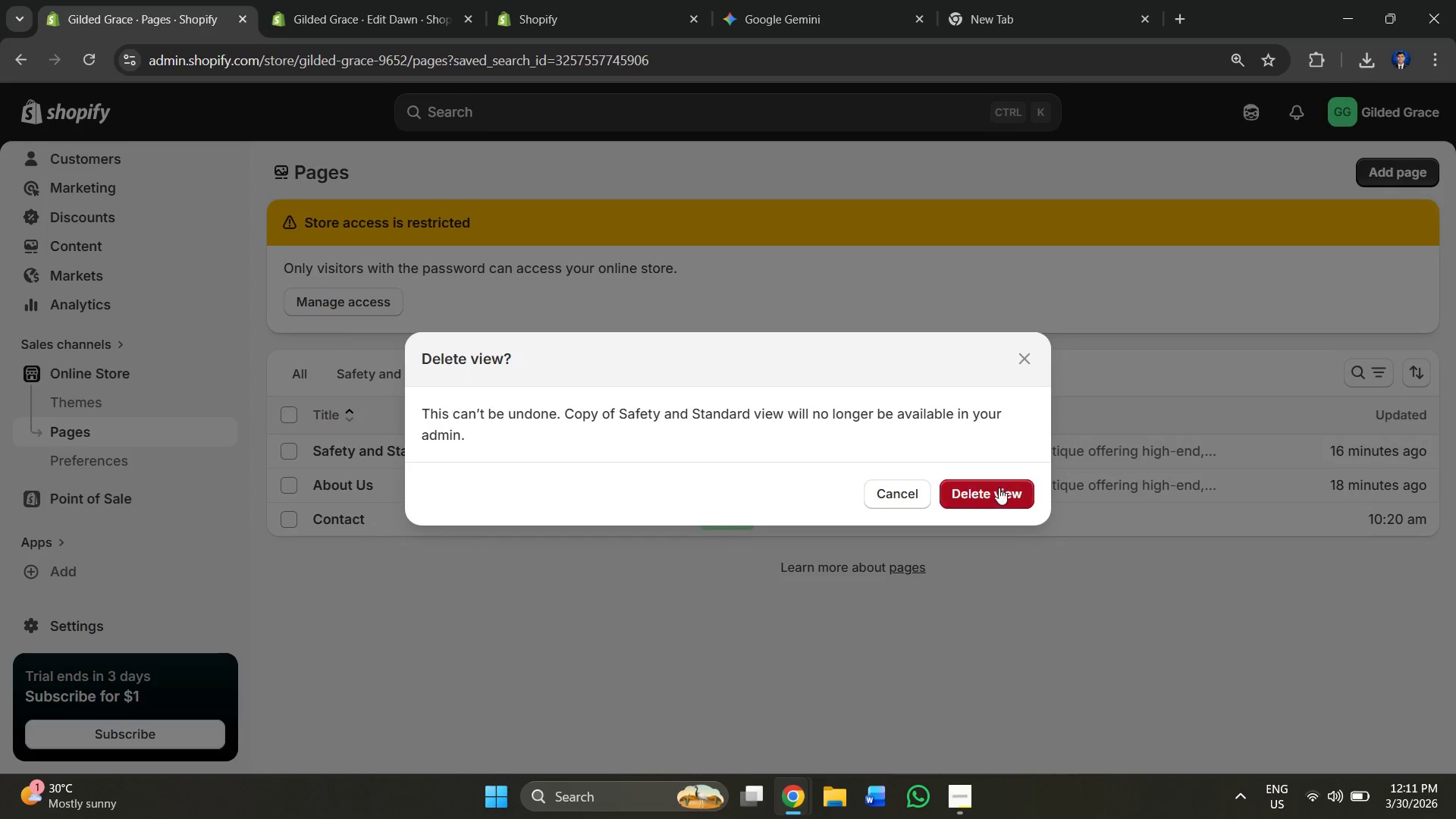 
left_click([1000, 491])
 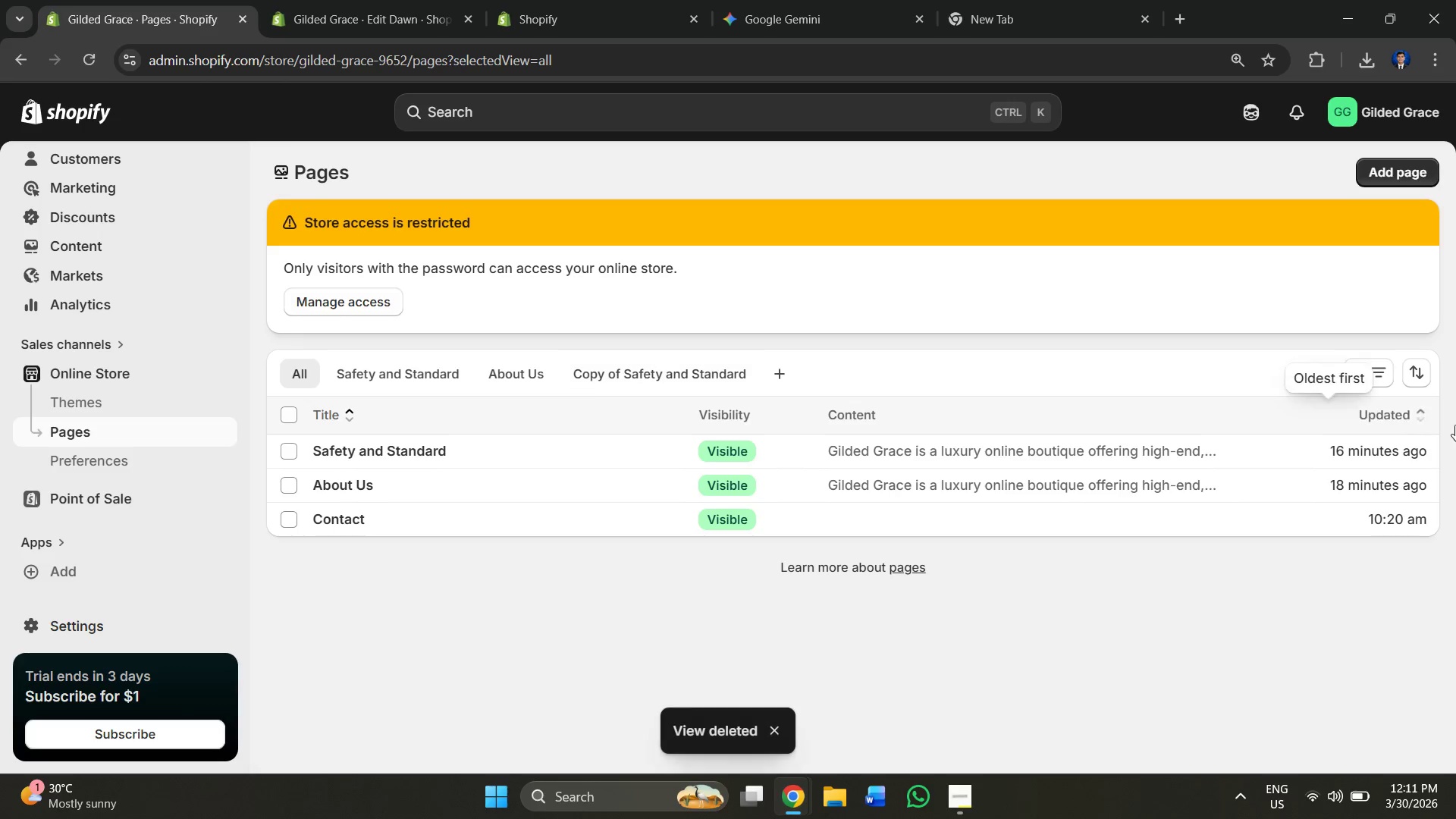 
left_click([1430, 379])
 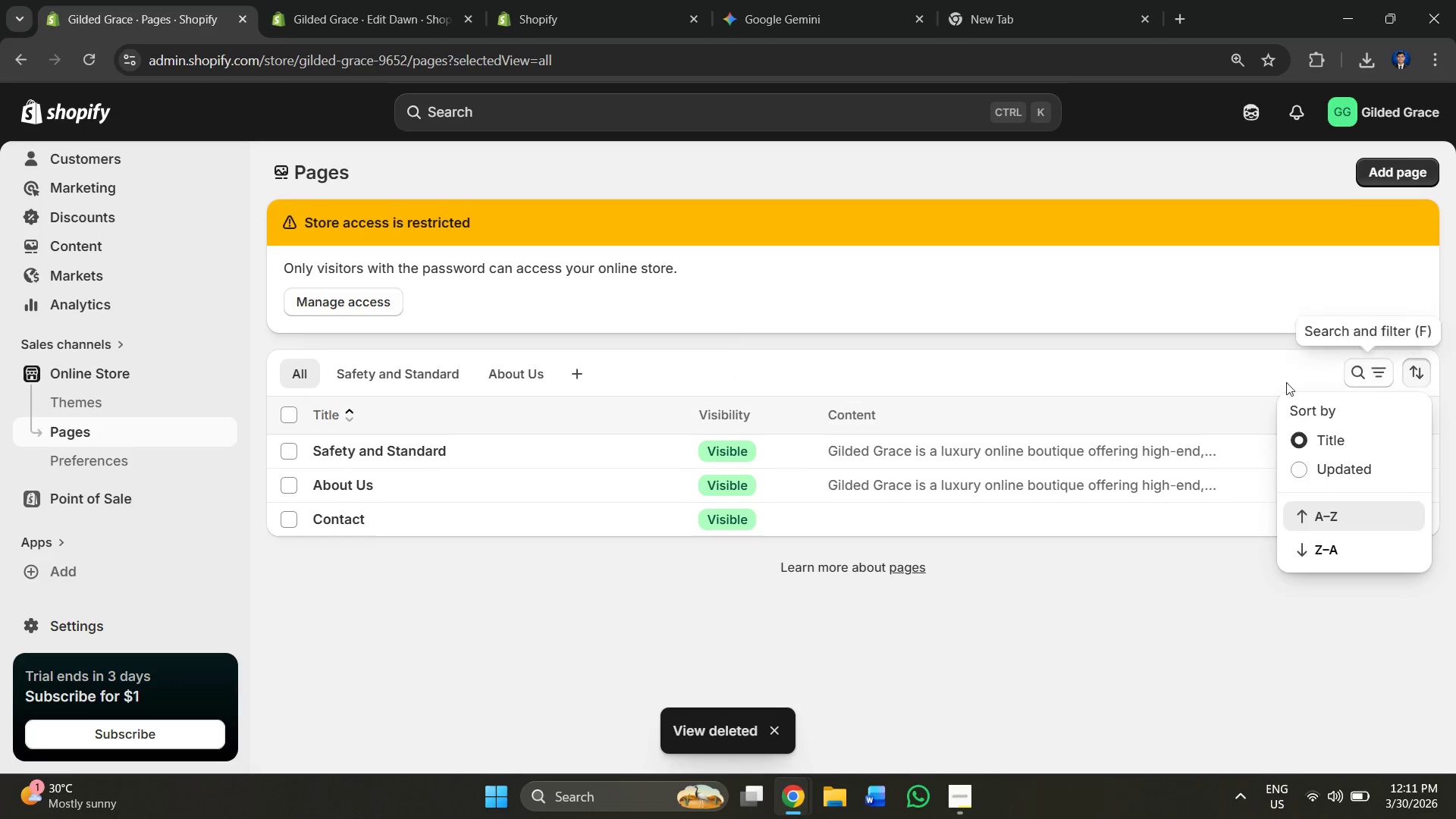 
left_click_drag(start_coordinate=[1228, 378], to_coordinate=[1235, 377])
 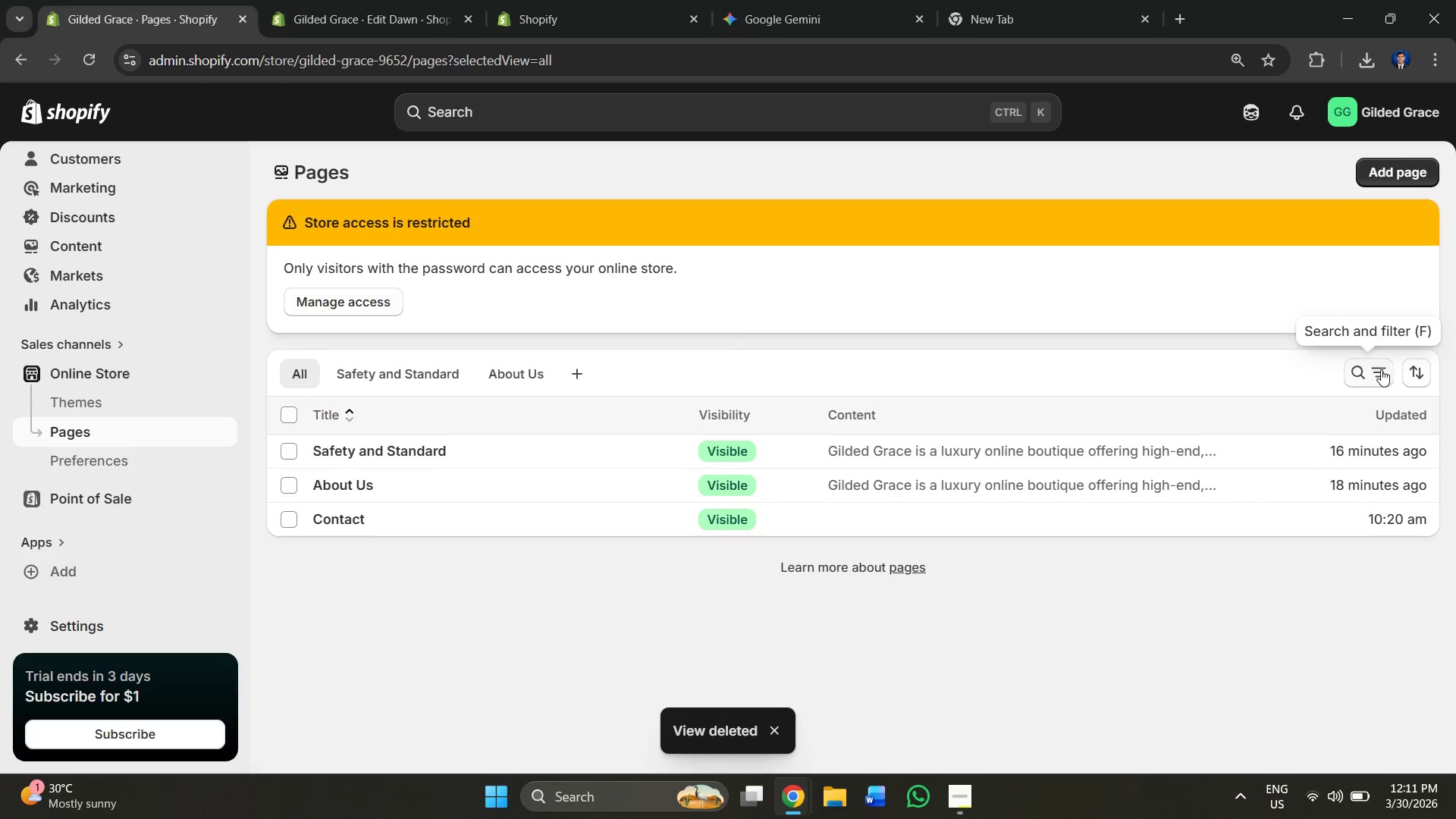 
left_click([1381, 369])
 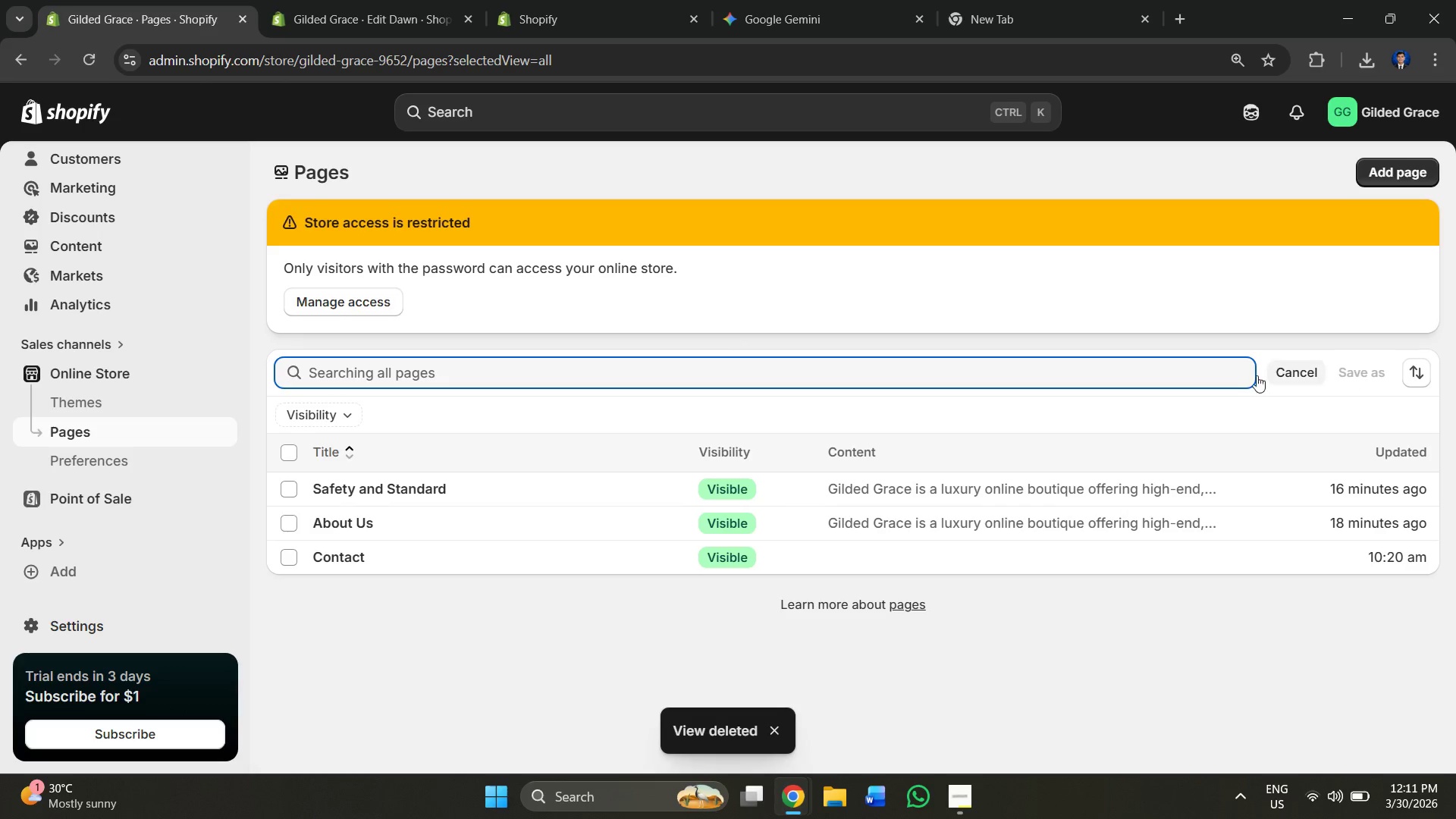 
left_click([1167, 374])
 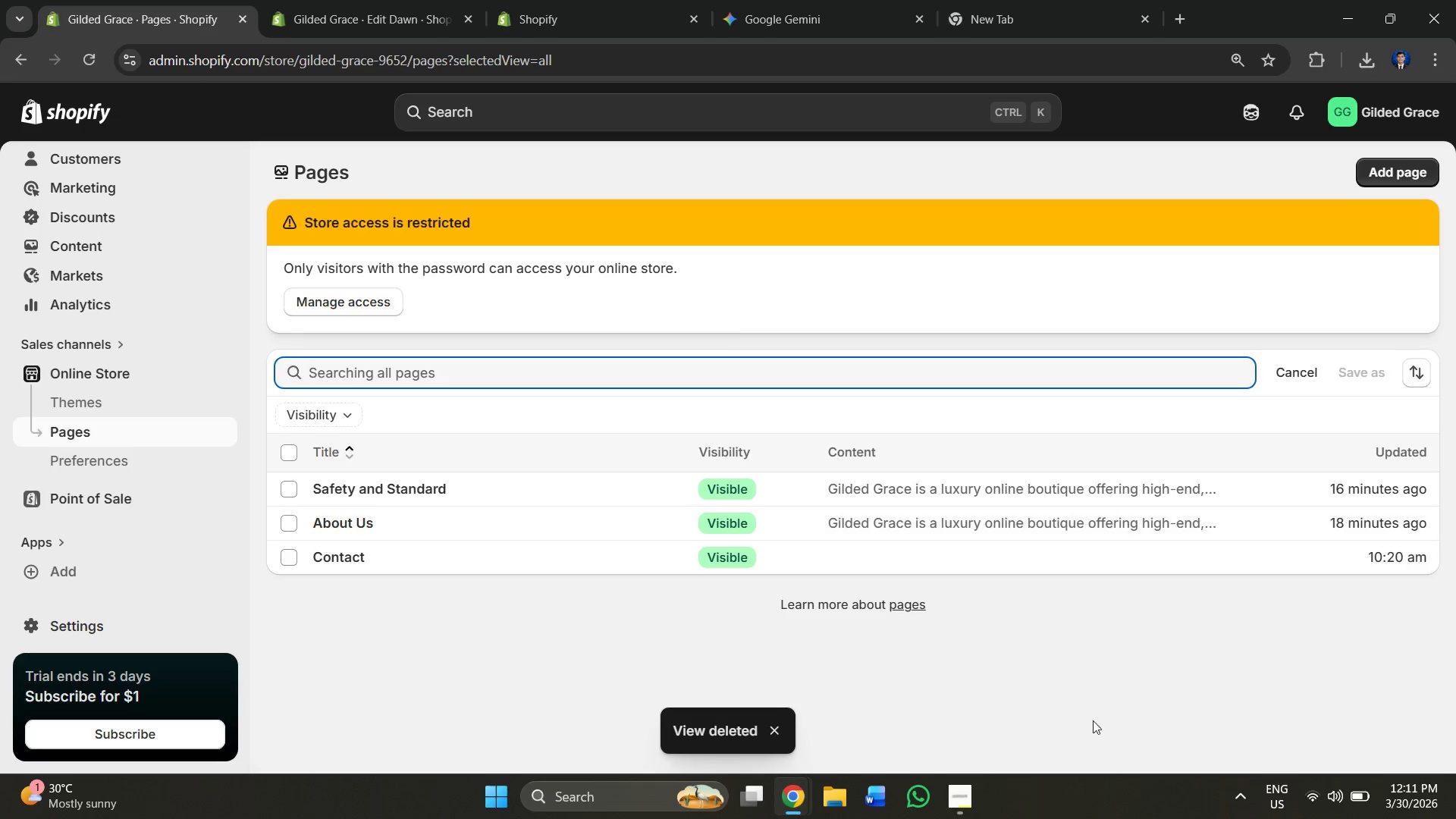 
left_click([1093, 724])
 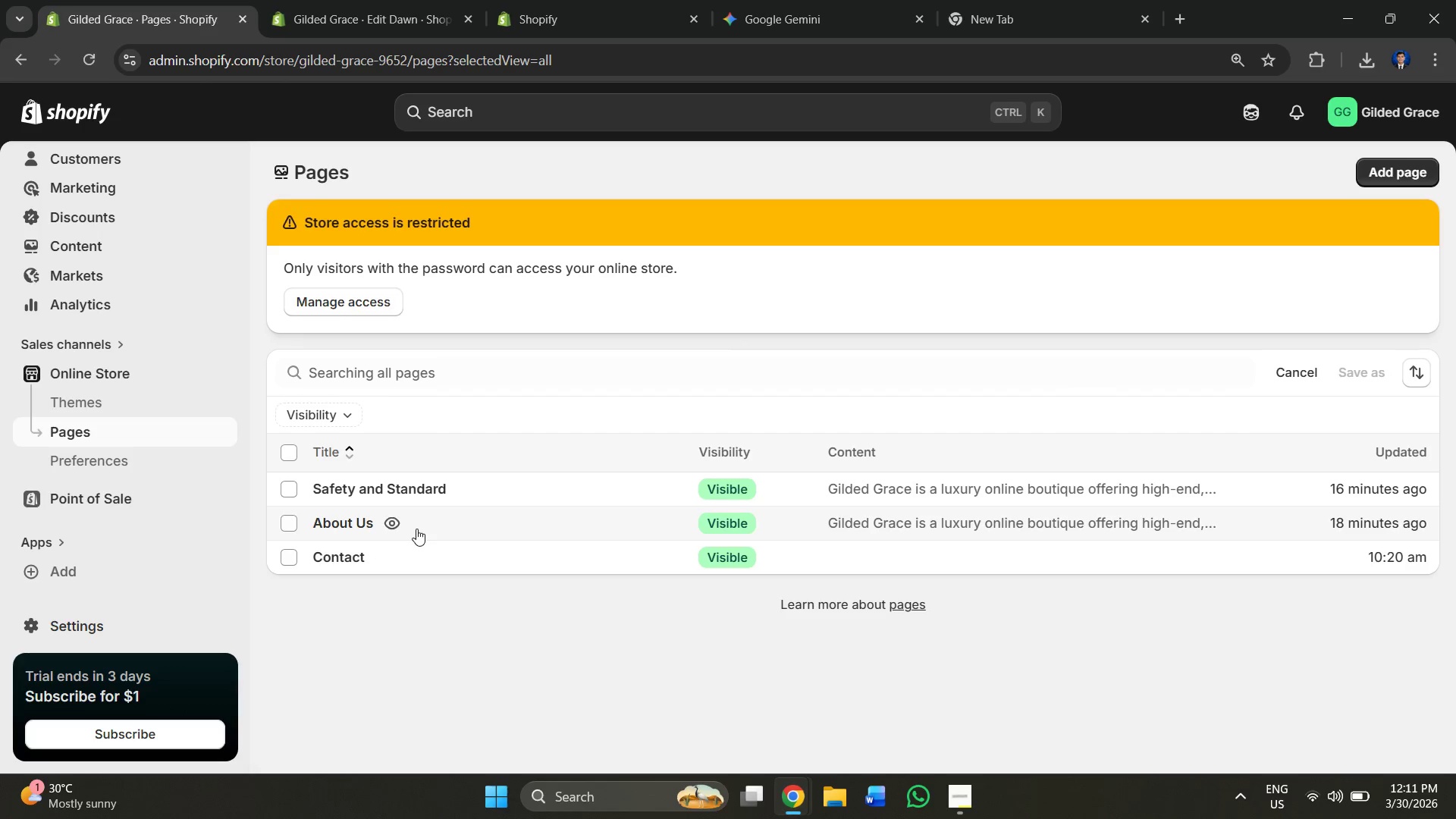 
double_click([416, 529])
 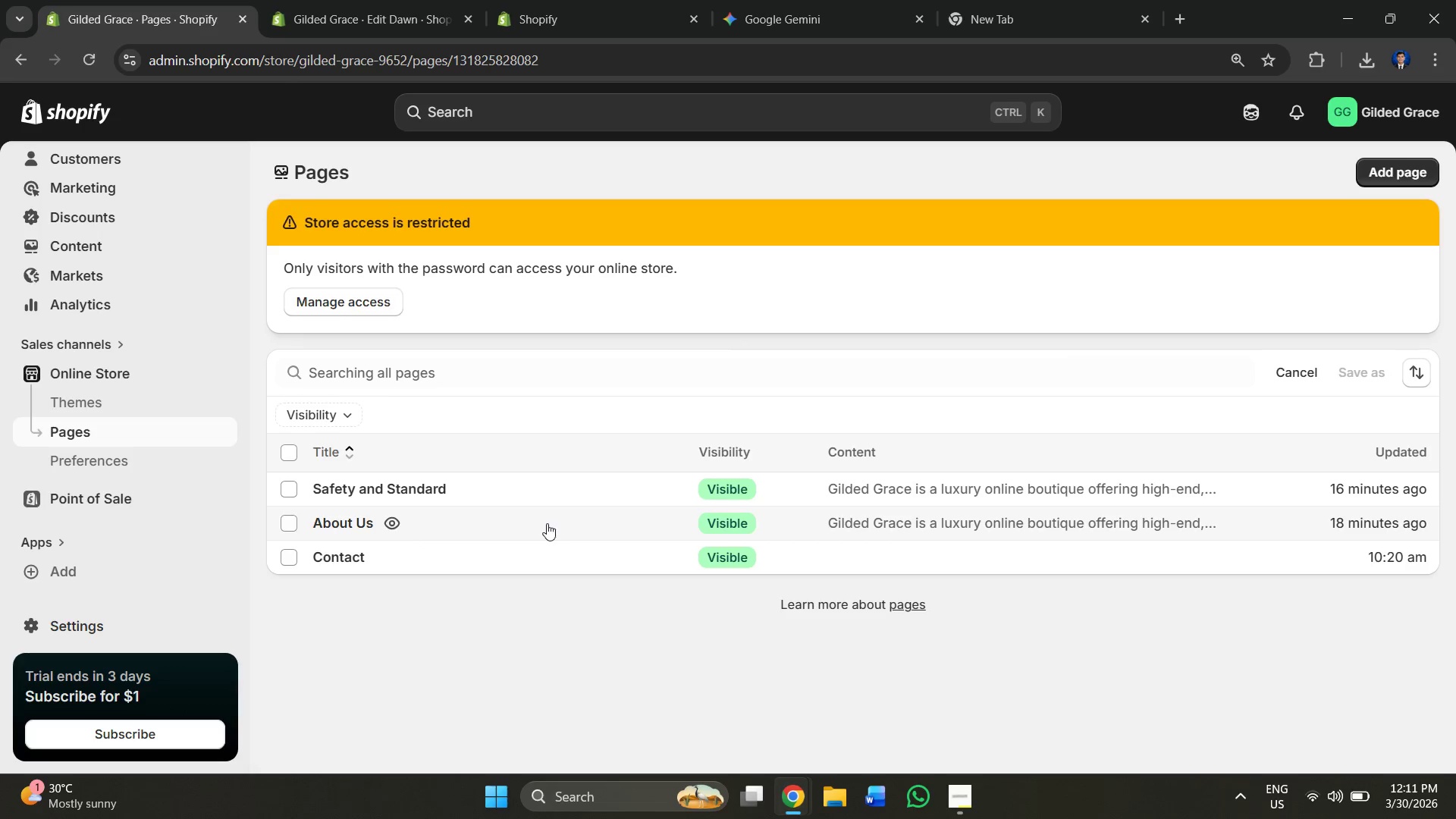 
double_click([547, 523])
 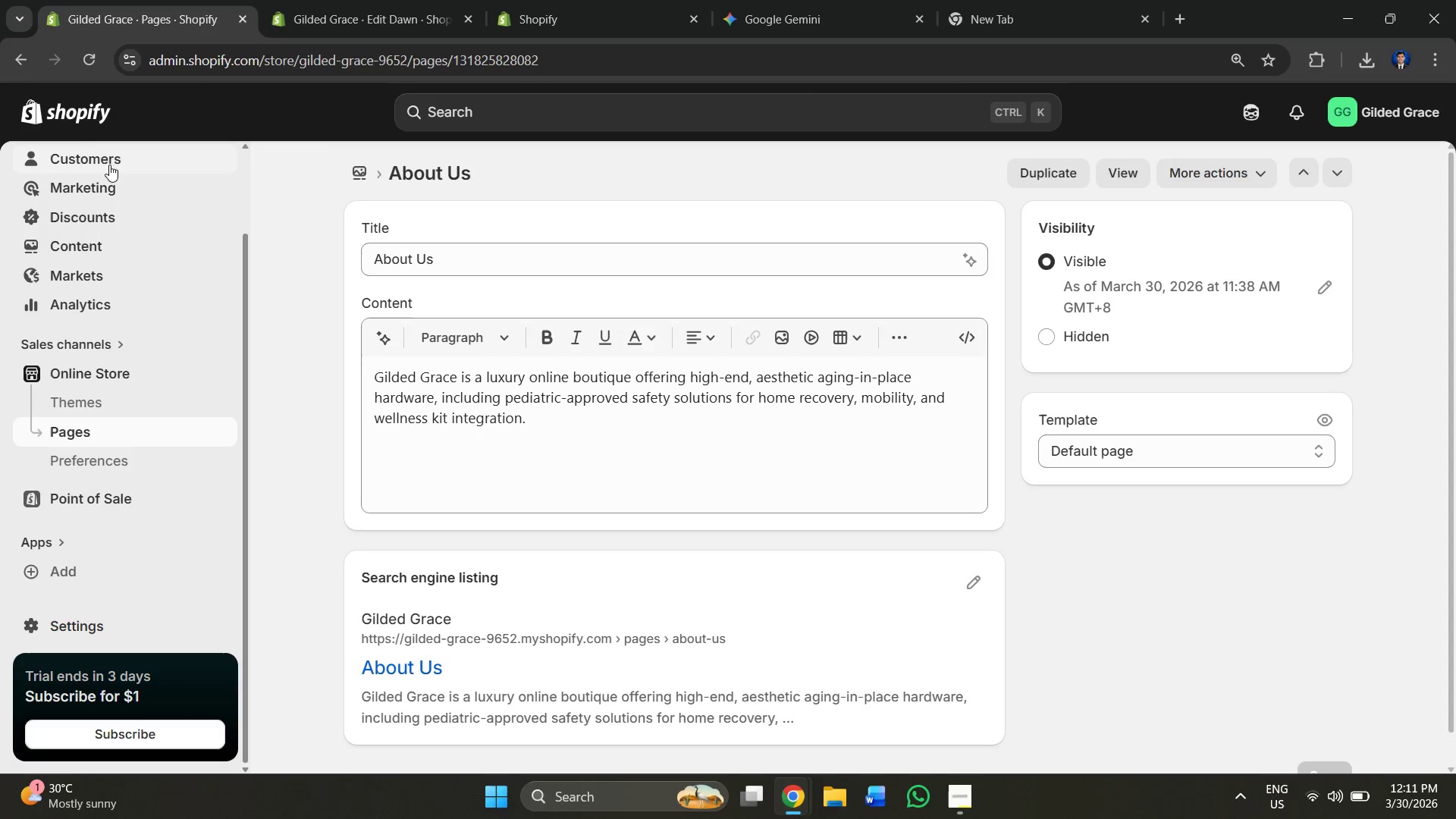 
left_click([29, 71])
 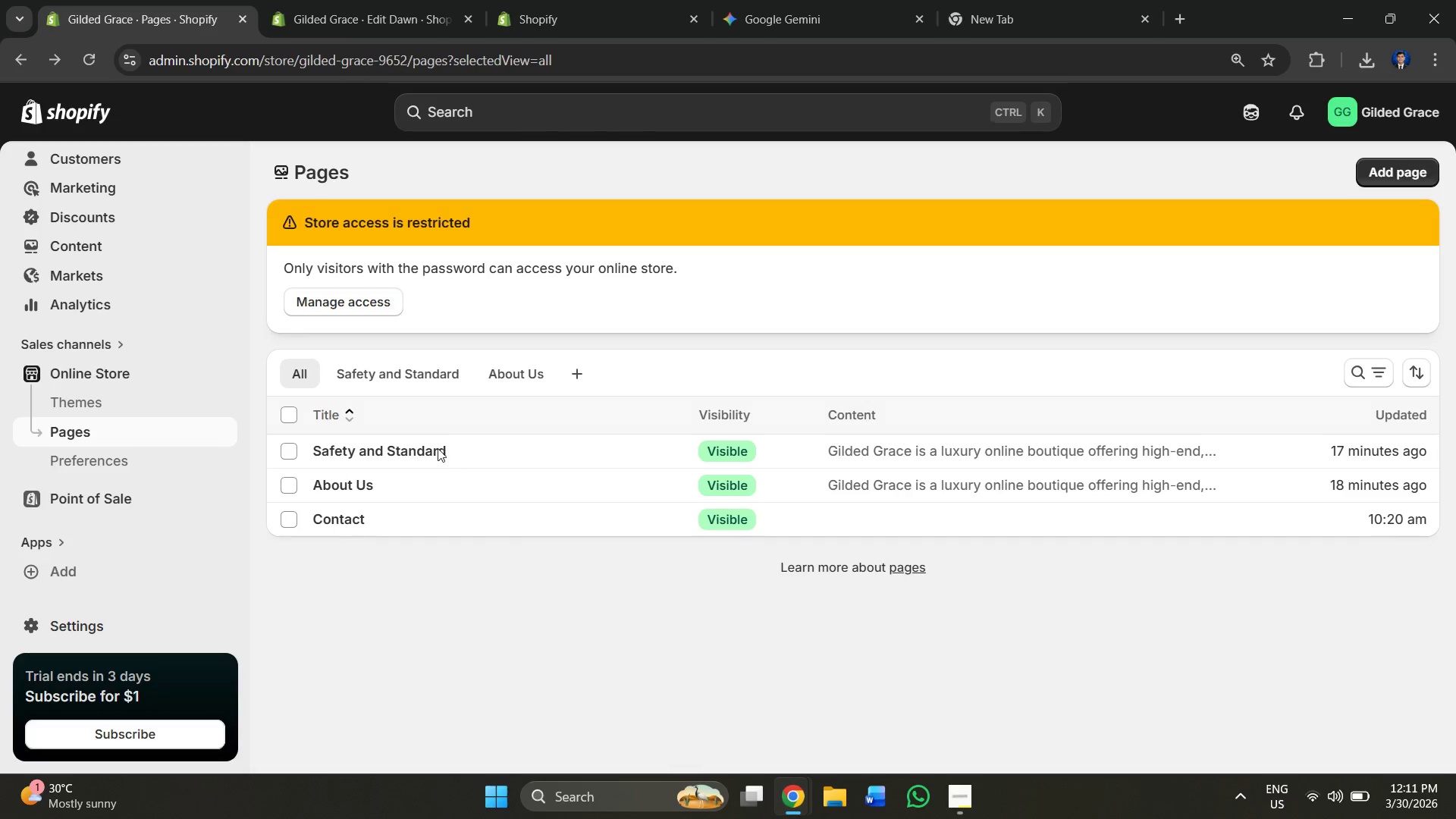 
double_click([438, 448])
 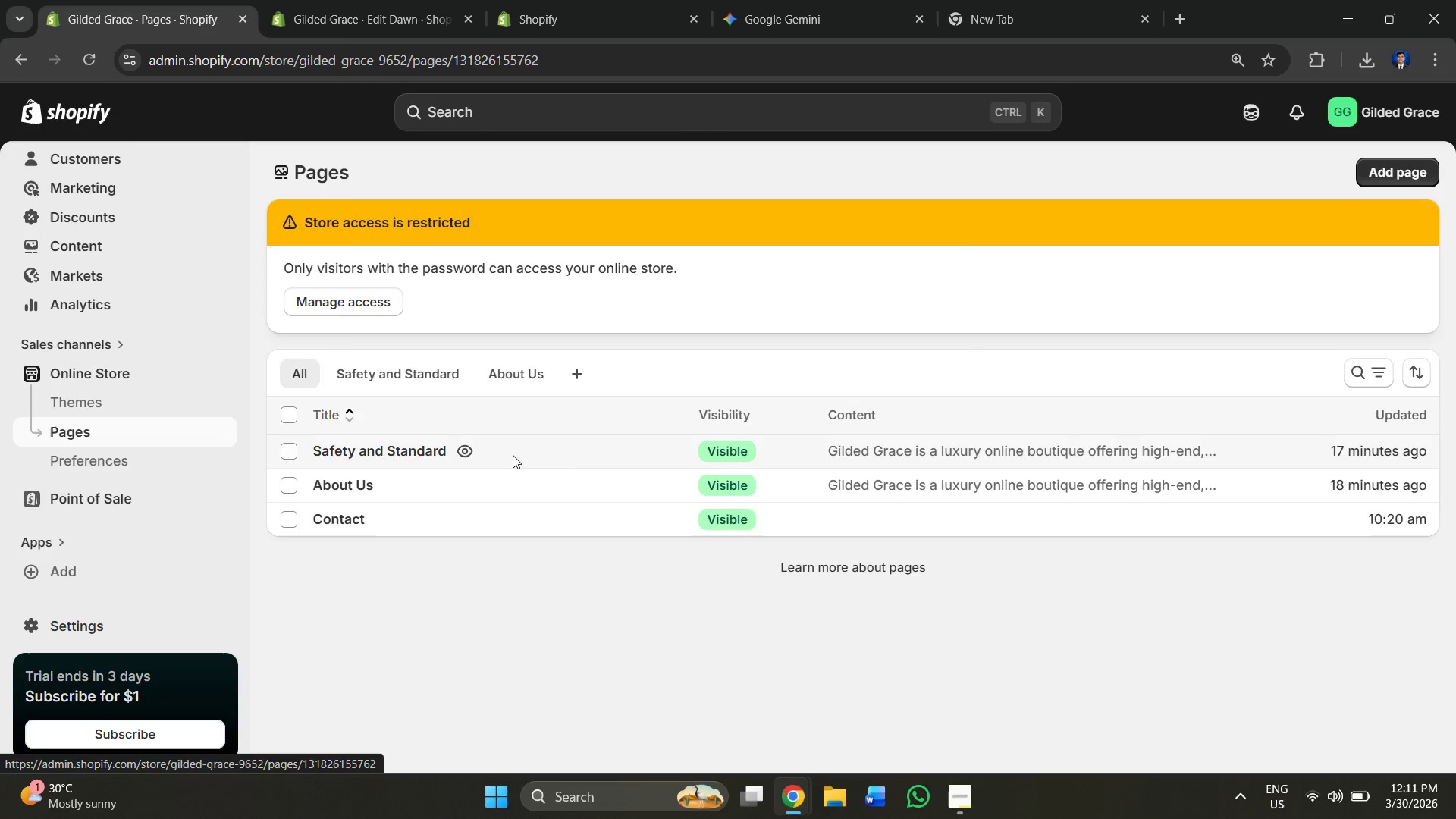 
left_click([560, 455])
 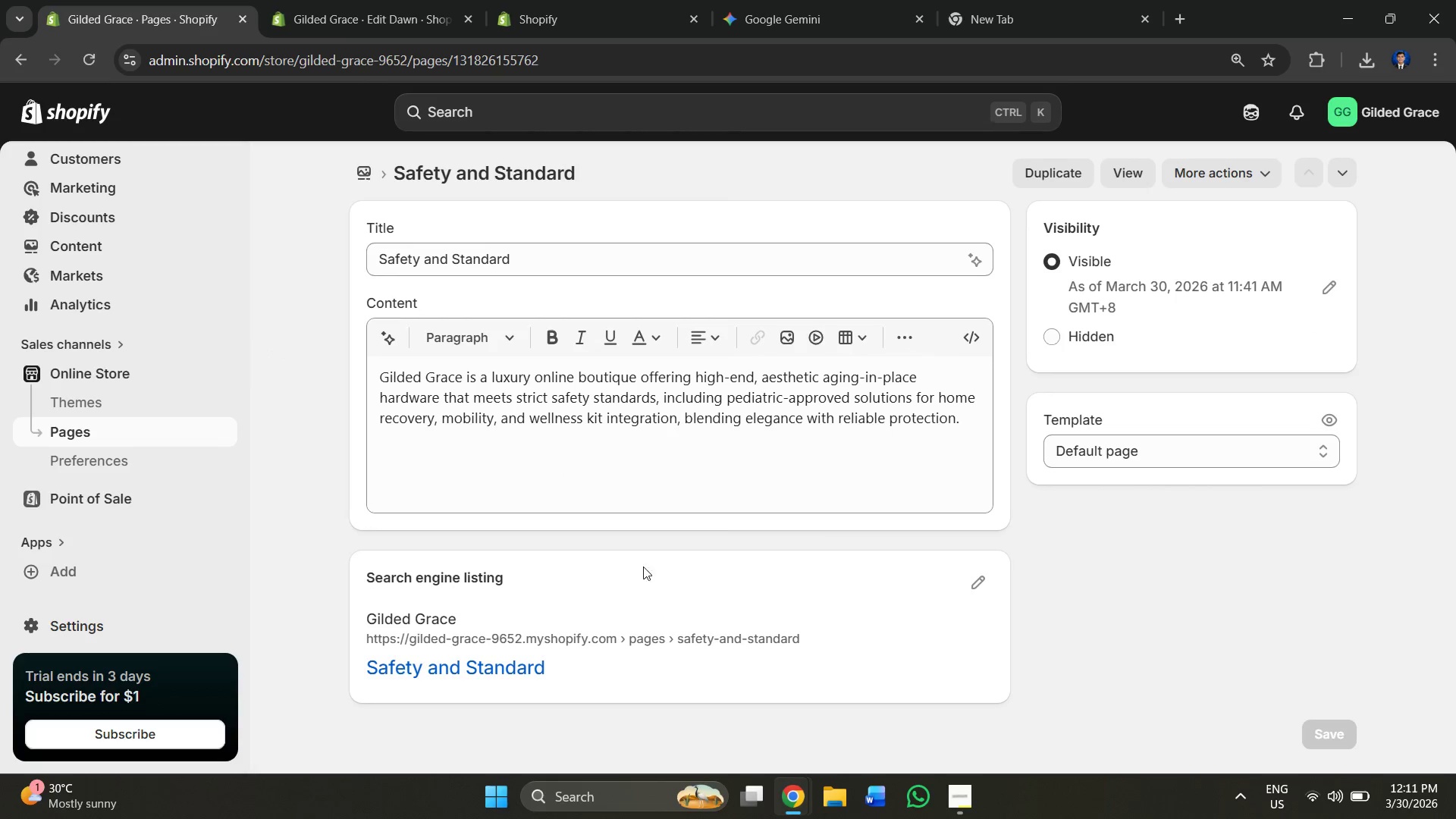 
scroll: coordinate [905, 539], scroll_direction: down, amount: 2.0
 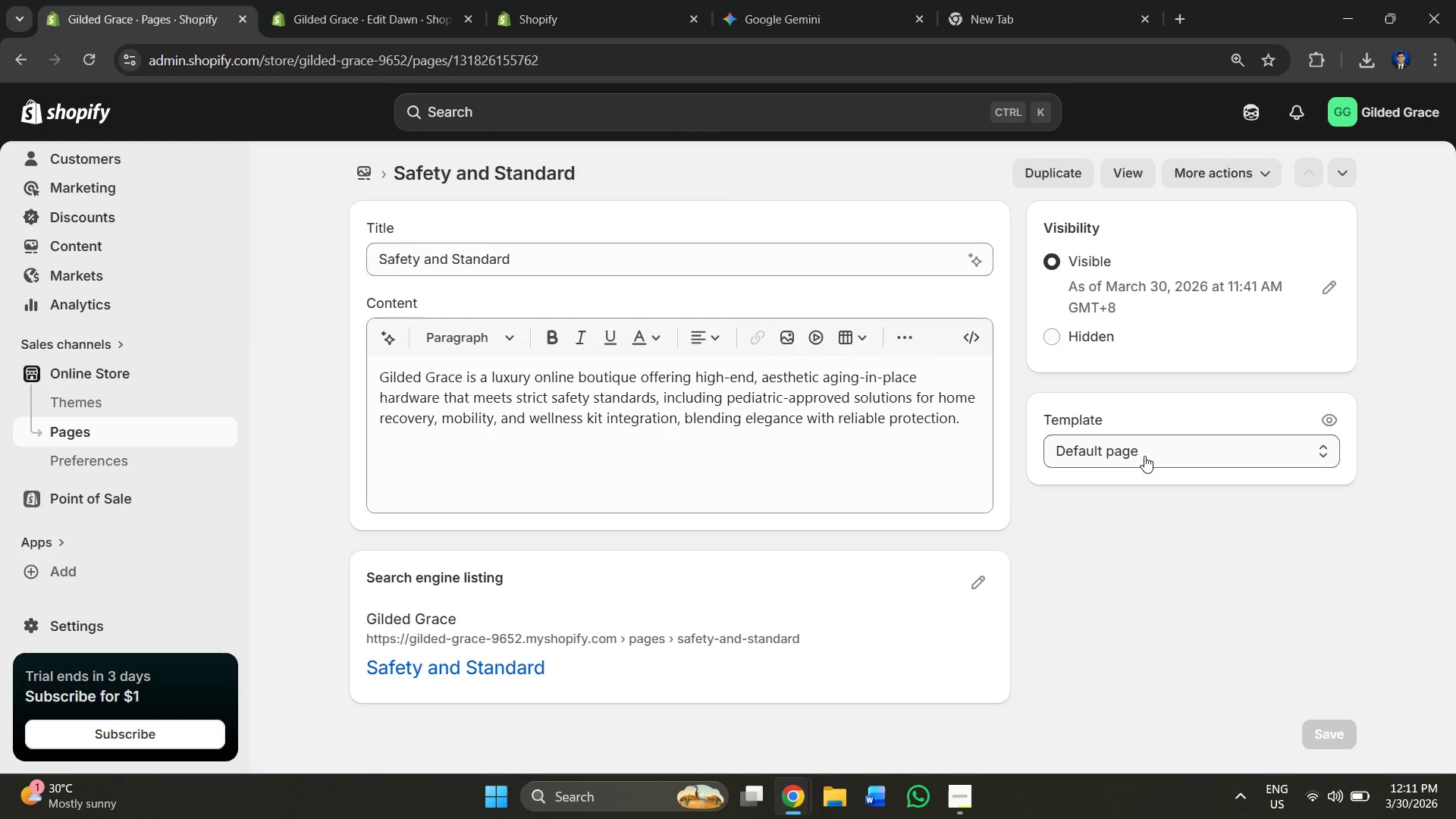 
left_click([1144, 455])
 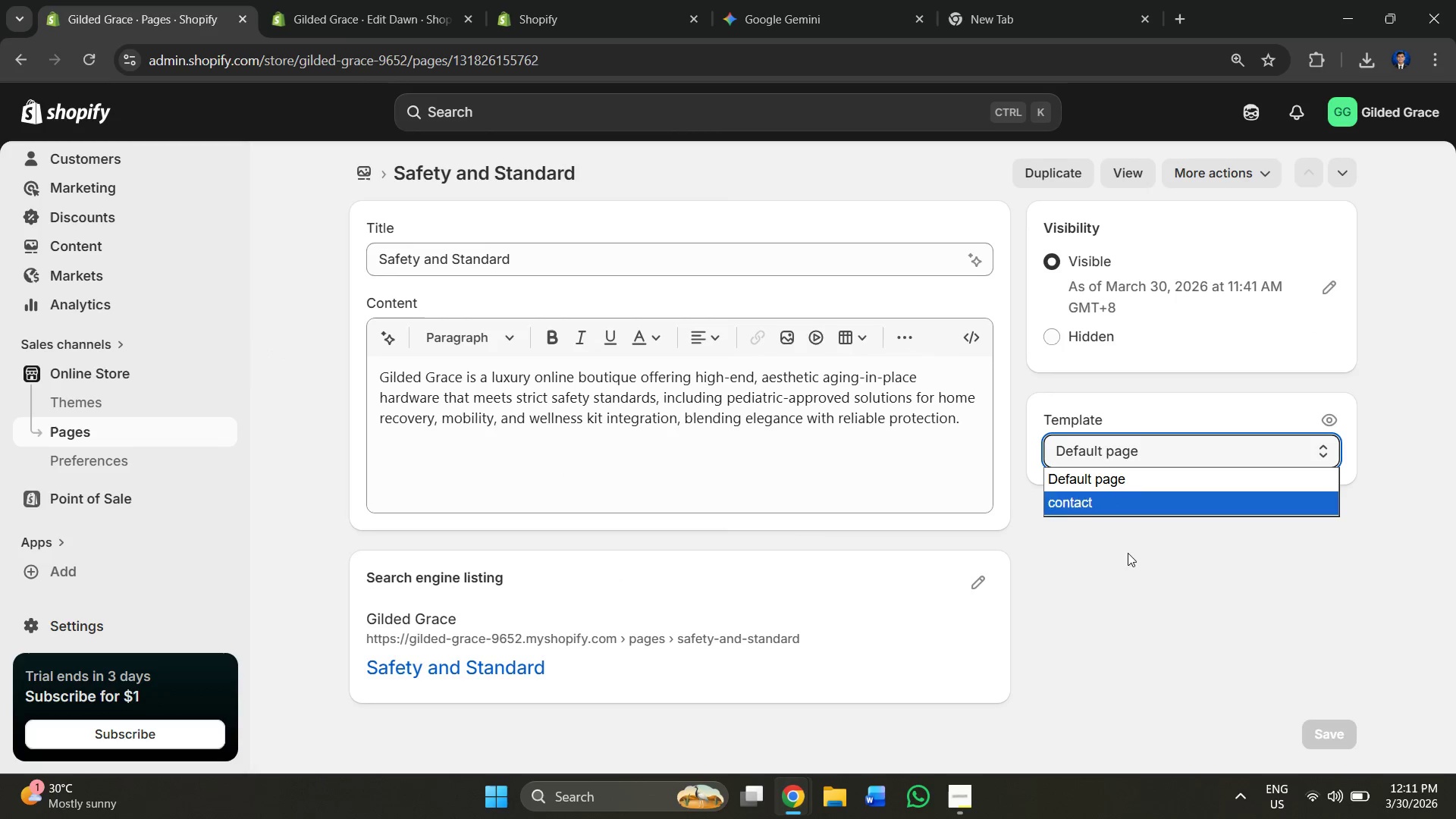 
left_click([1122, 504])
 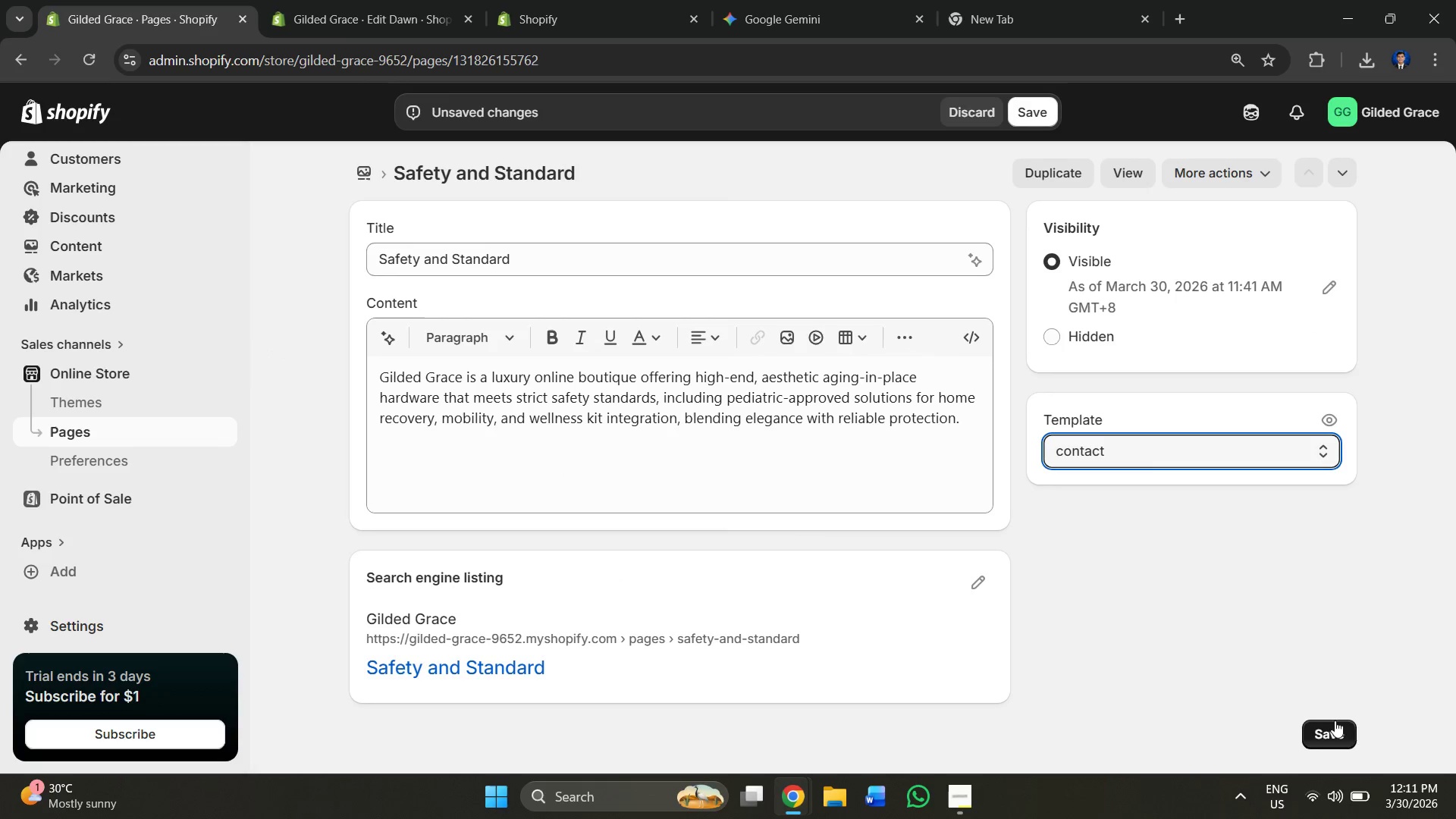 
left_click([1335, 730])
 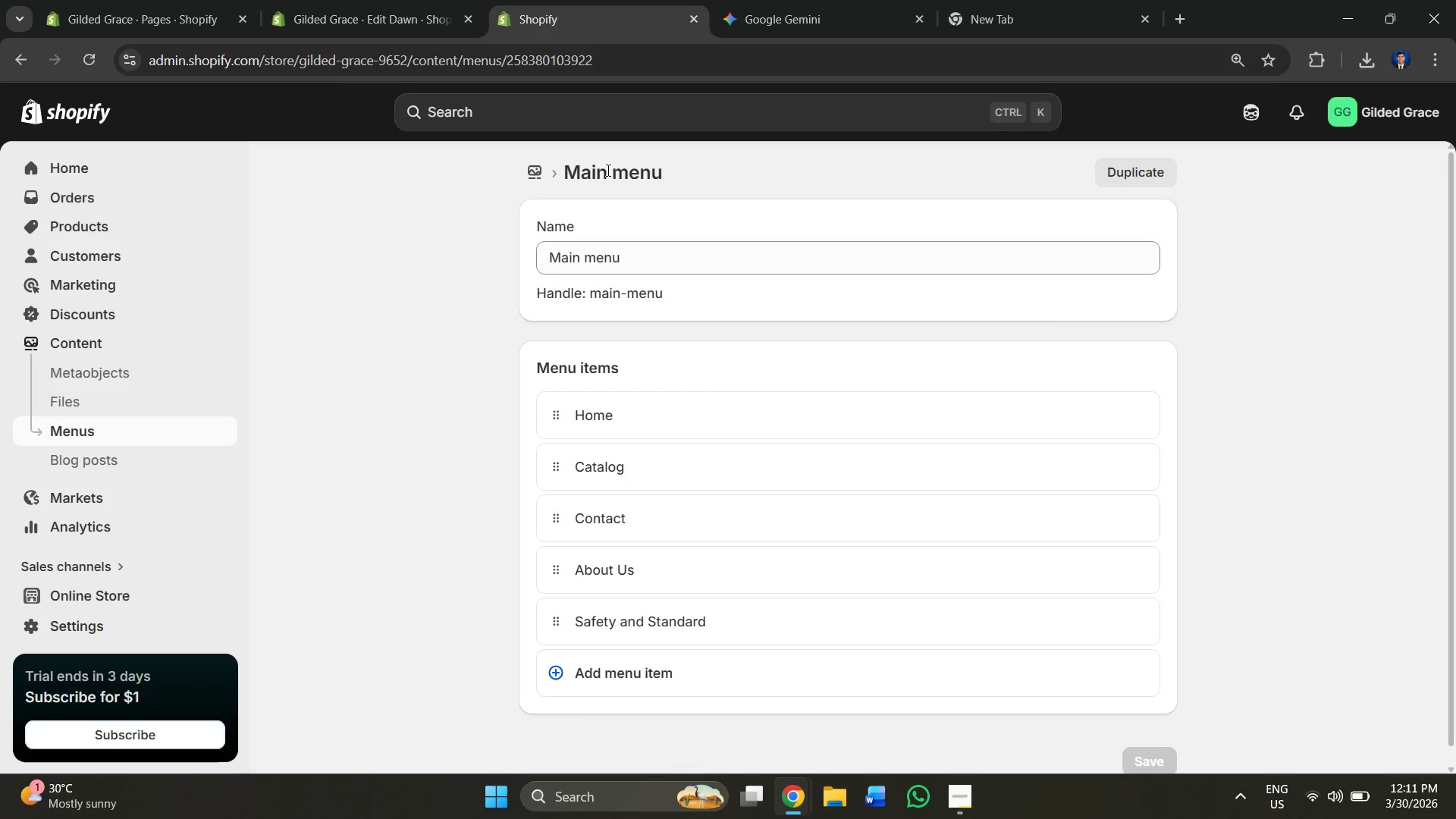 
left_click([433, 0])
 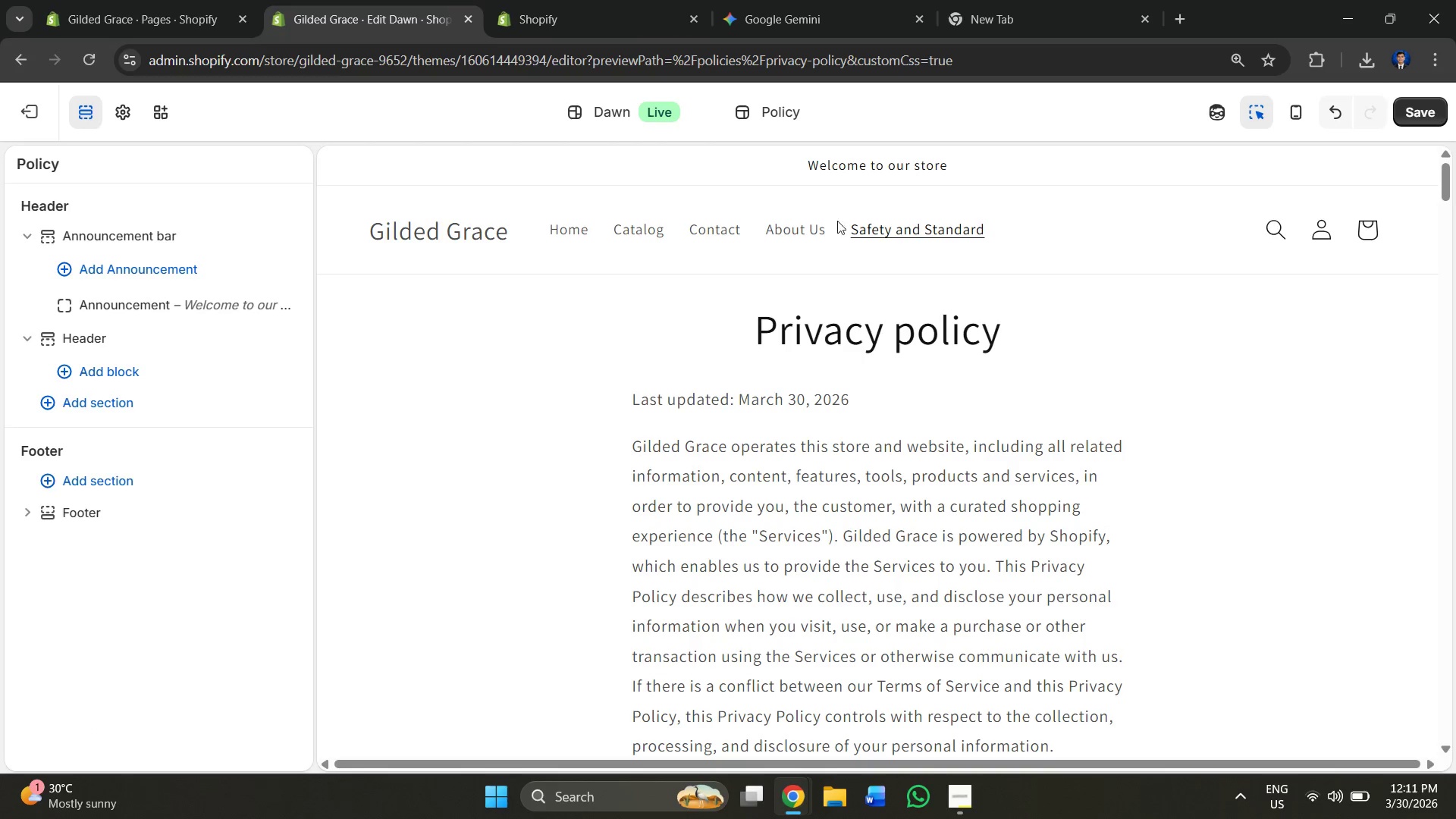 
left_click([912, 230])
 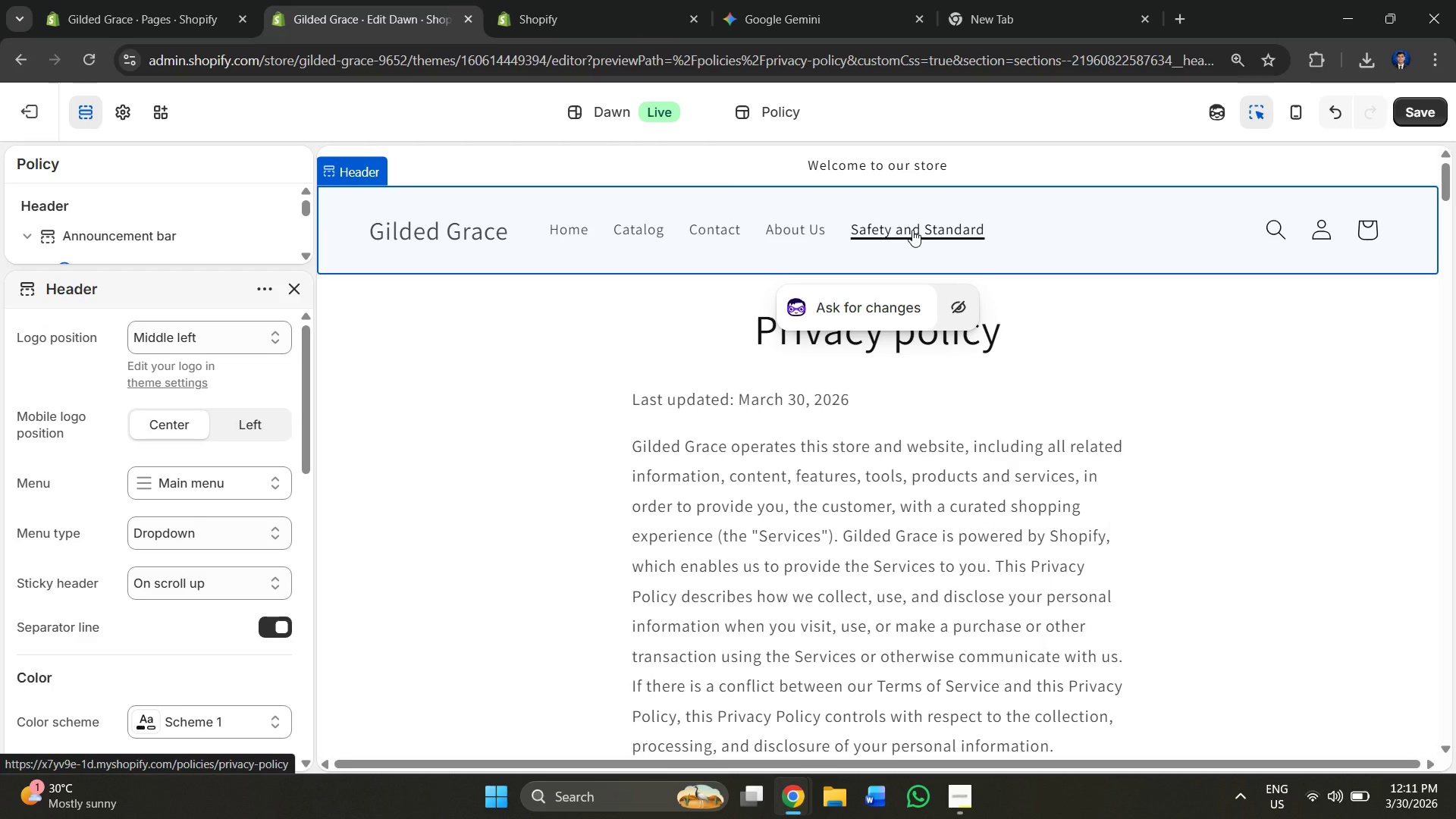 
left_click([912, 230])
 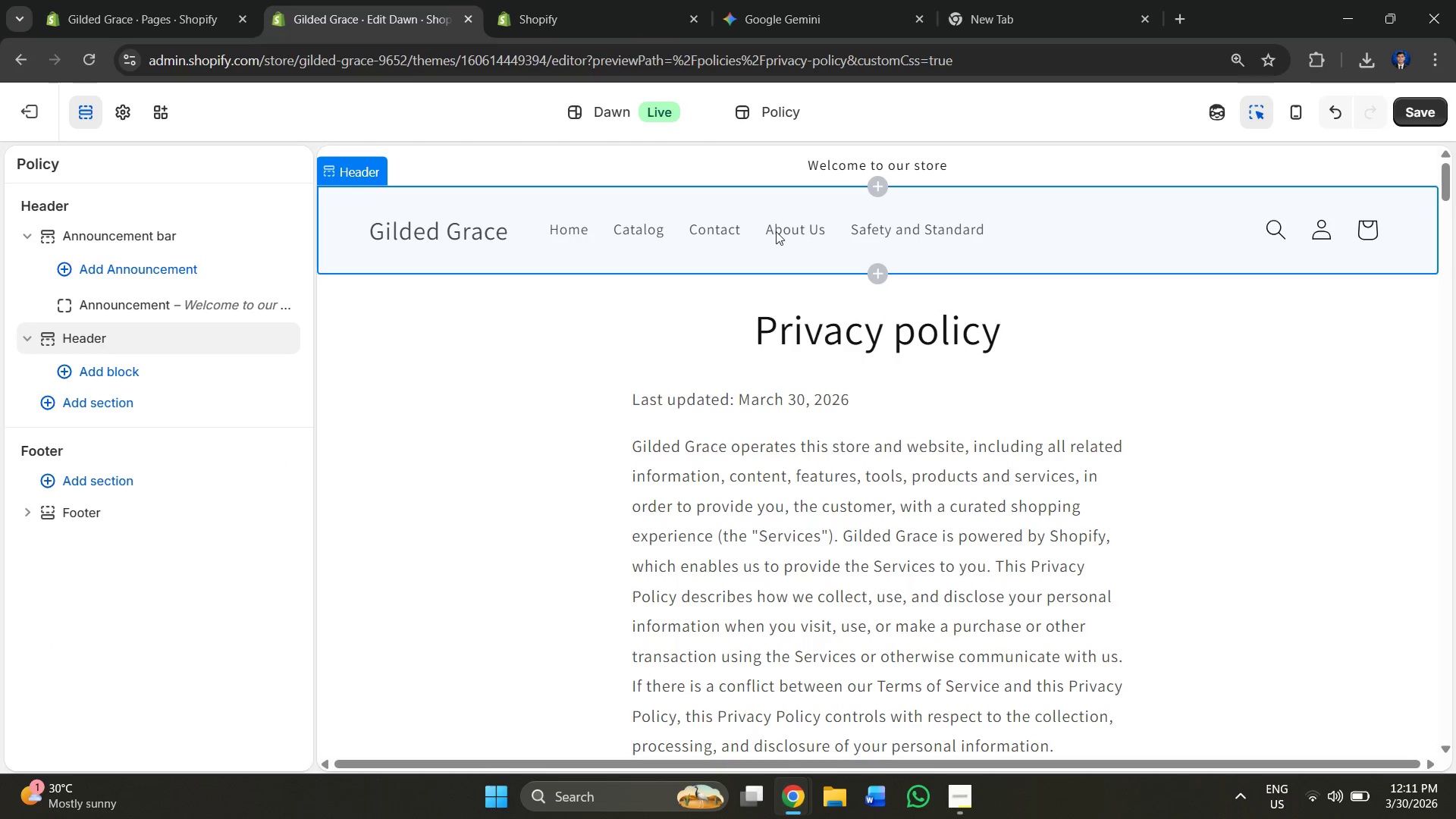 
scroll: coordinate [816, 519], scroll_direction: down, amount: 6.0
 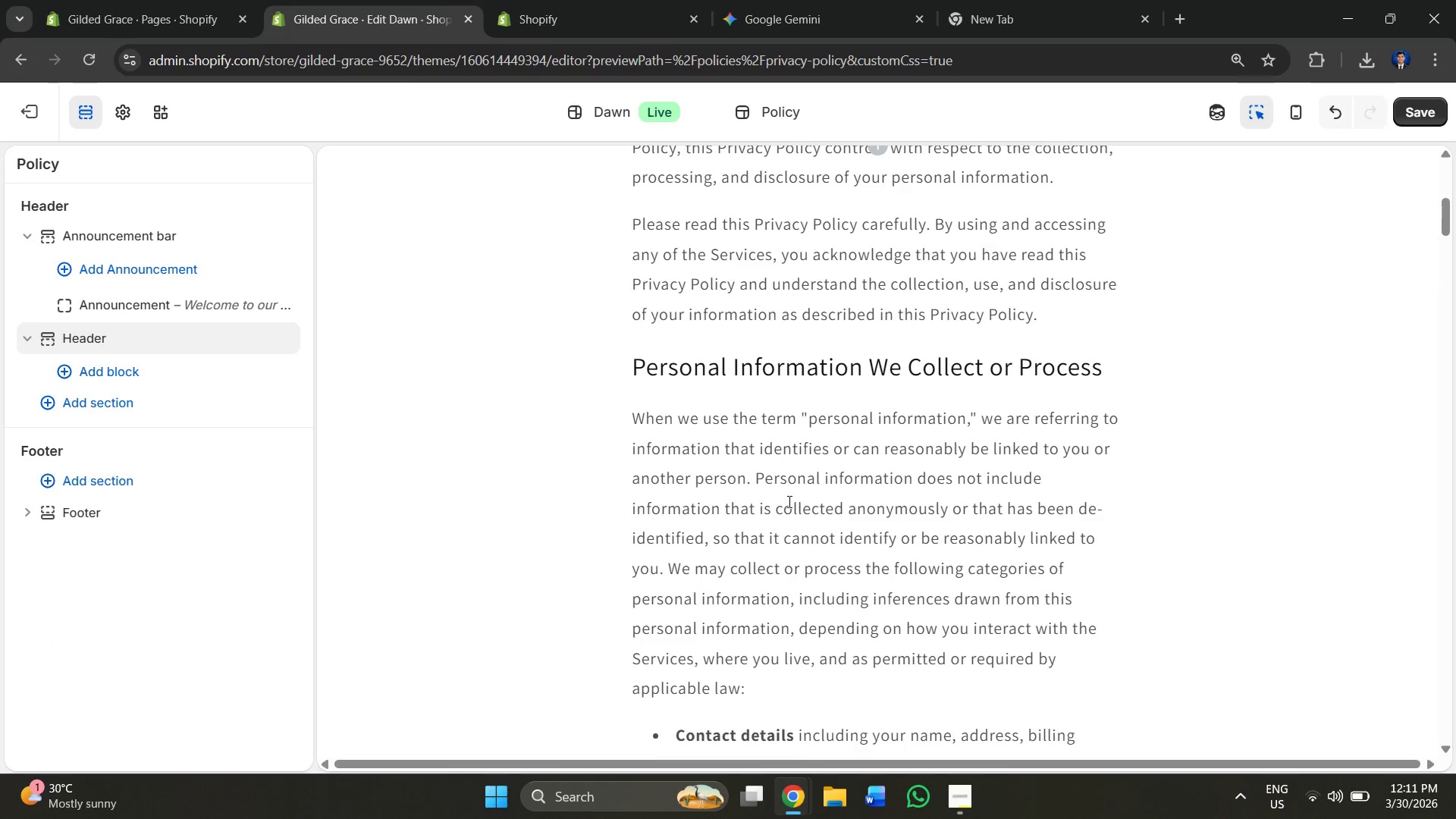 
scroll: coordinate [741, 475], scroll_direction: up, amount: 11.0
 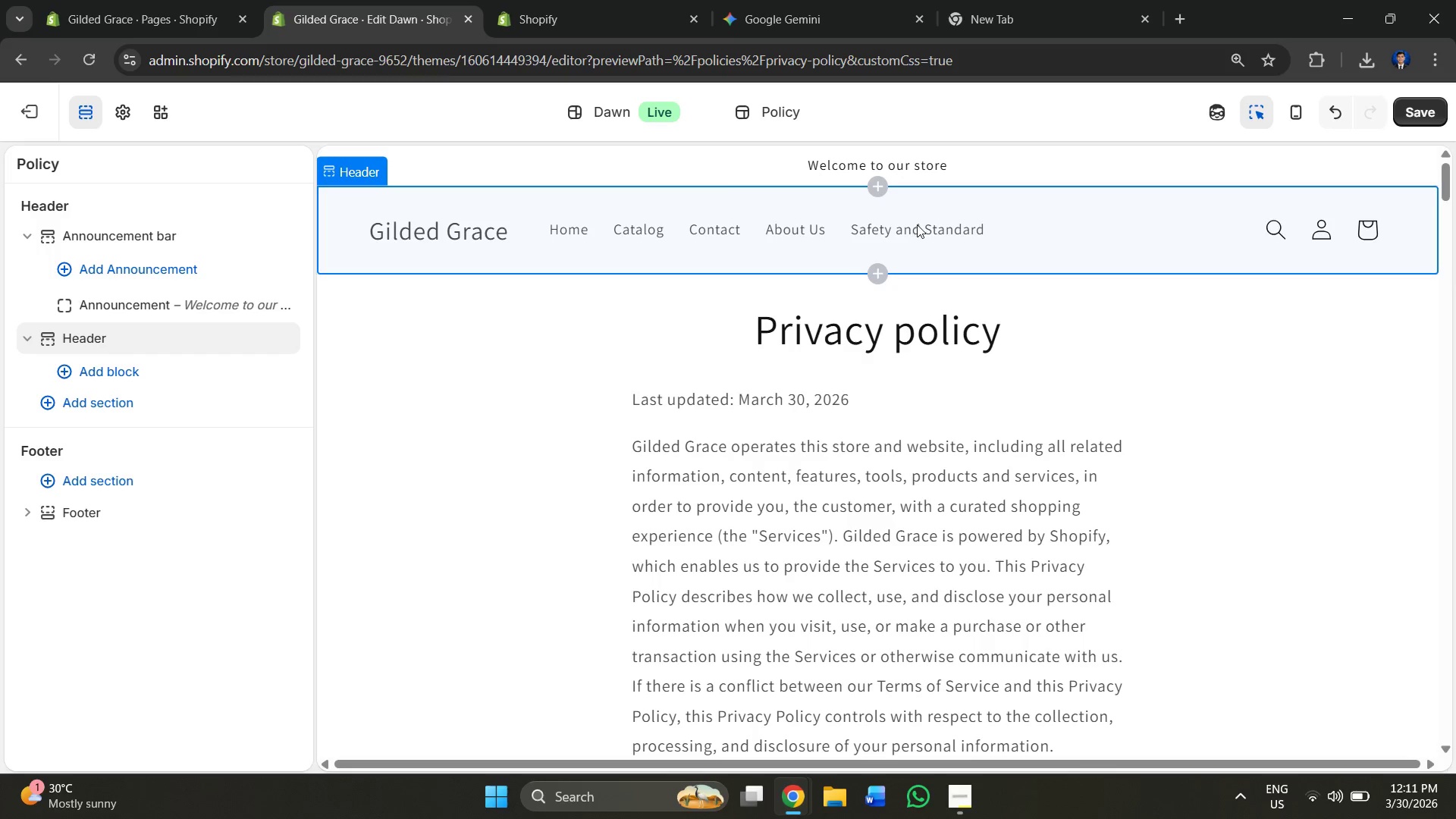 
double_click([918, 224])
 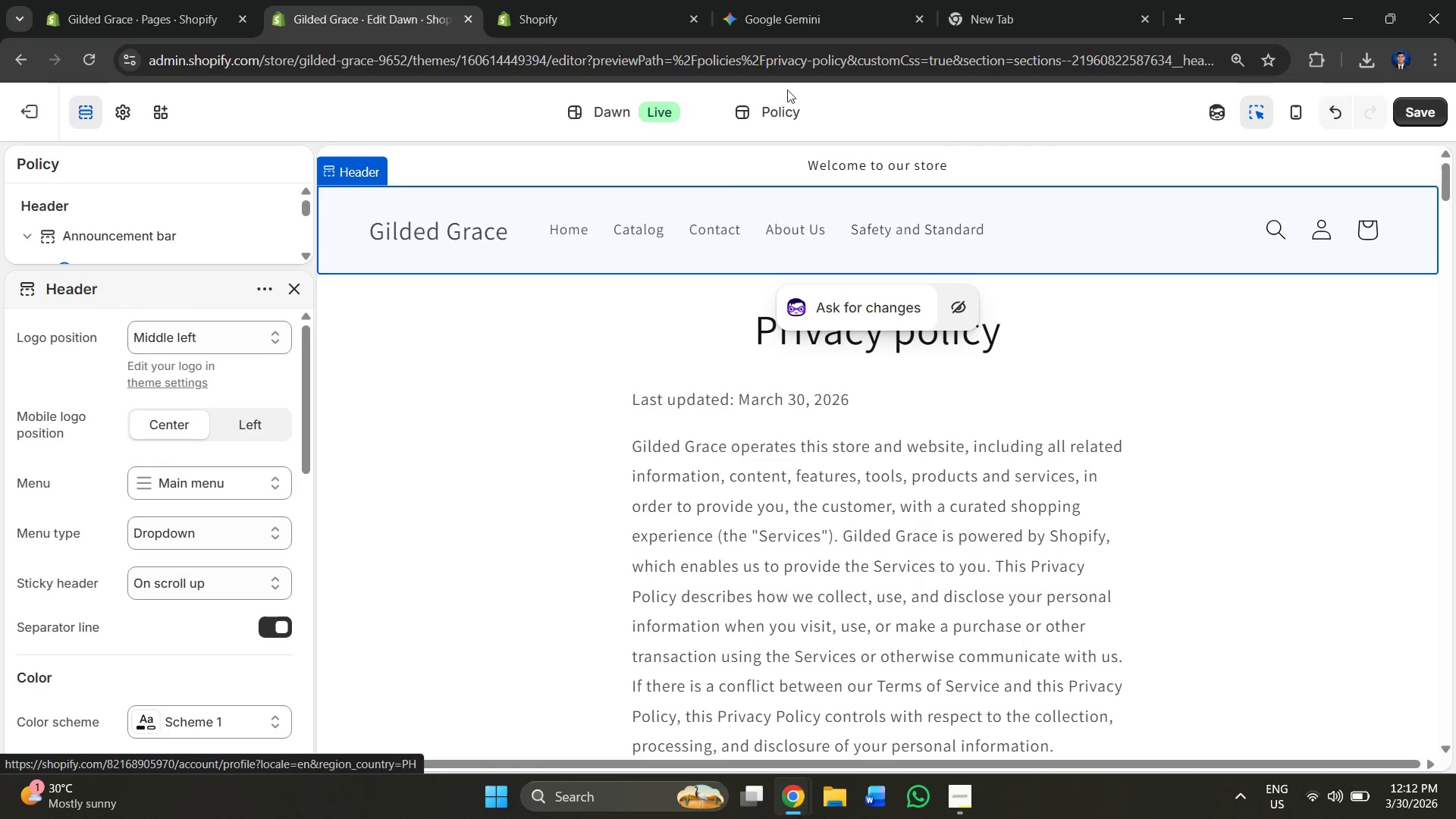 
left_click([543, 9])
 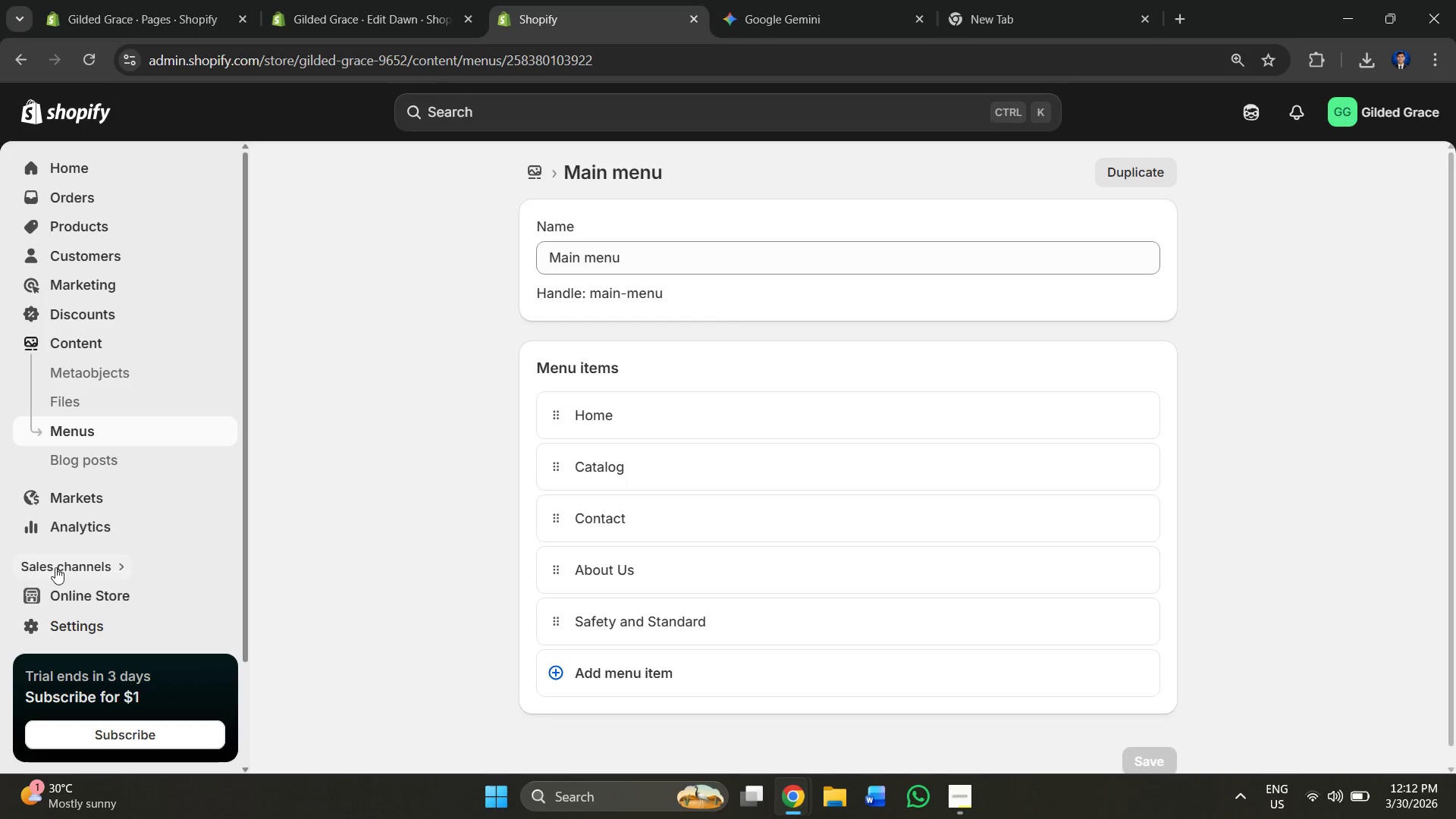 
left_click([106, 426])
 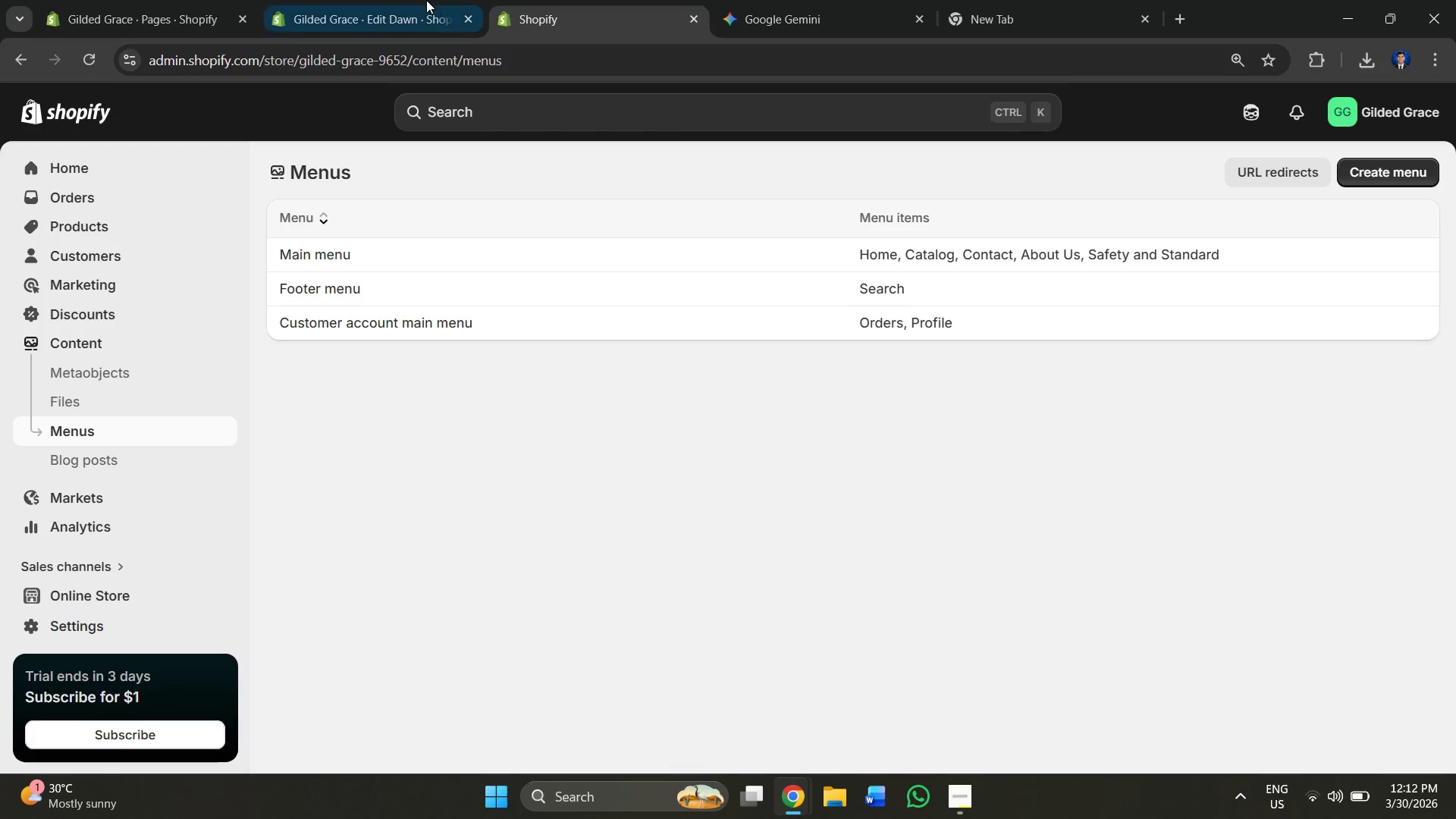 
left_click([461, 337])
 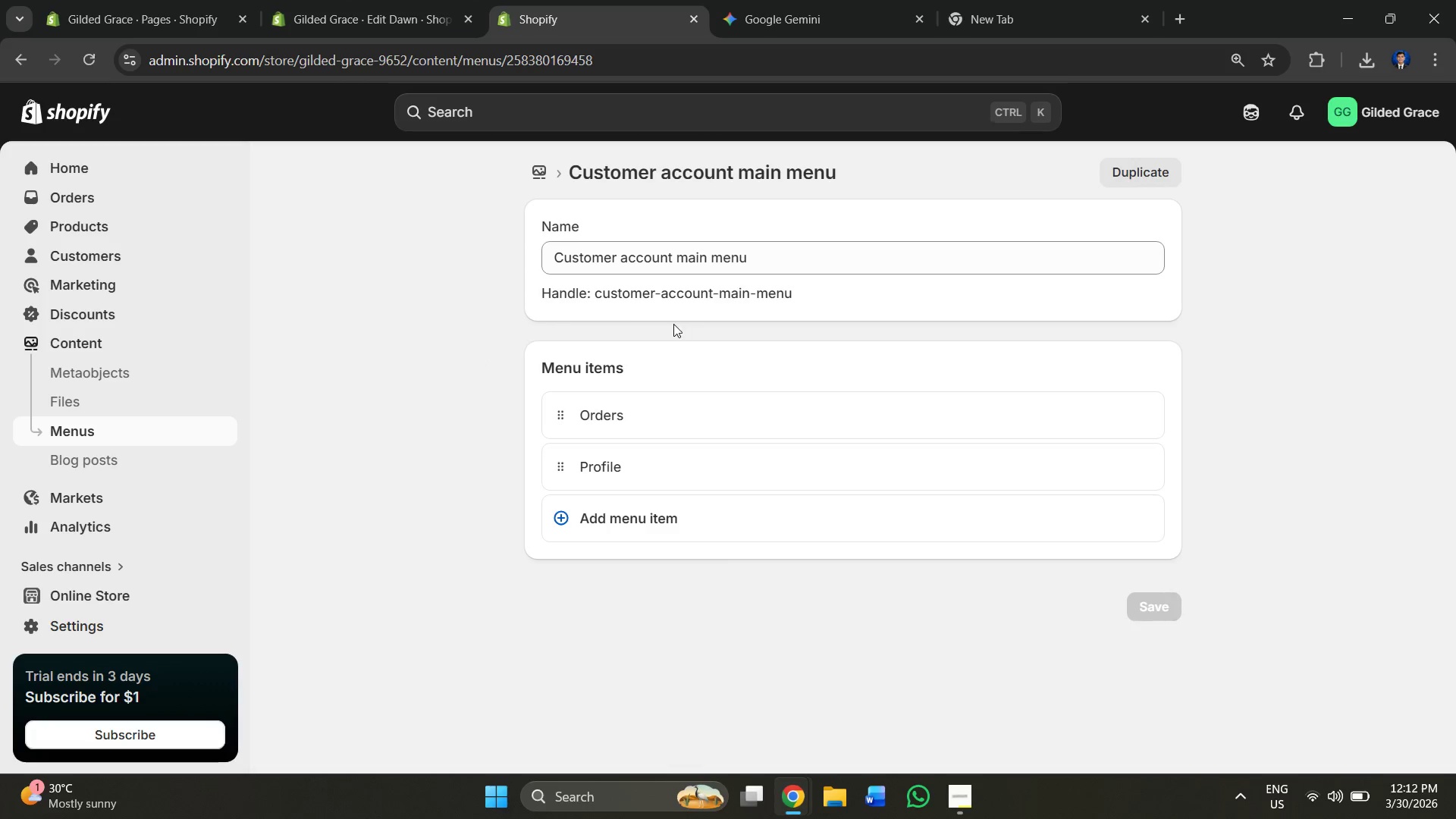 
left_click([399, 314])
 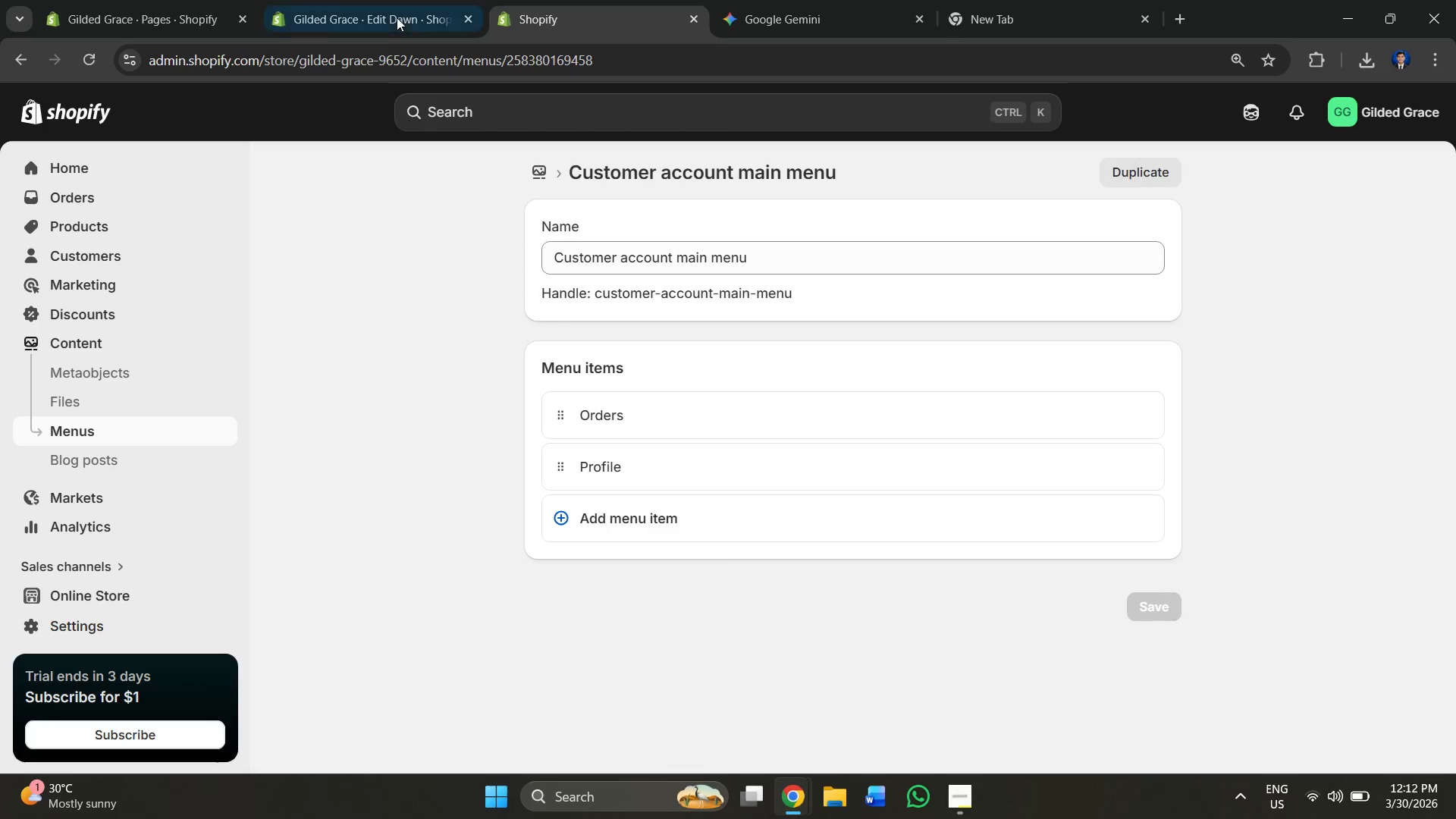 
left_click([397, 17])
 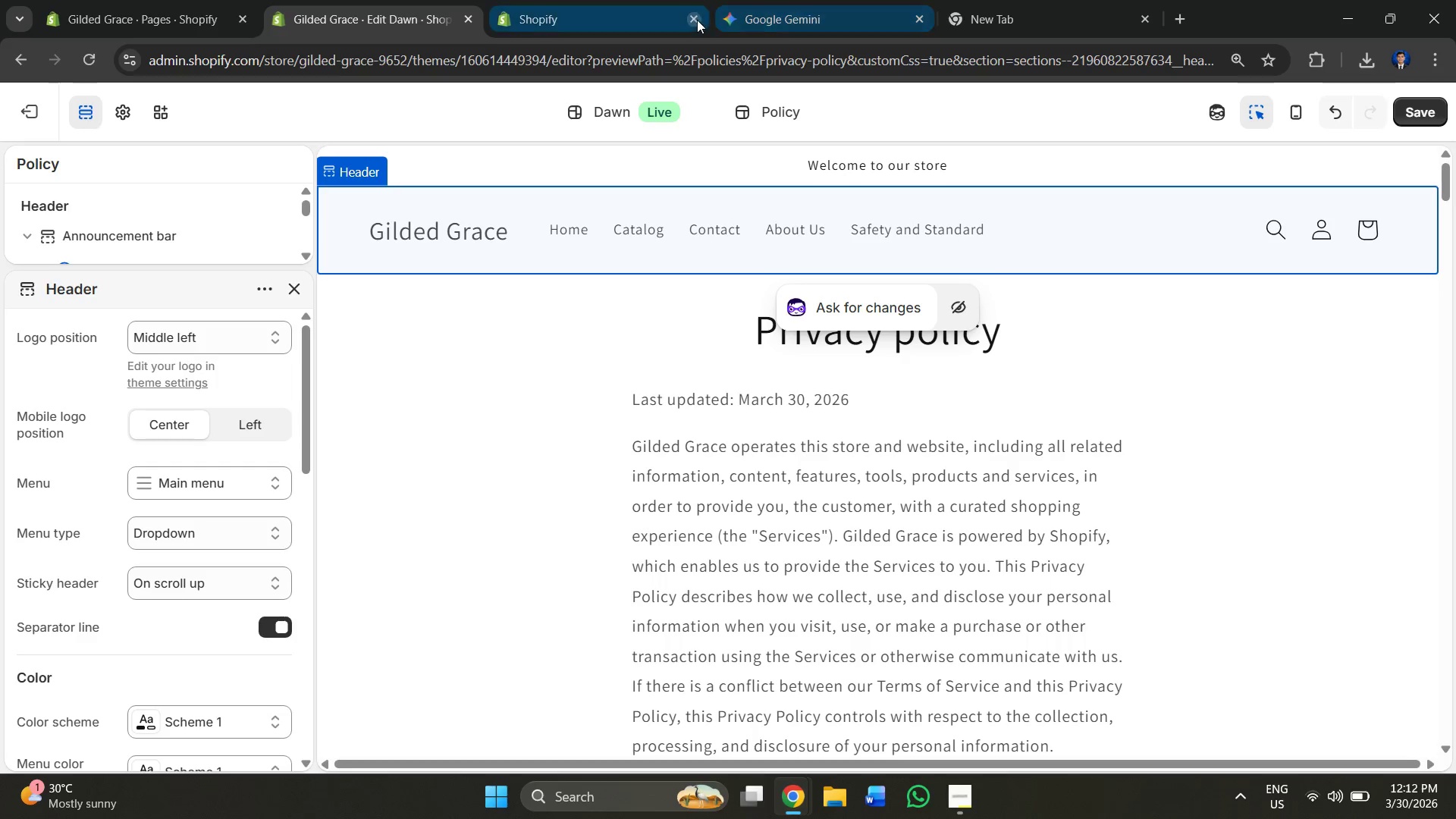 
left_click([695, 19])
 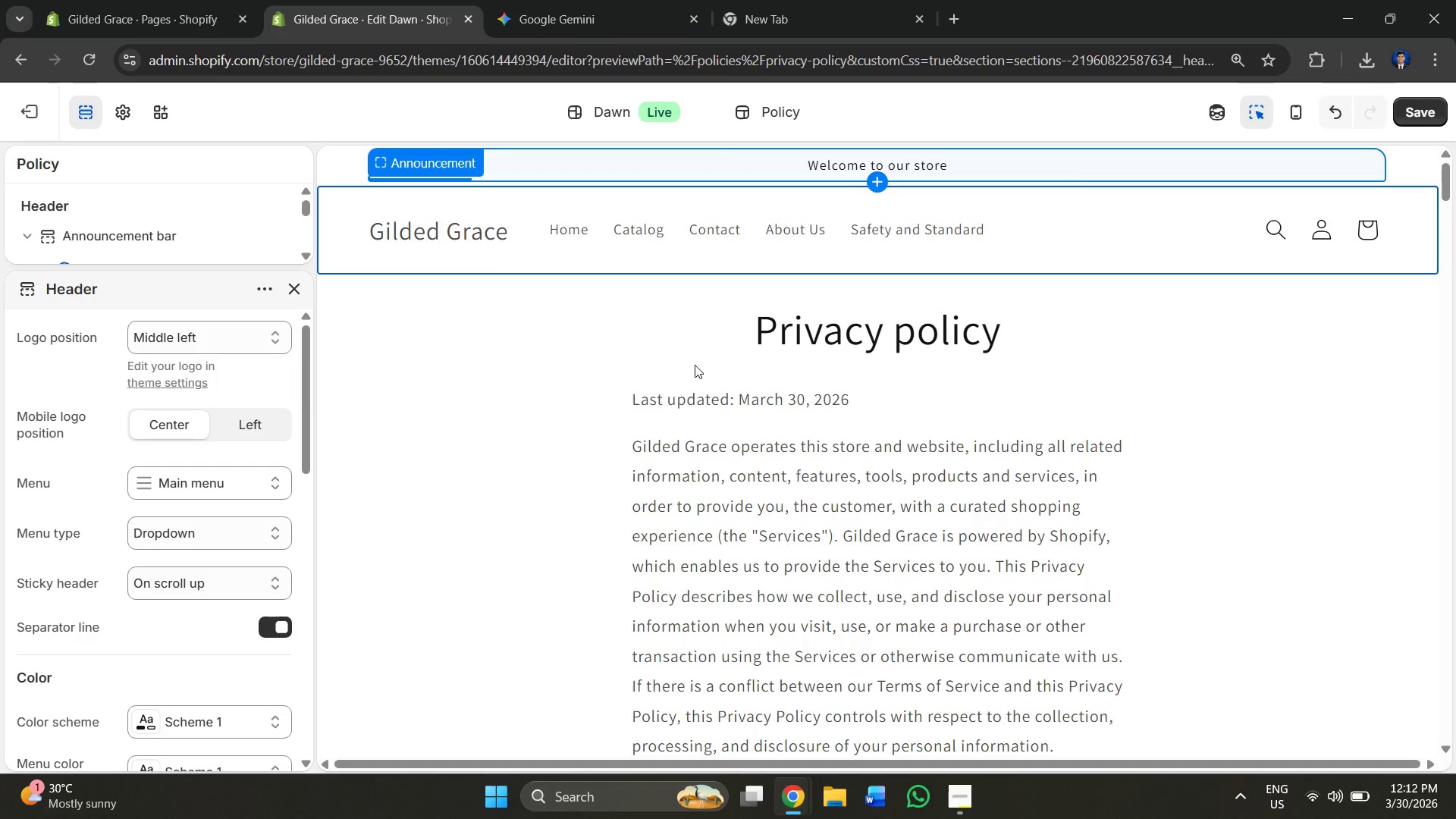 
left_click([422, 426])
 